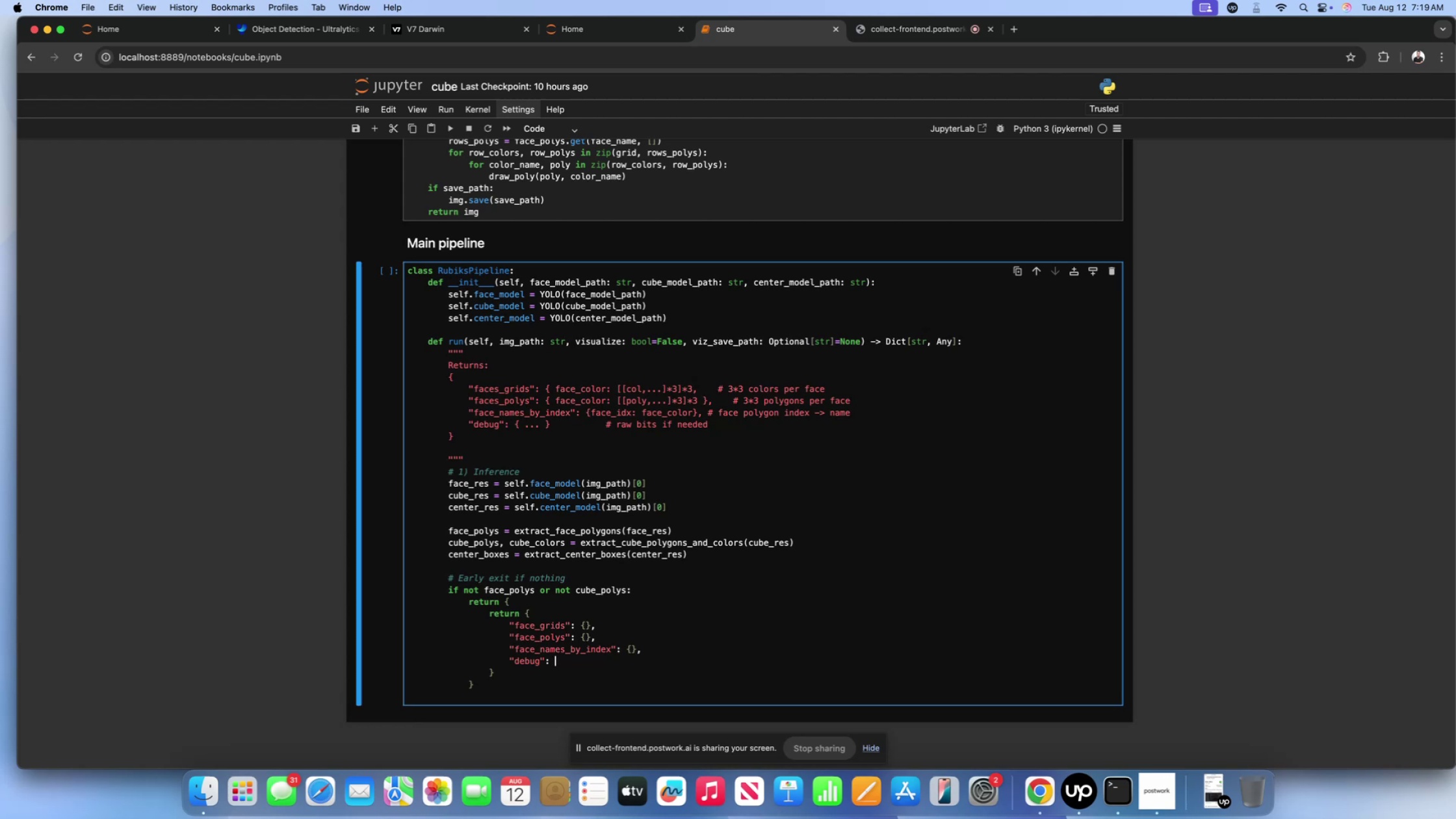 
key(BracketLeft)
 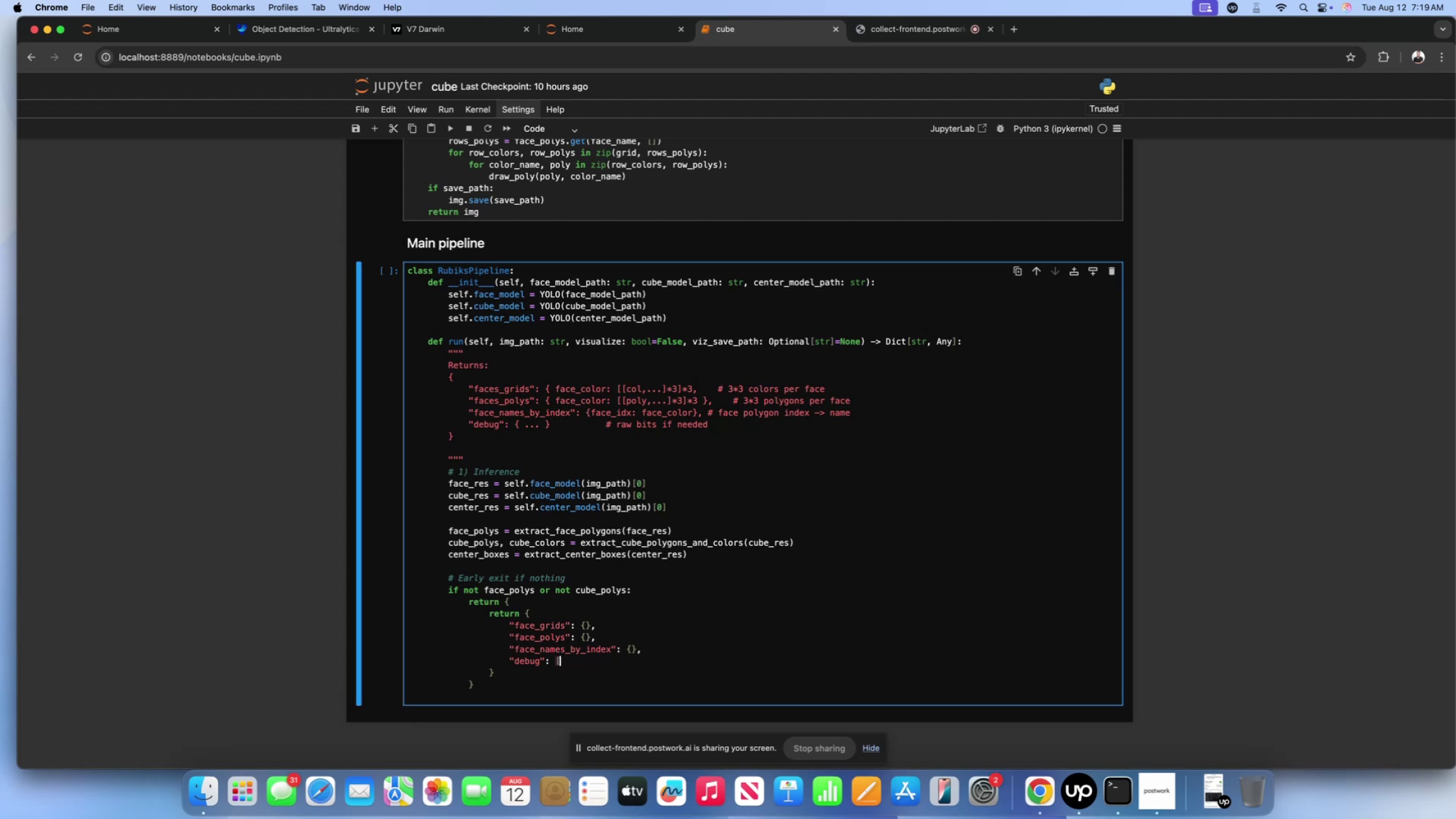 
key(Backspace)
 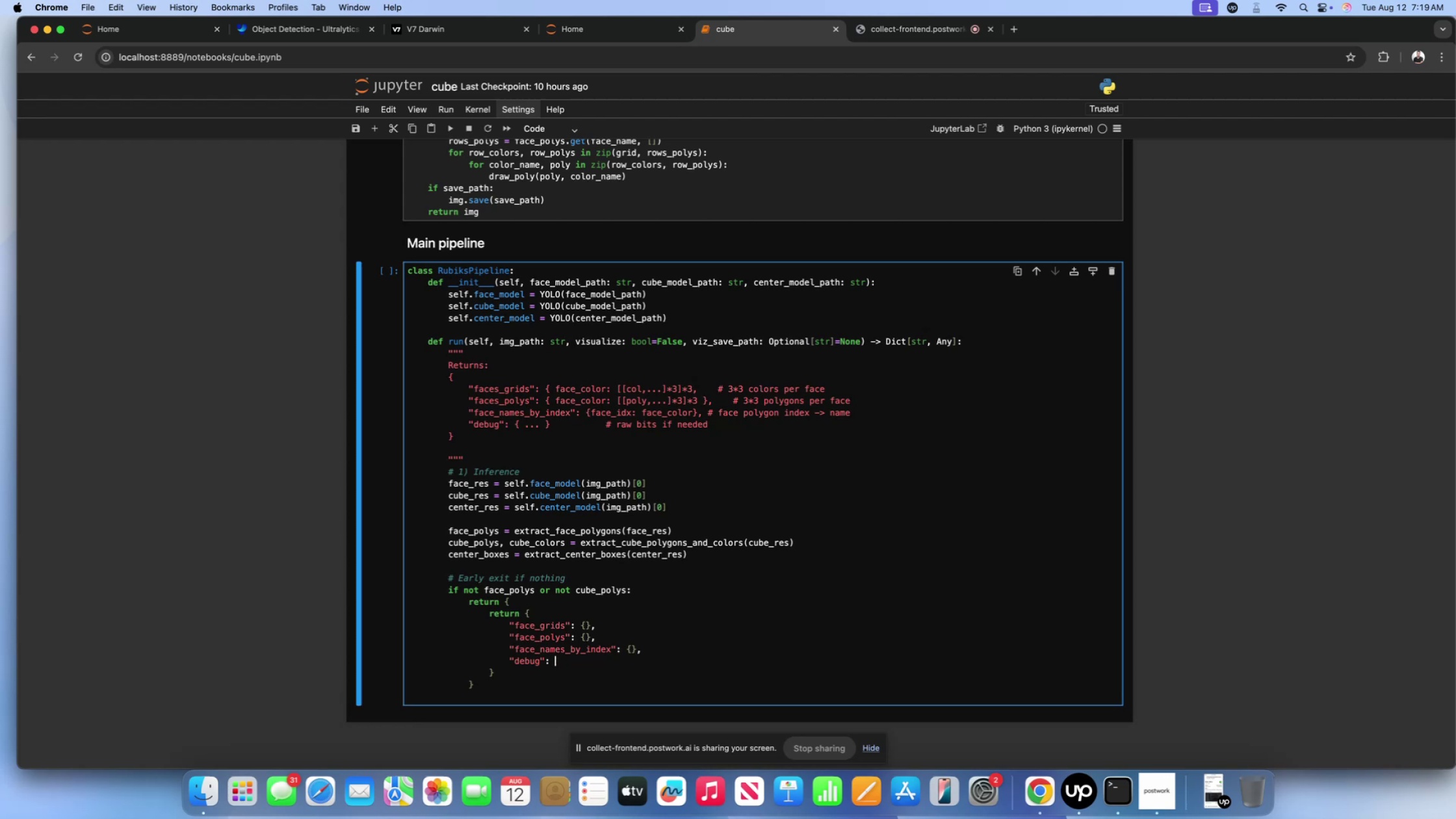 
key(BracketLeft)
 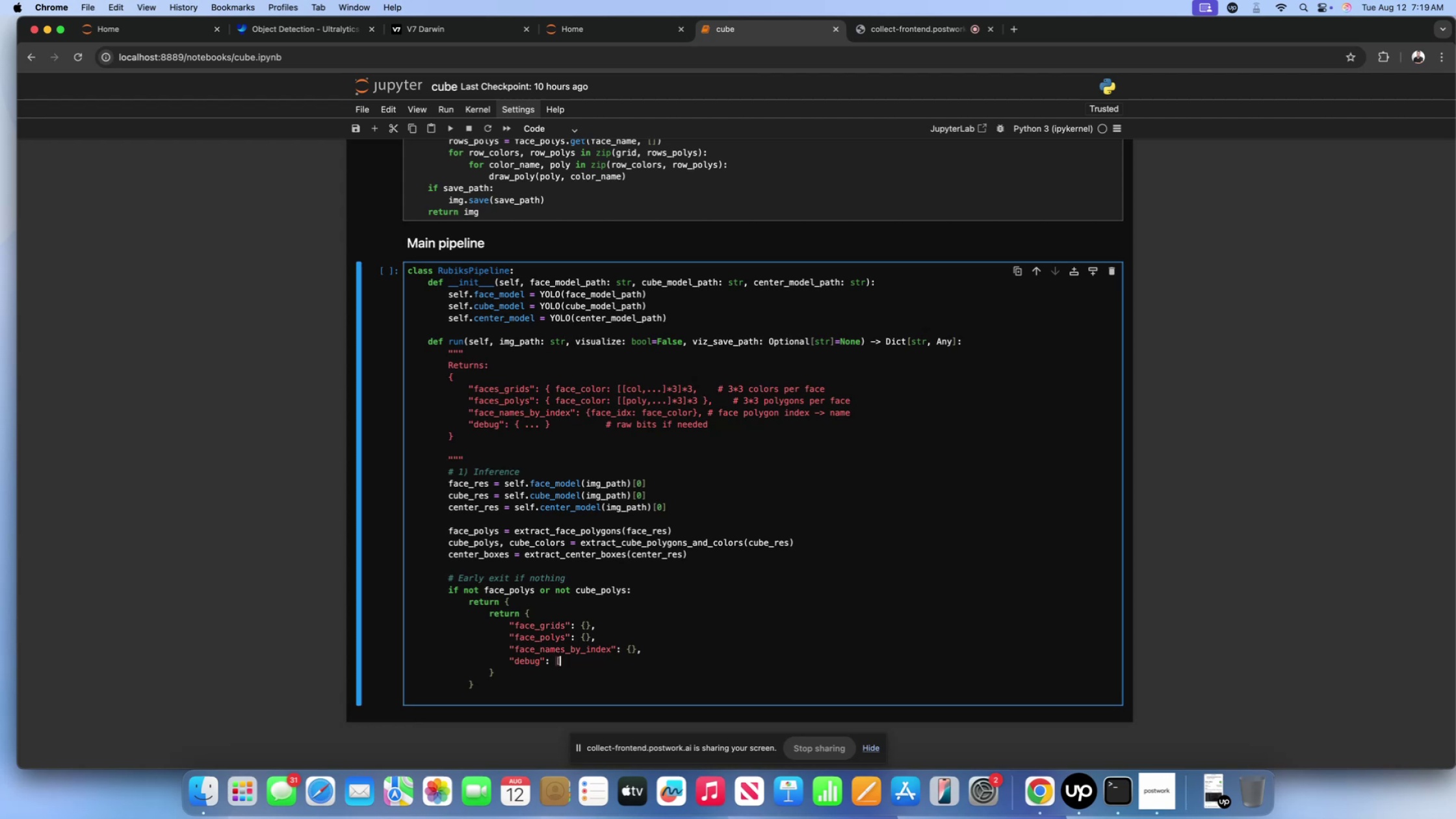 
key(Backspace)
 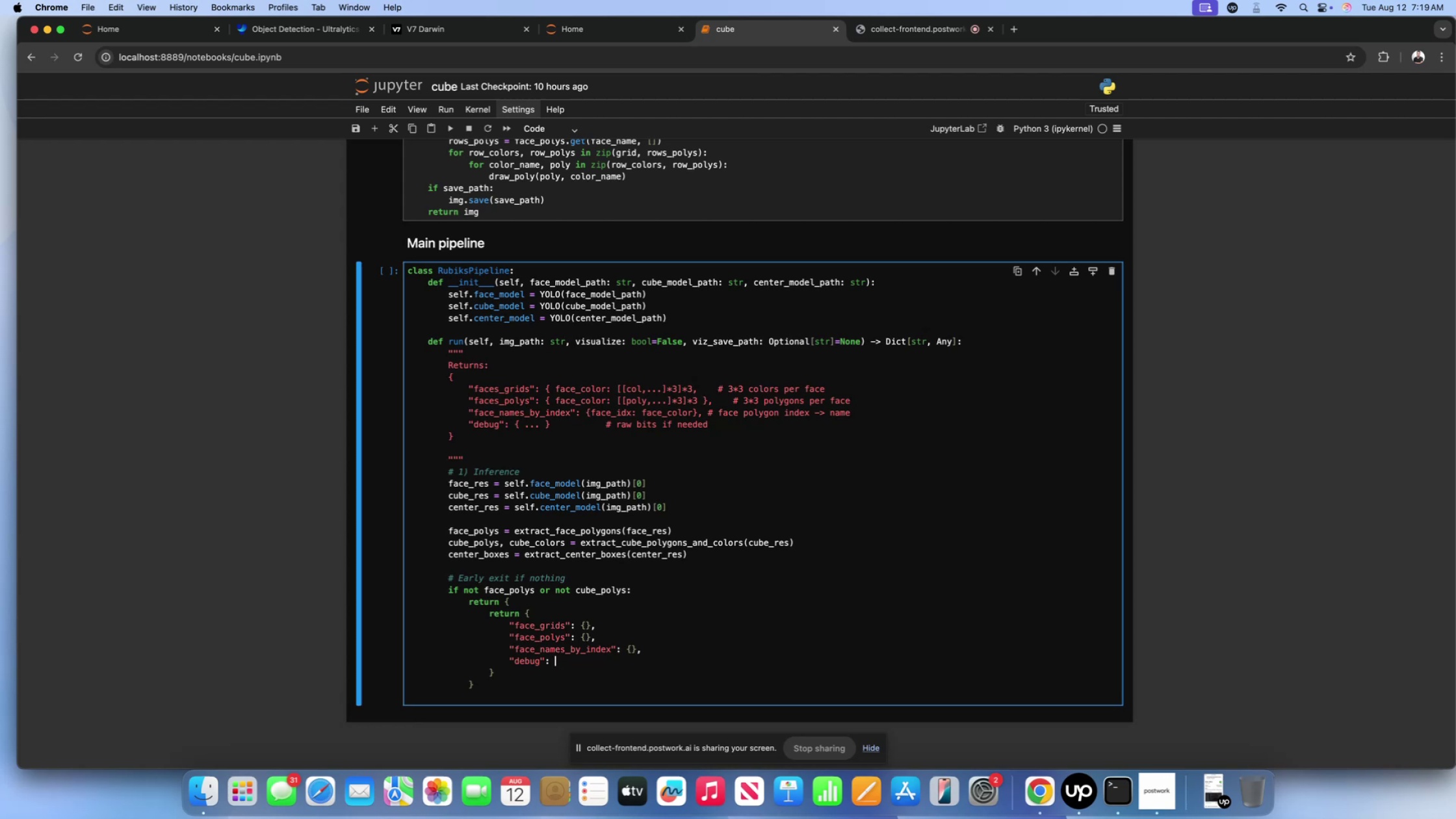 
key(Shift+BracketLeft)
 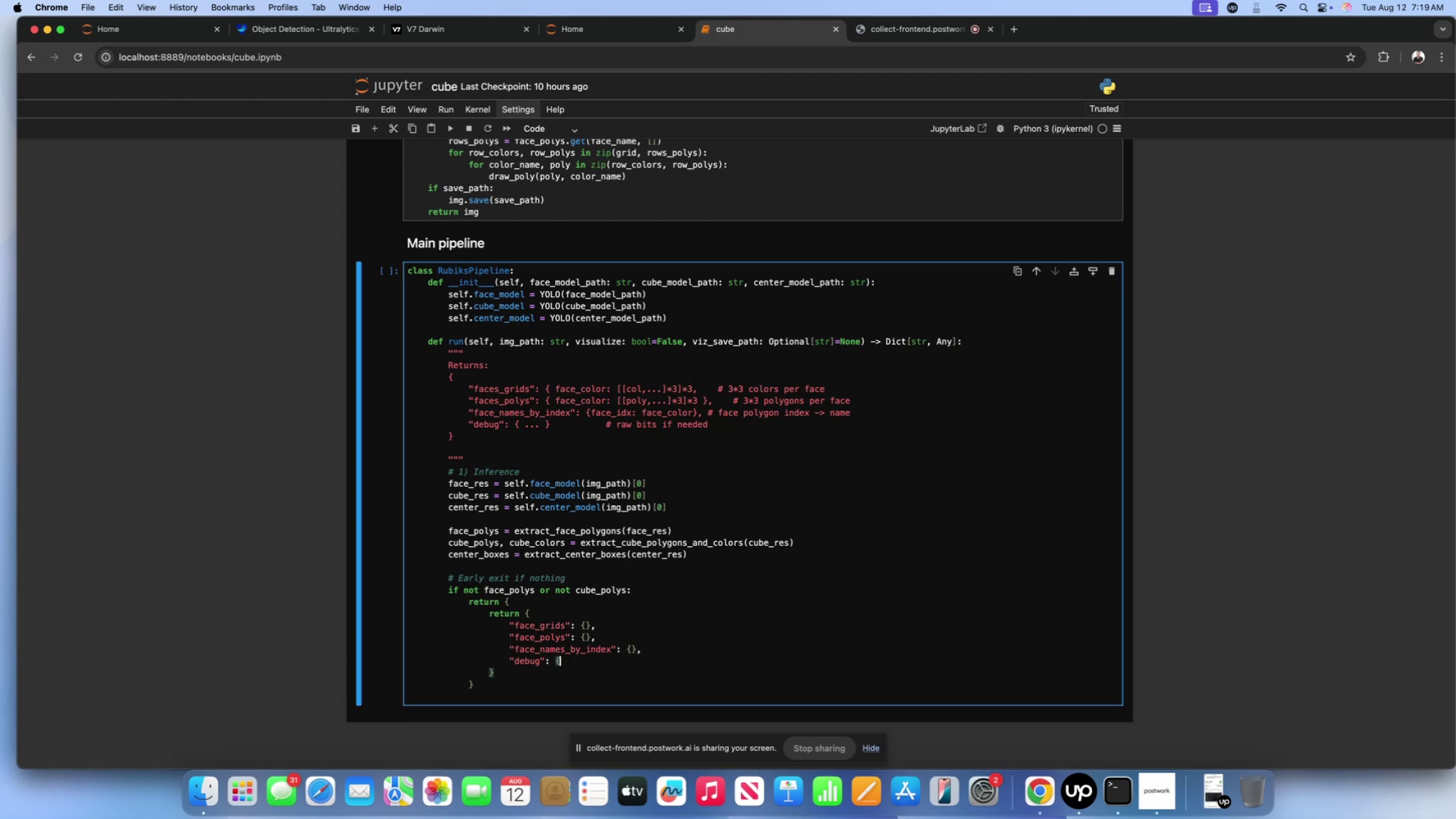 
key(Enter)
 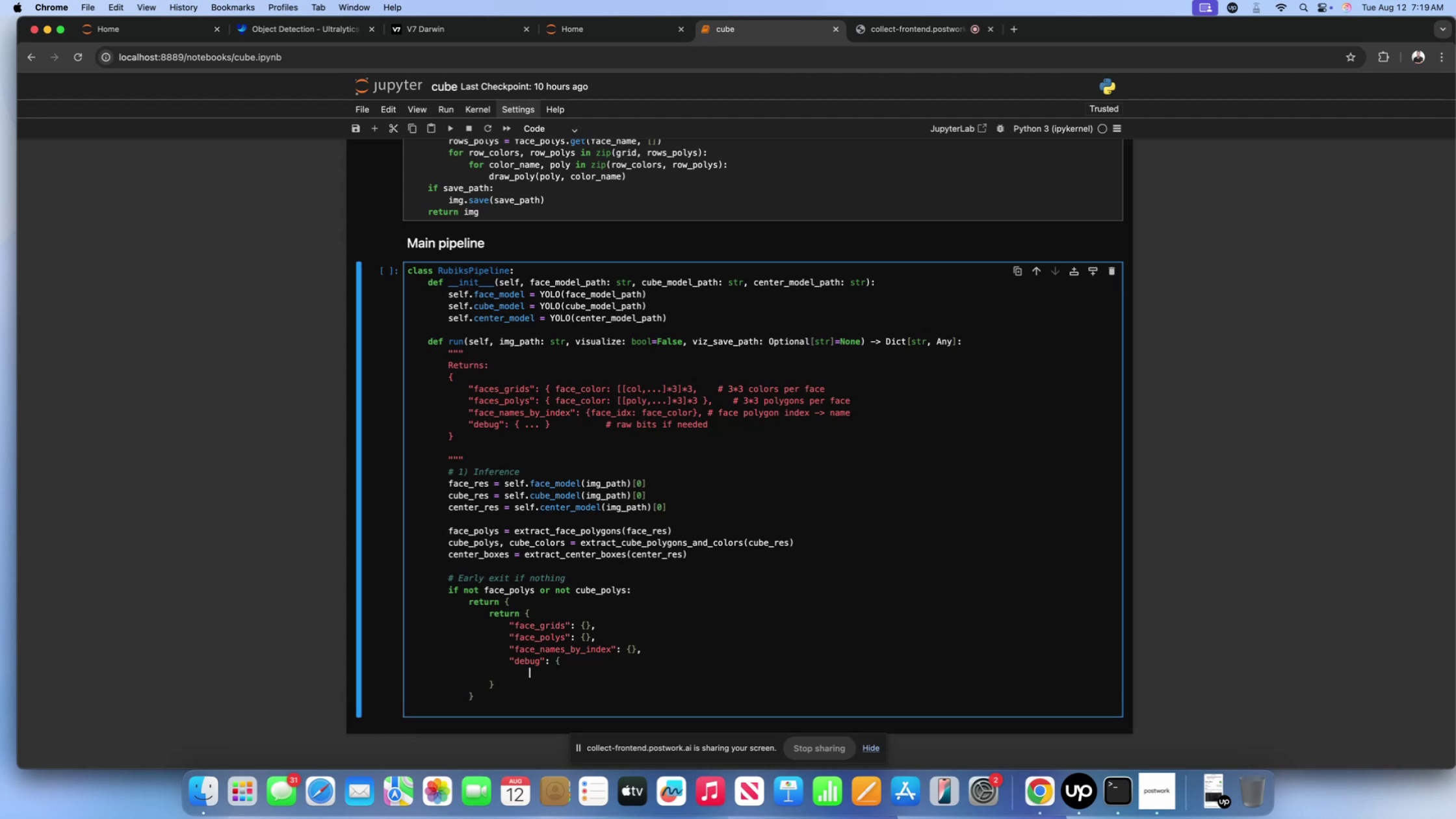 
key(Shift+BracketRight)
 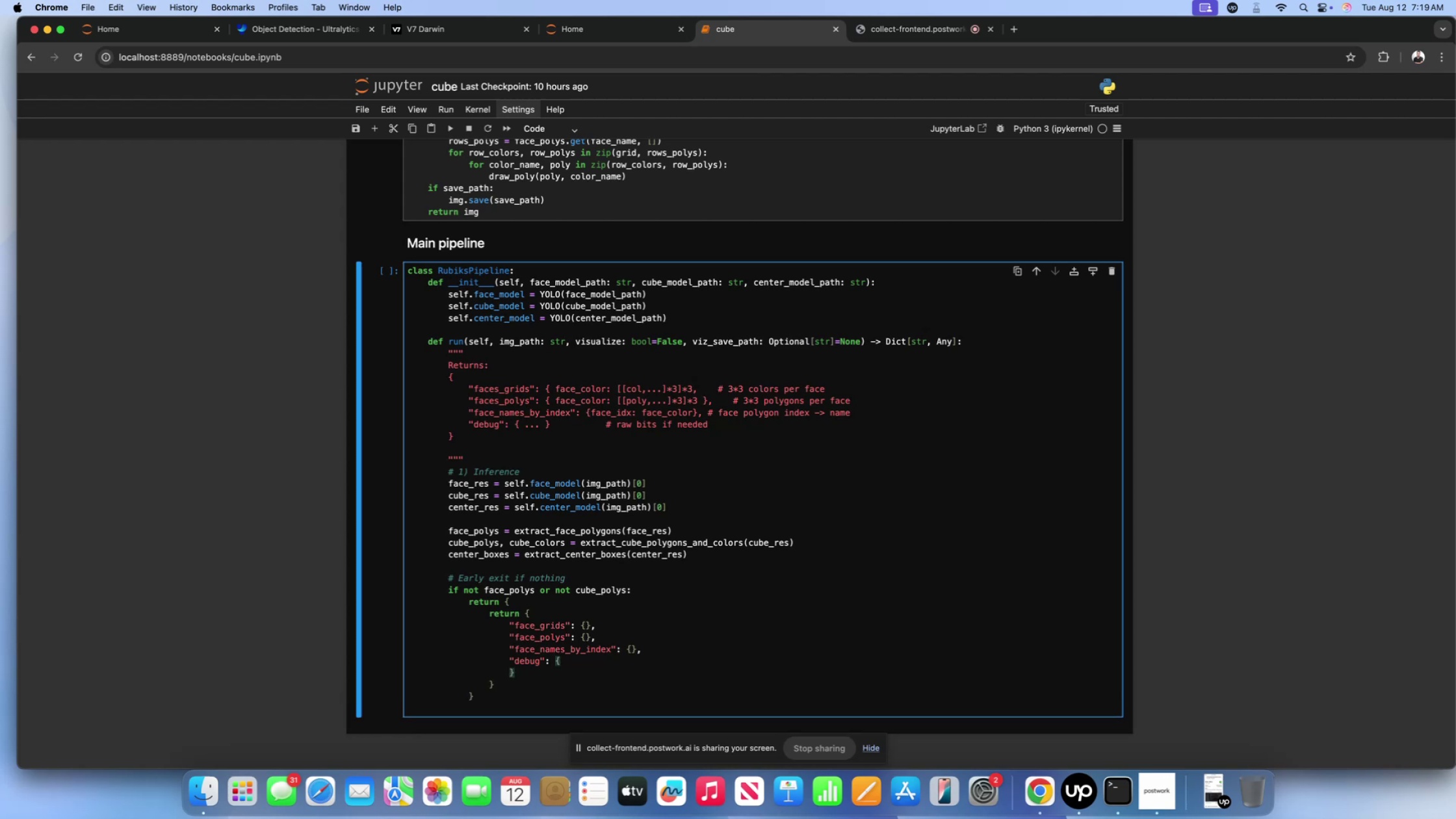 
wait(8.19)
 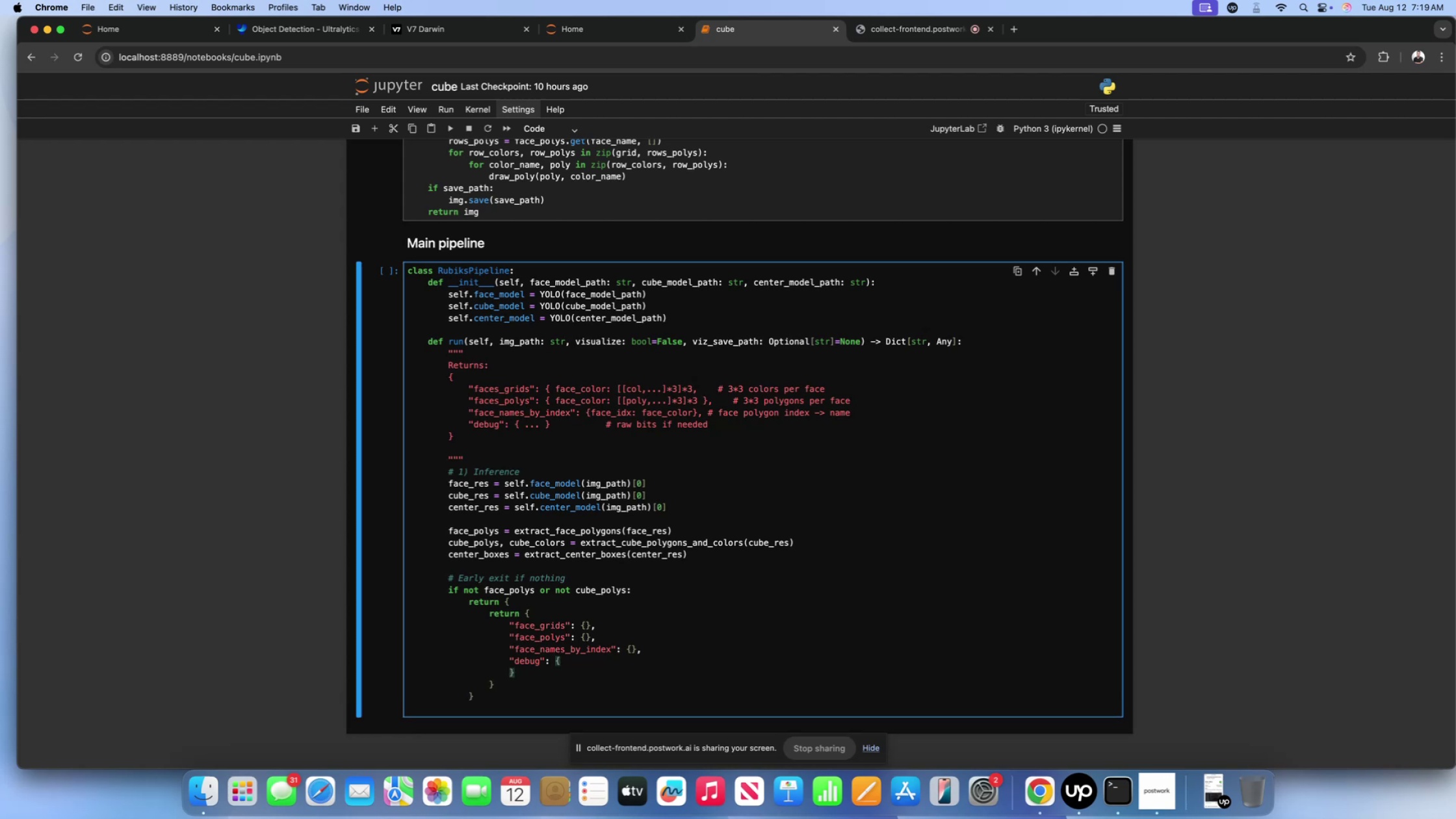 
left_click([573, 665])
 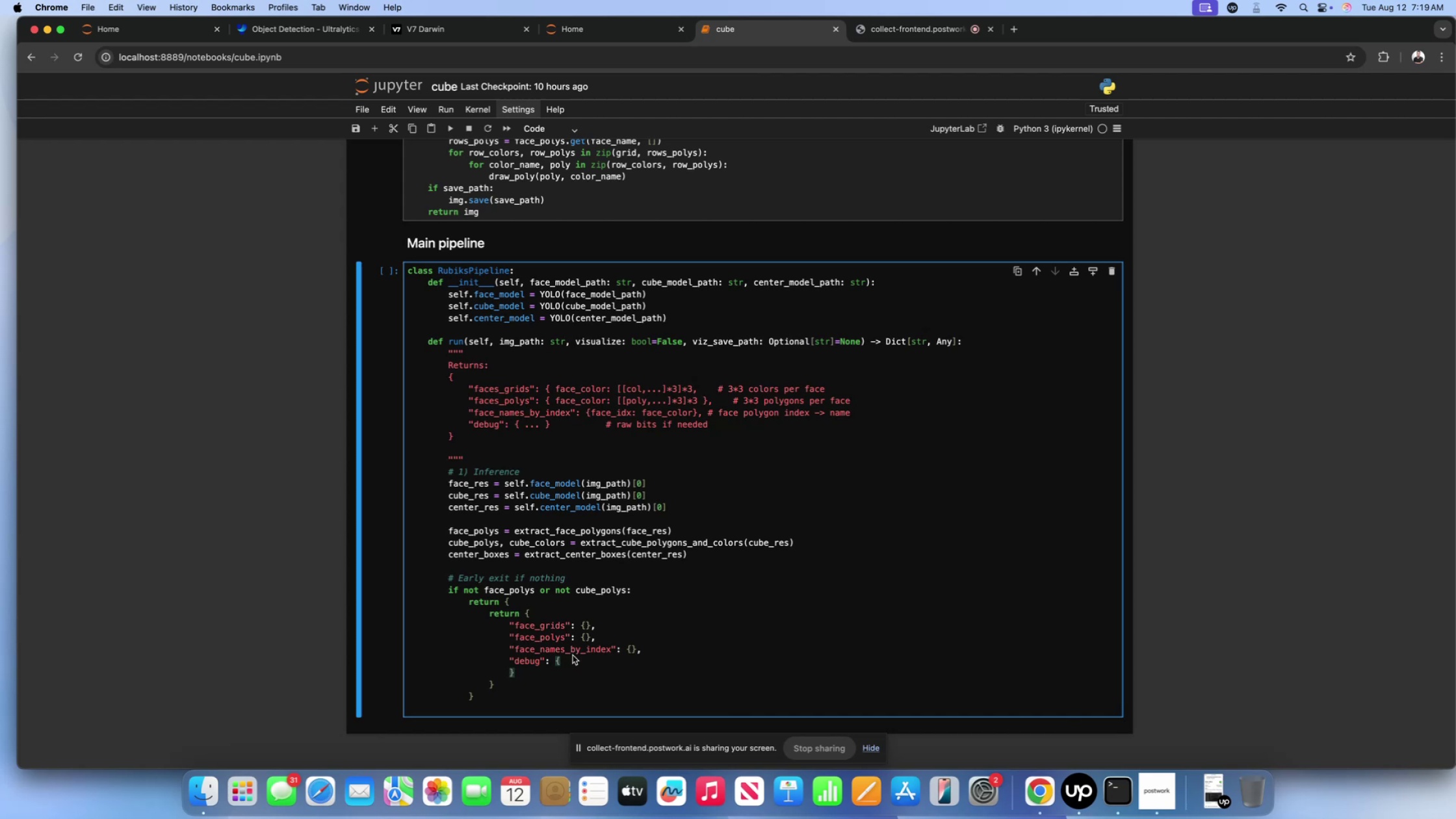 
key(Enter)
 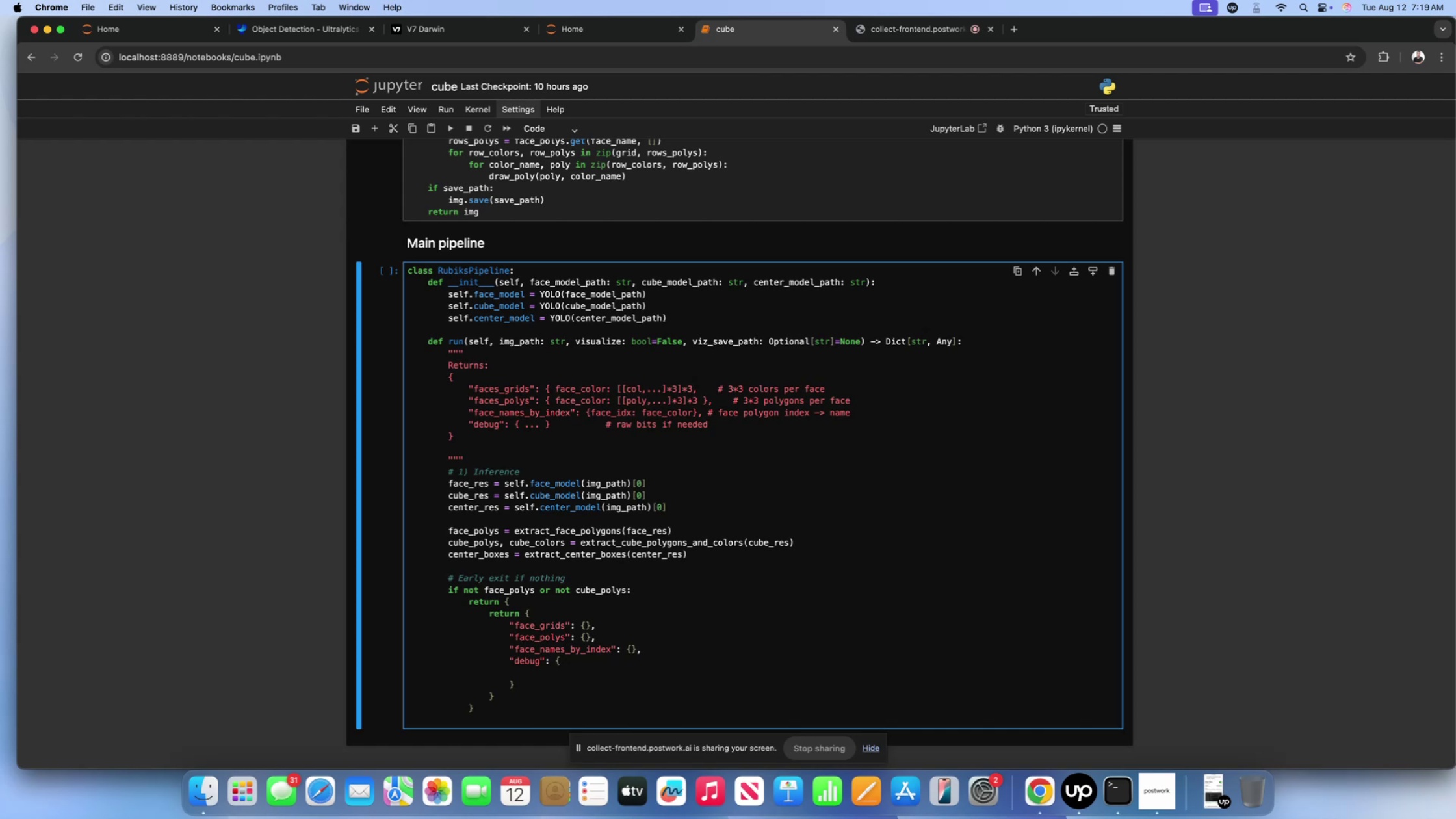 
wait(29.74)
 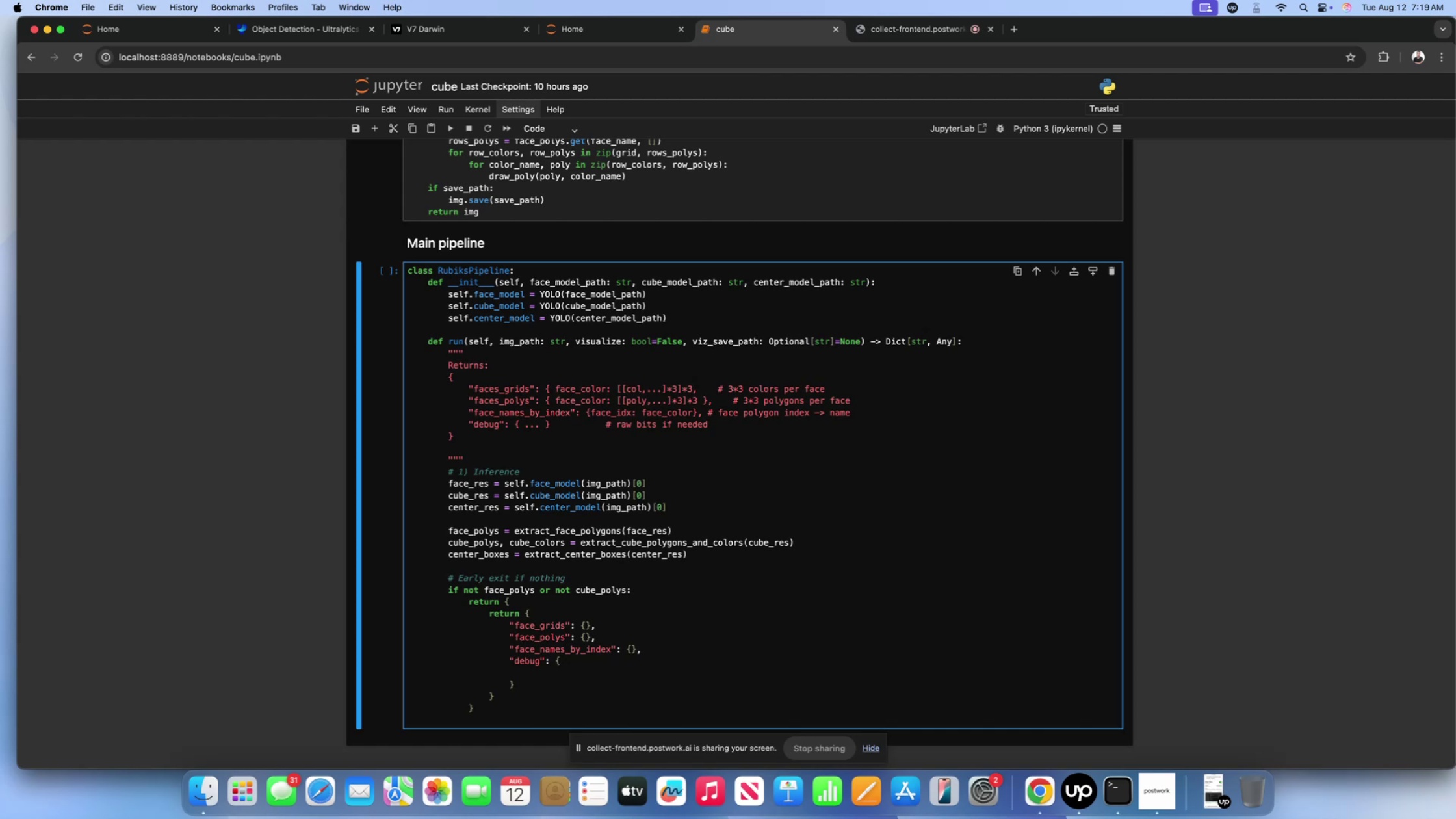 
key(Shift+ShiftLeft)
 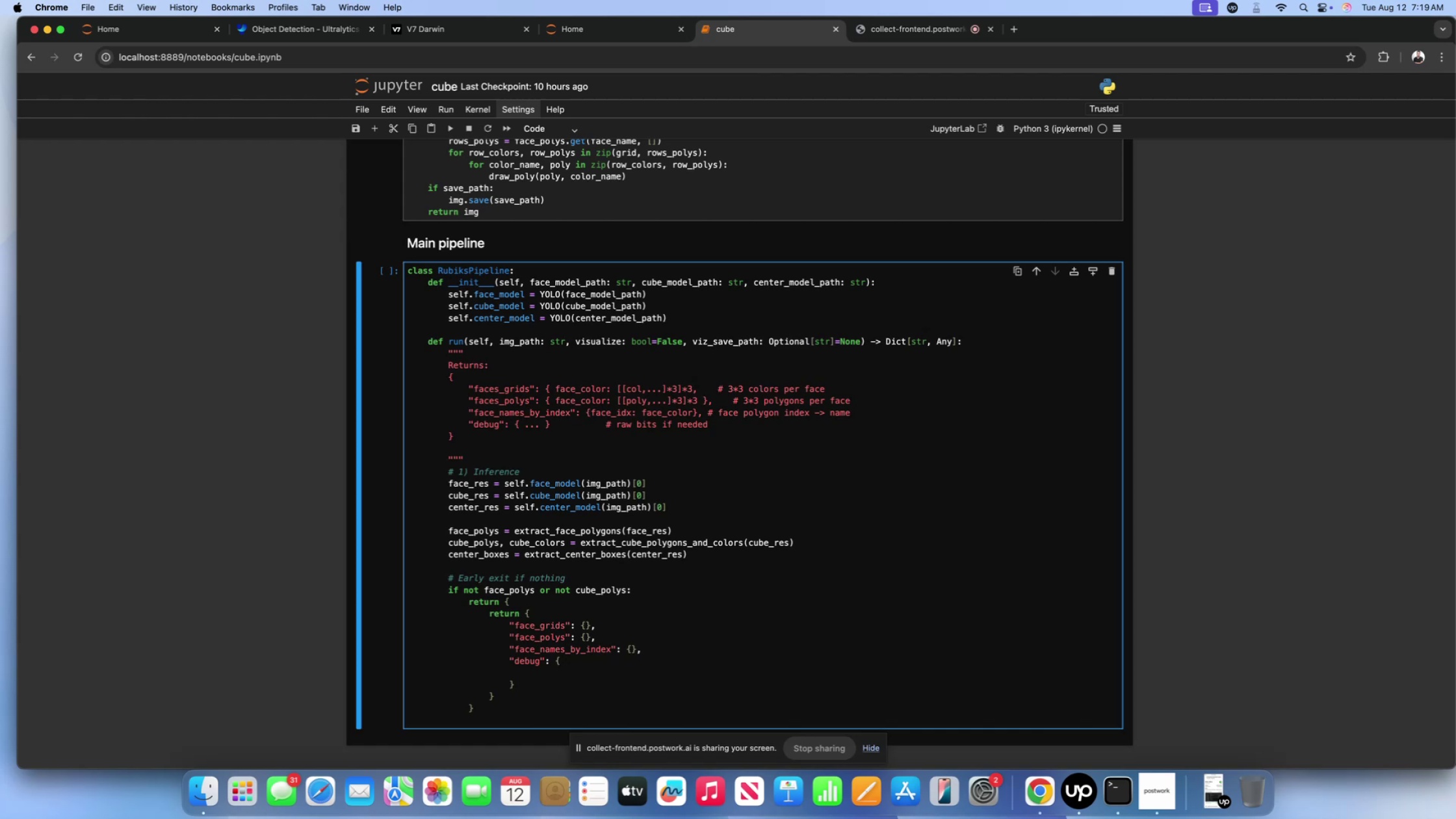 
key(Shift+Quote)
 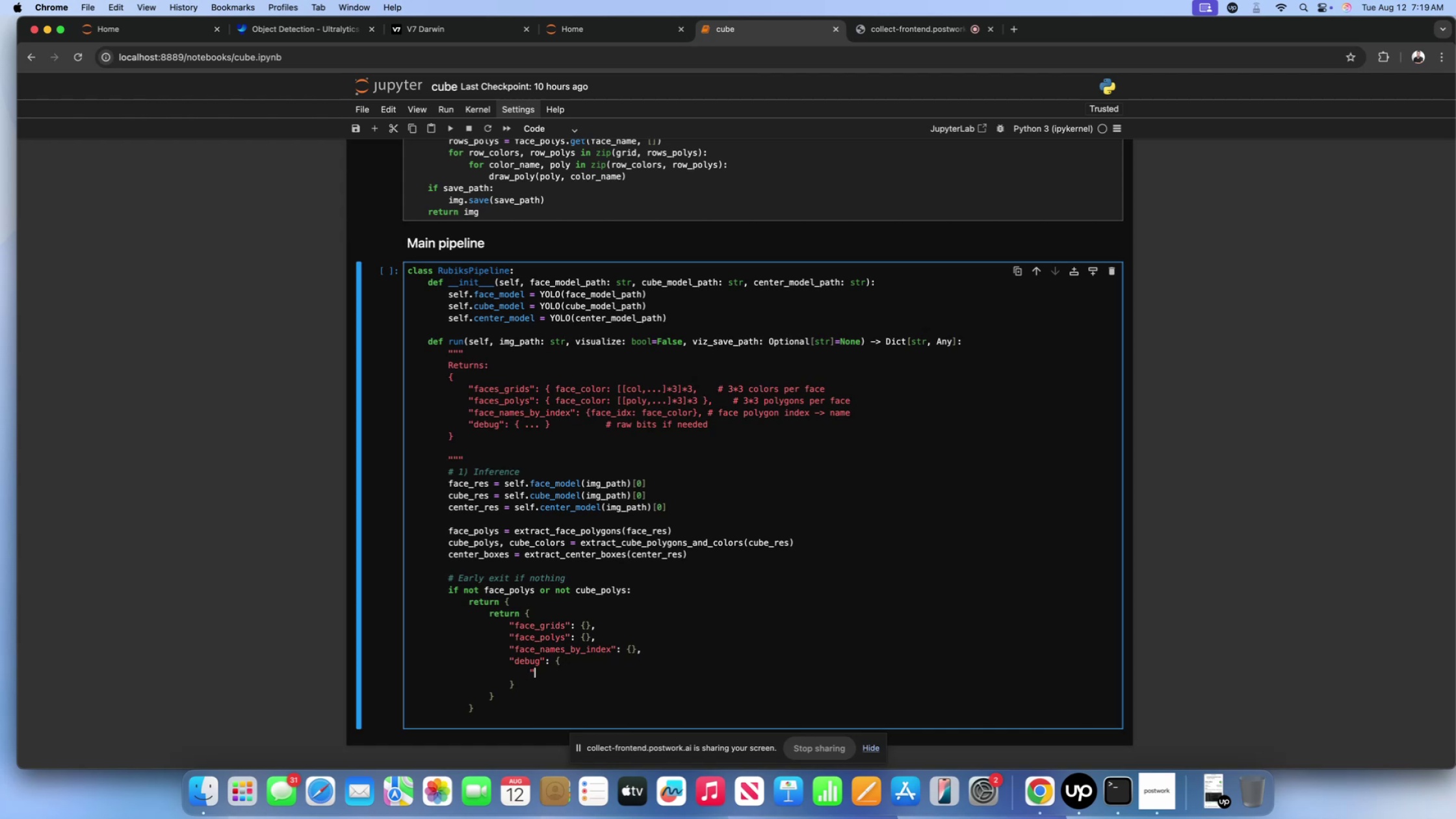 
key(Shift+ShiftLeft)
 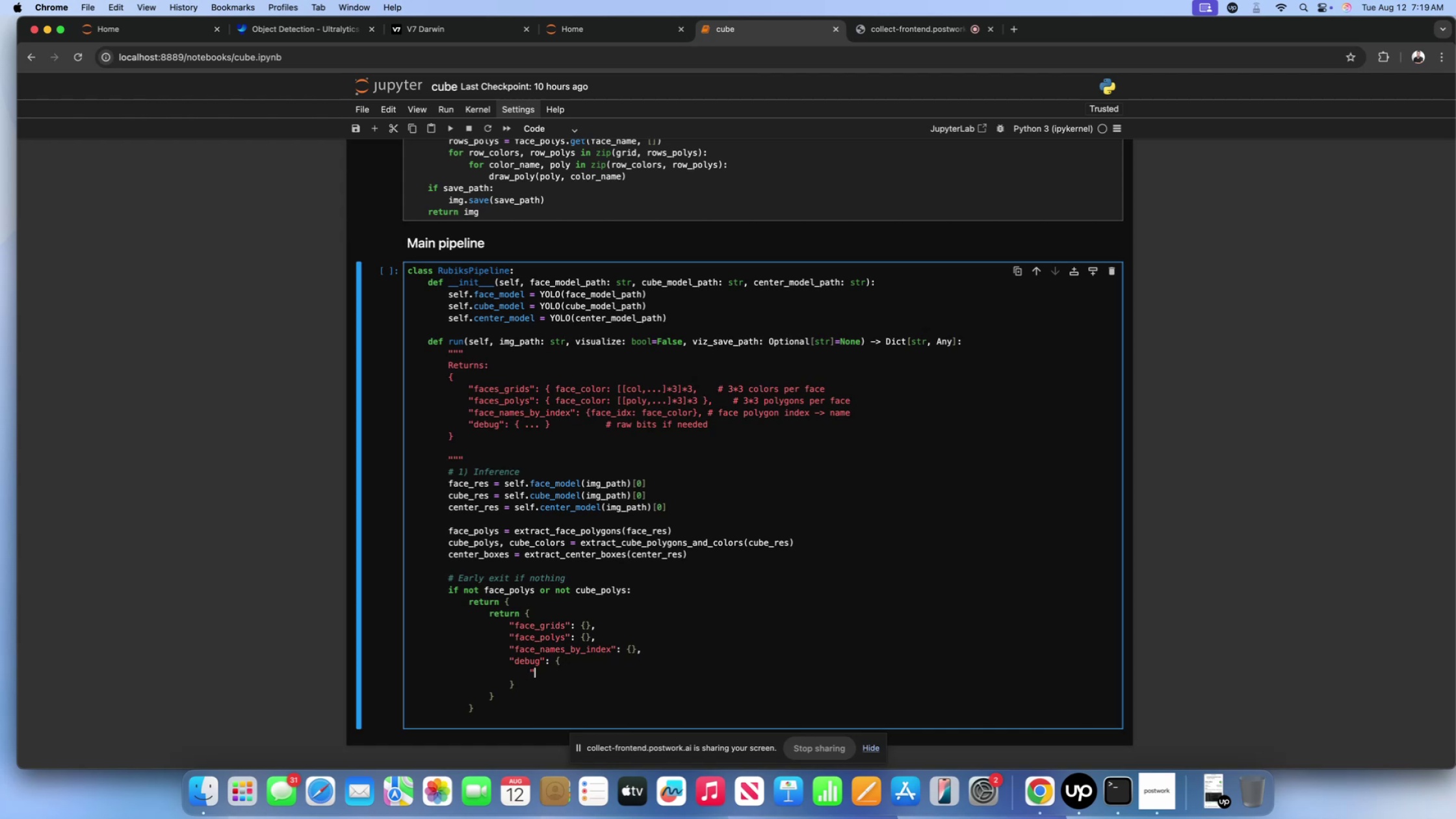 
key(Shift+Quote)
 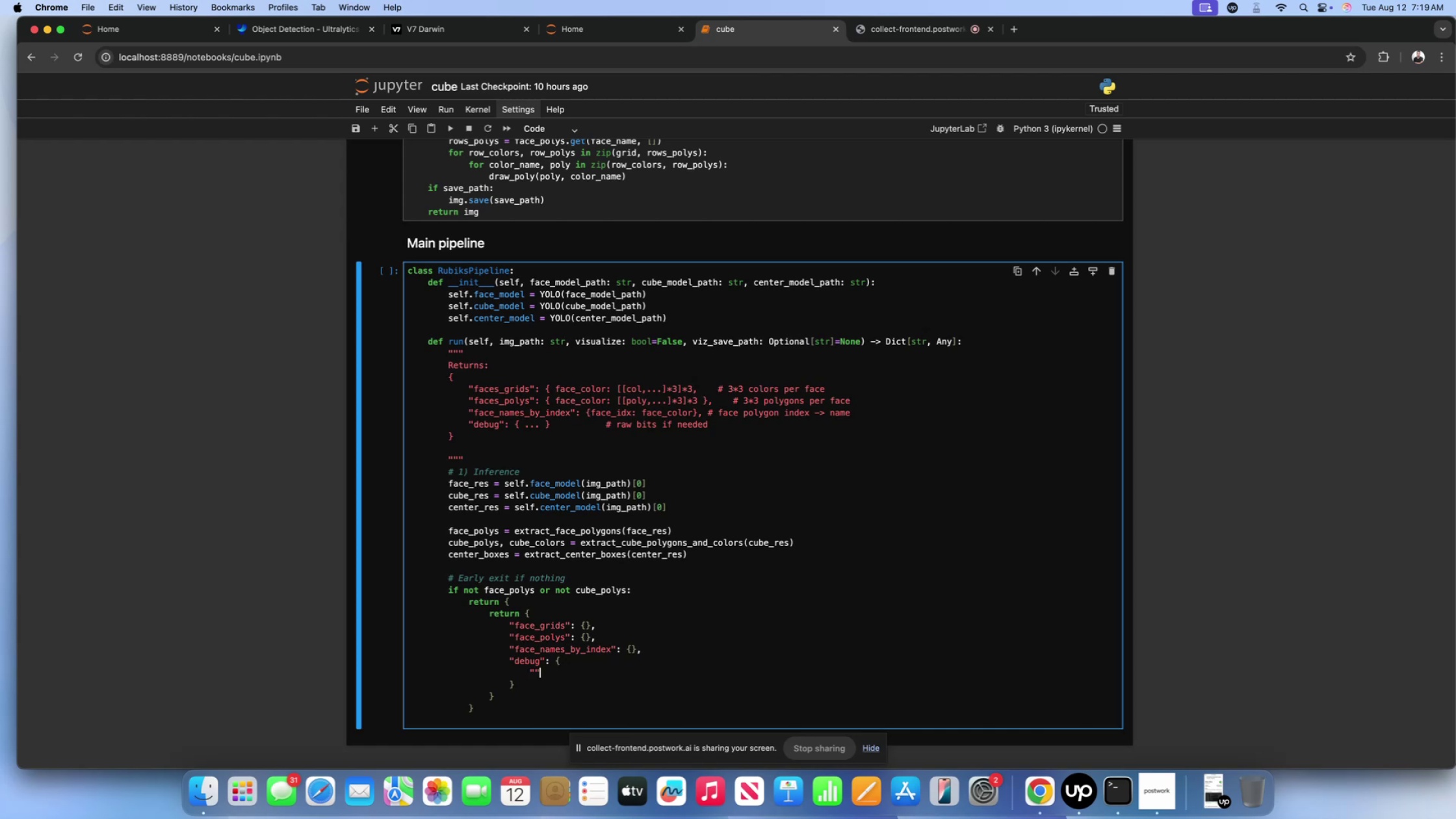 
key(ArrowLeft)
 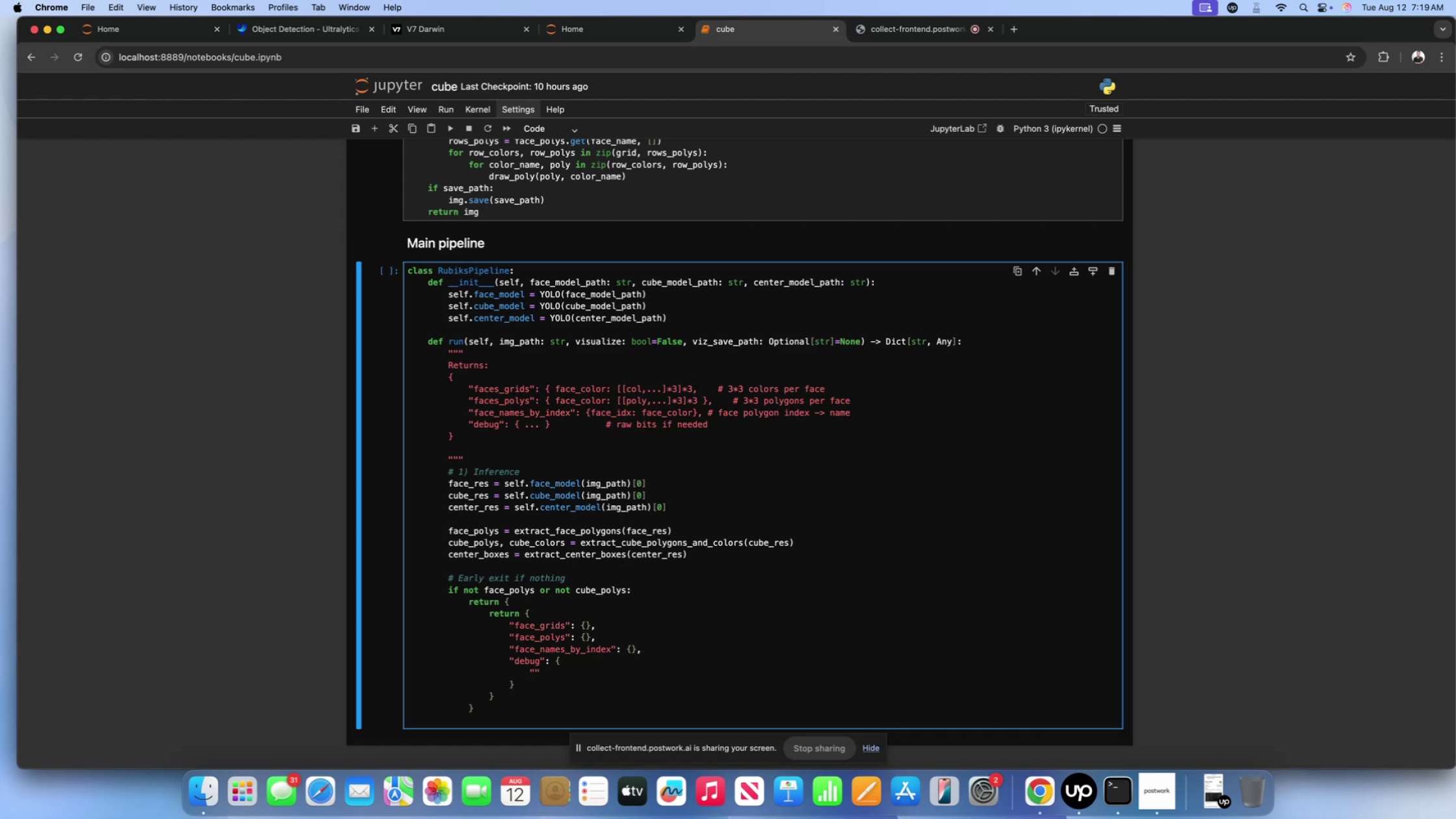 
type(face_polys_counr)
key(Backspace)
type(t)
 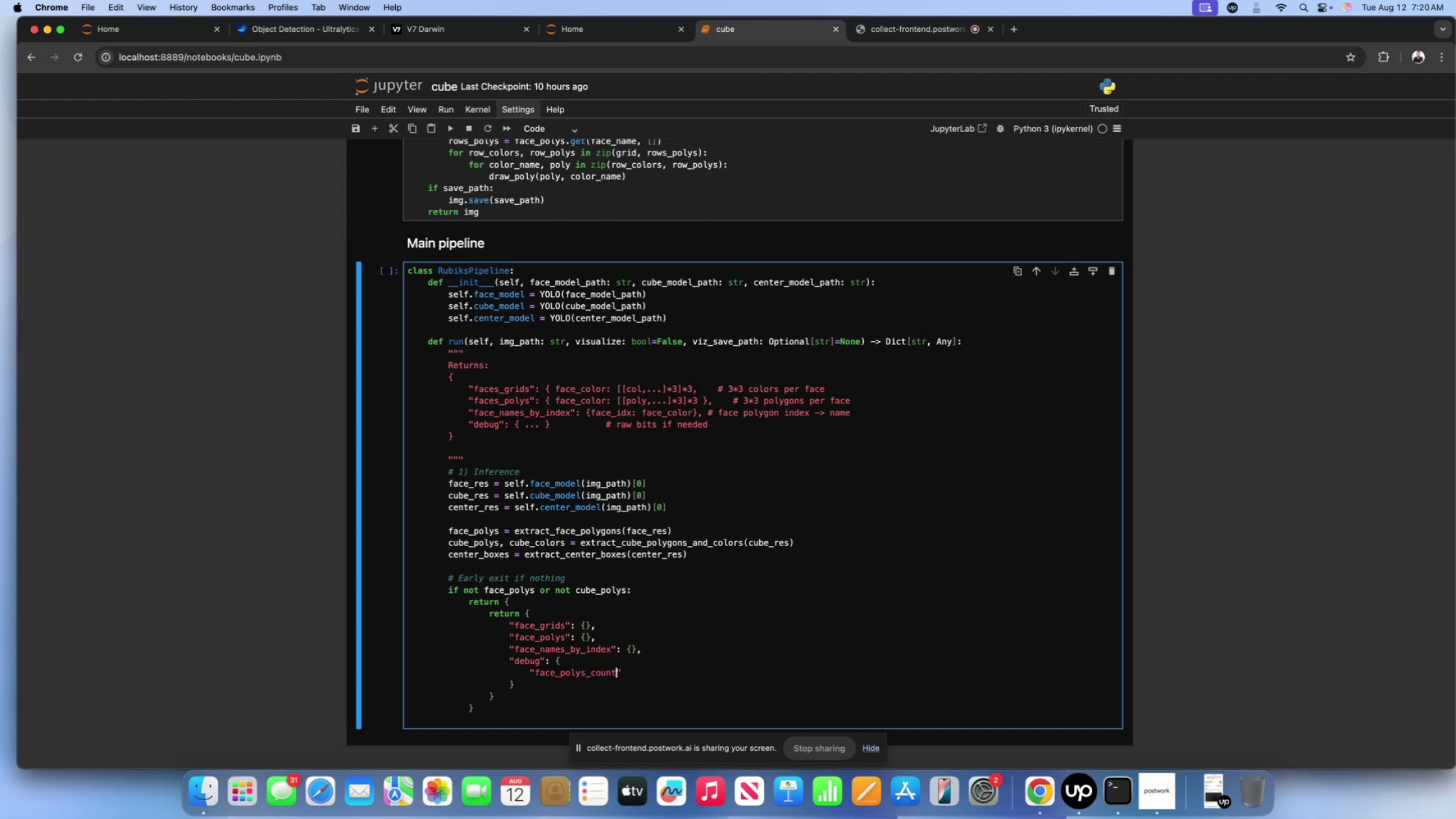 
key(ArrowRight)
 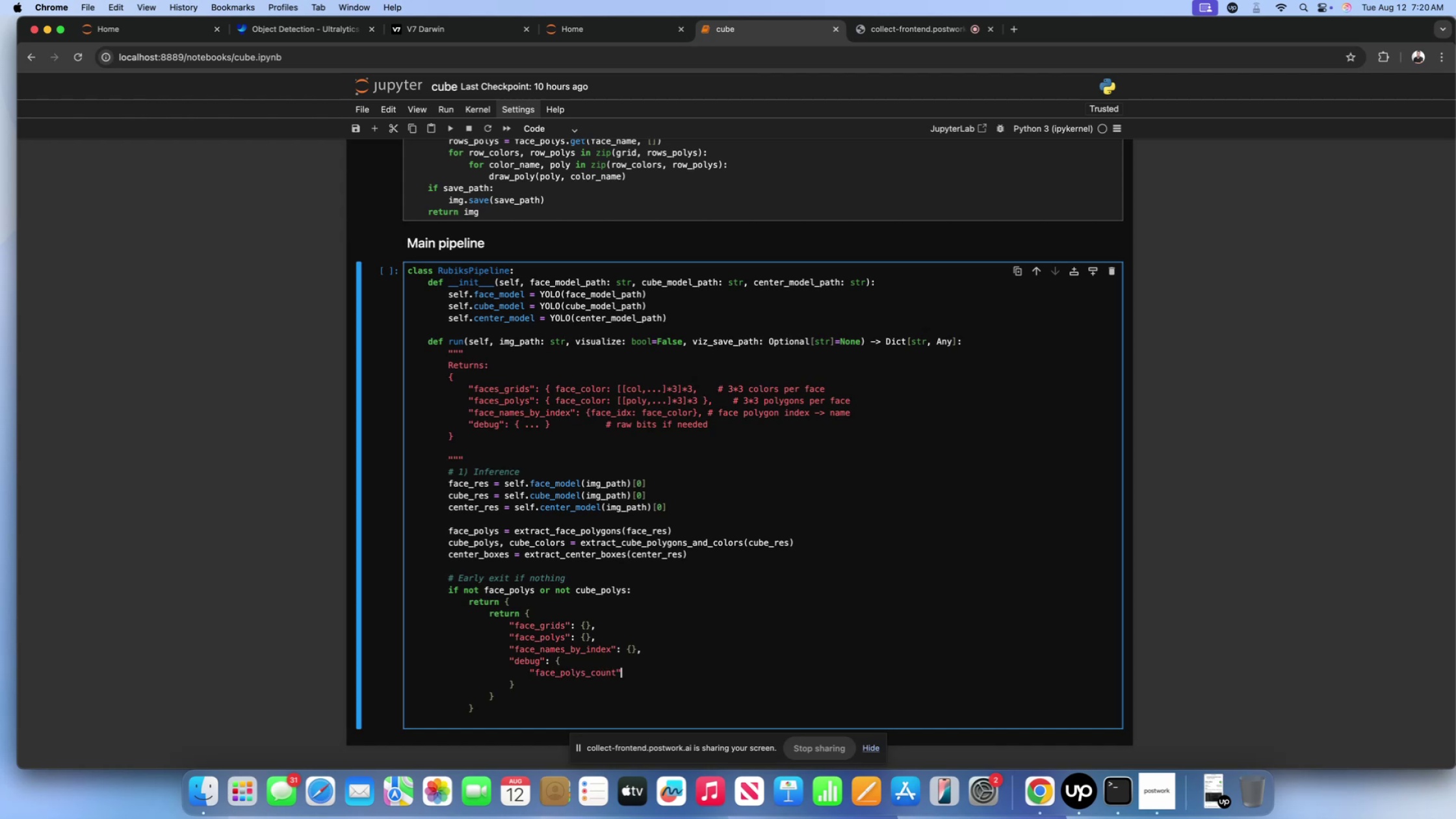 
key(Shift+Semicolon)
 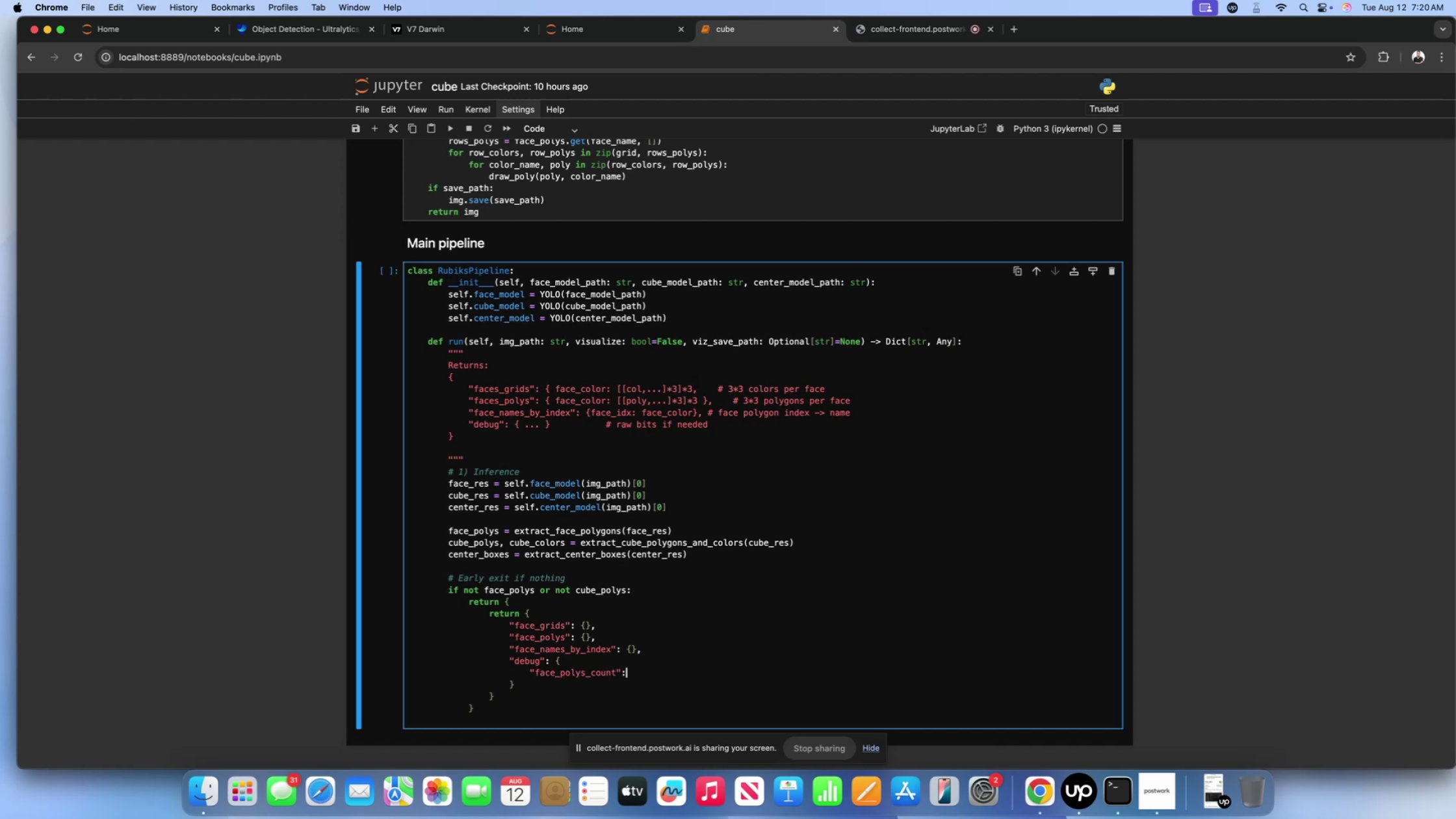 
key(Enter)
 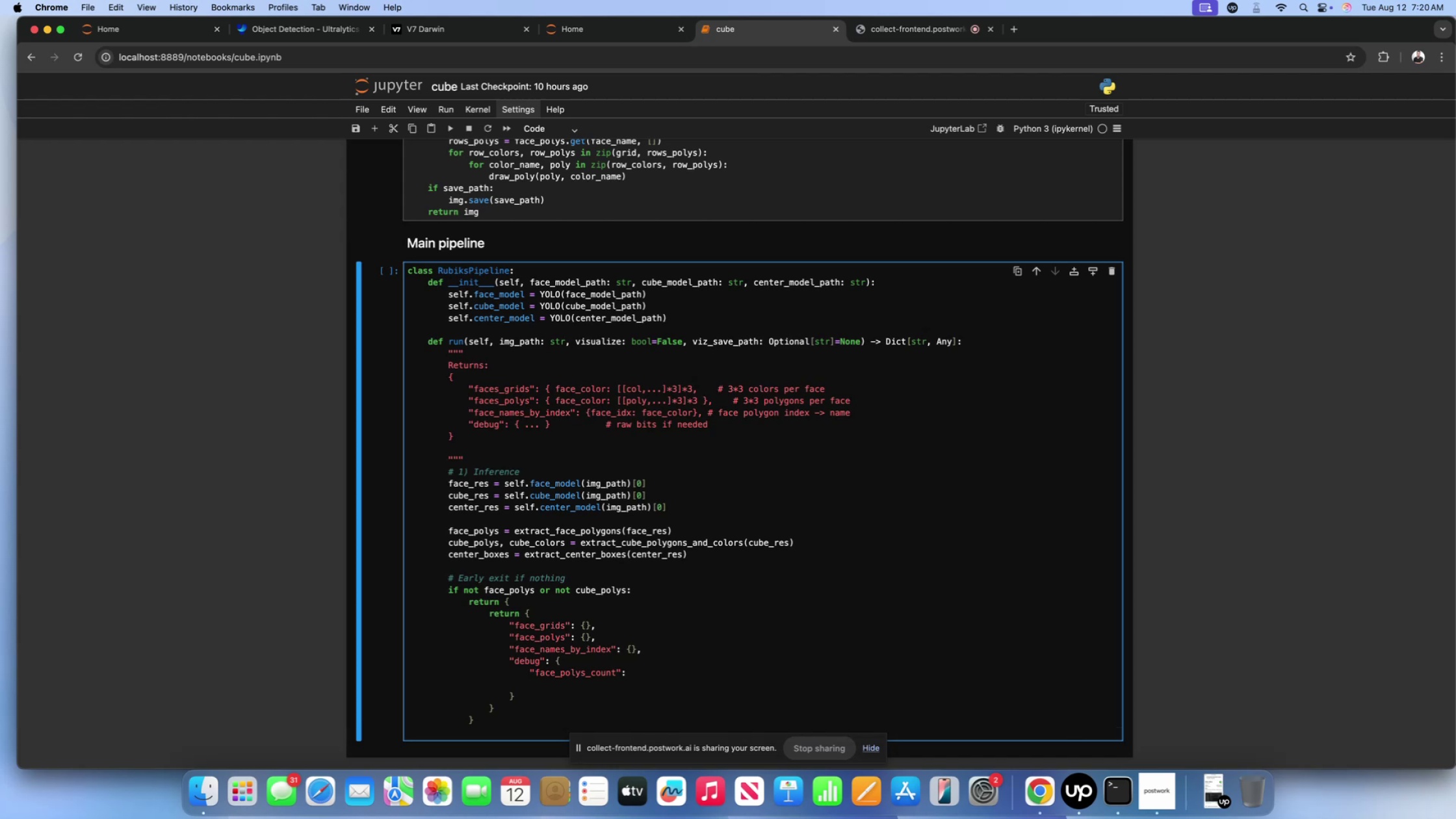 
key(Shift+Quote)
 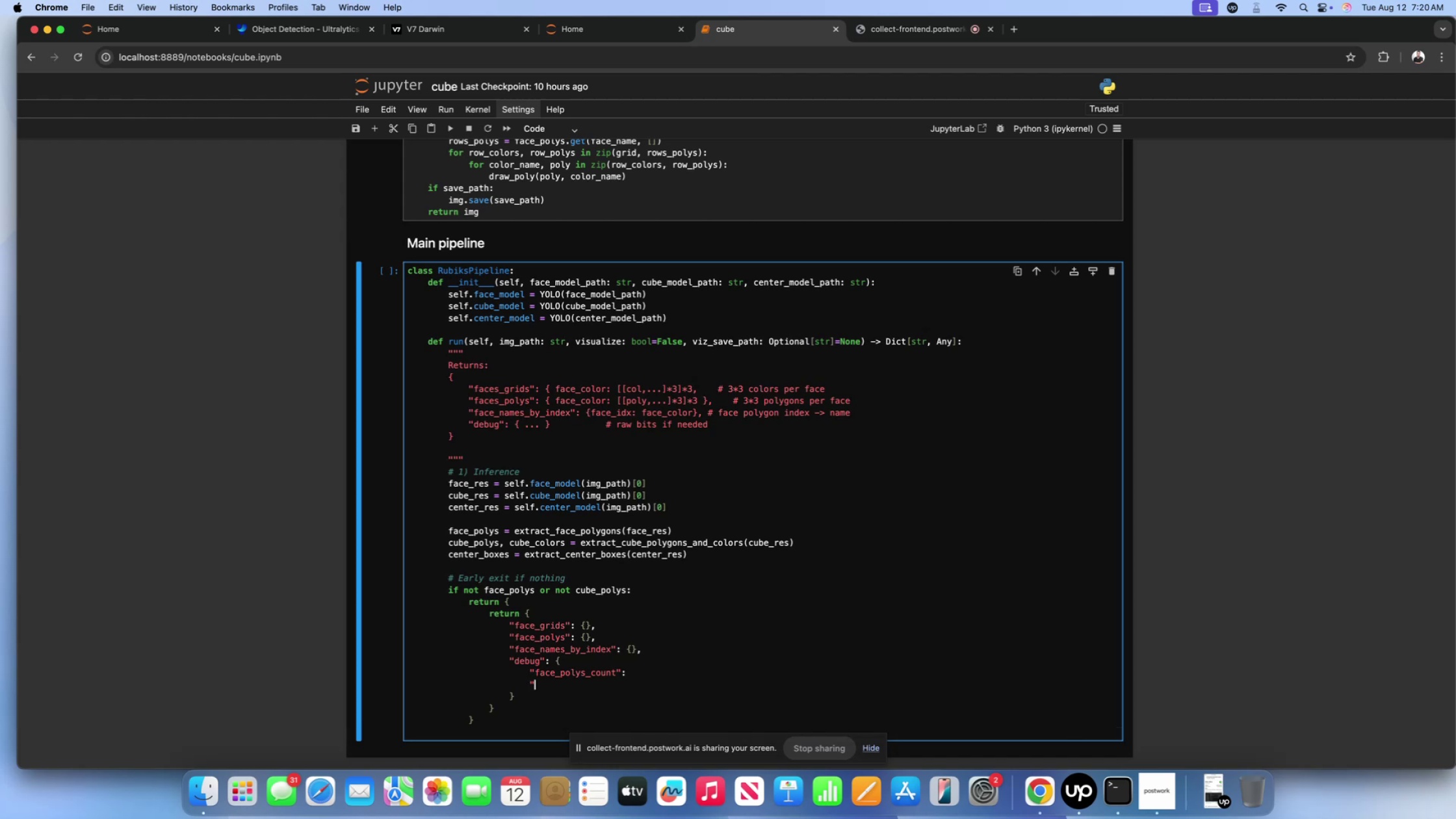 
key(Shift+ShiftLeft)
 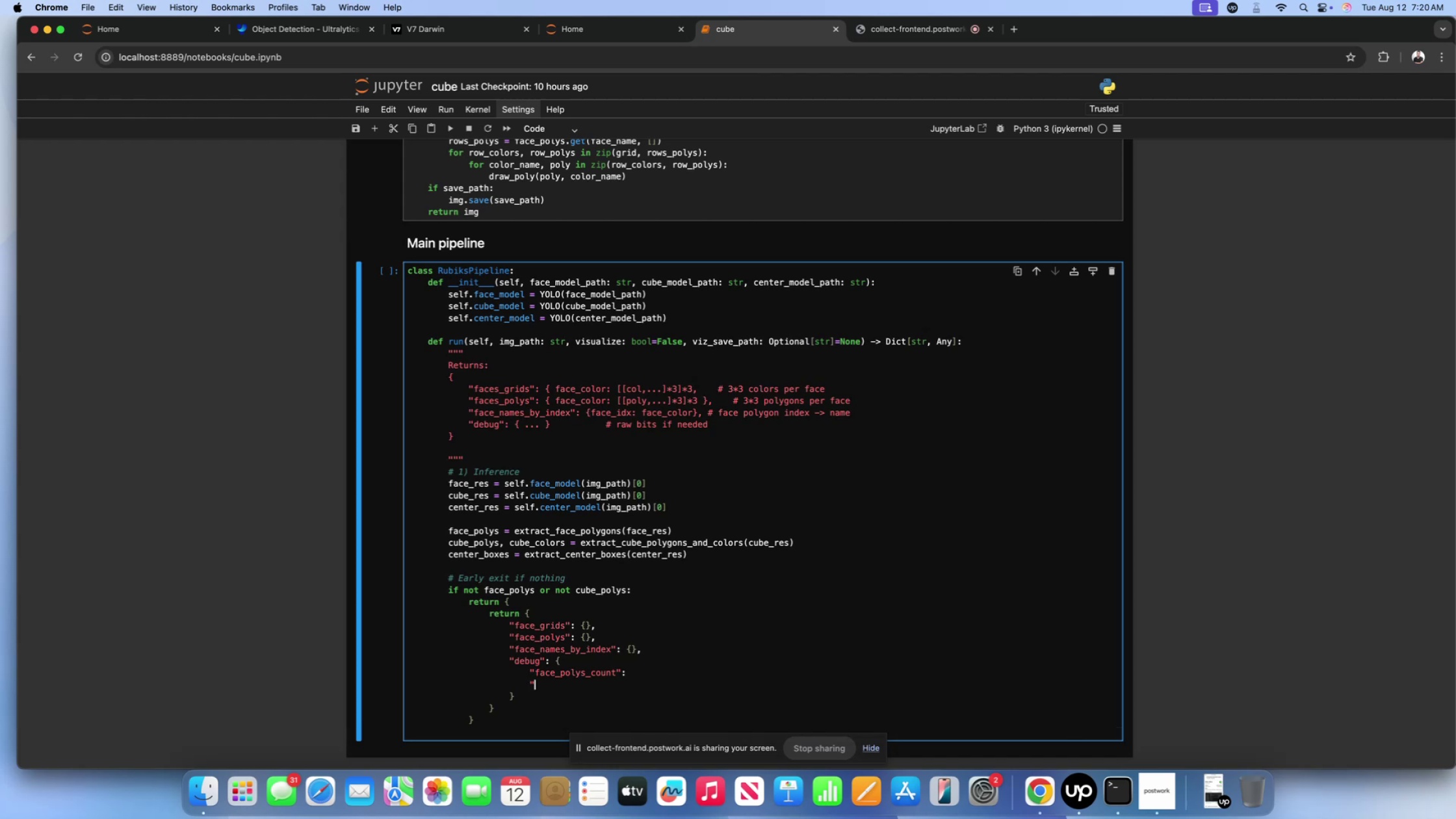 
key(Shift+Quote)
 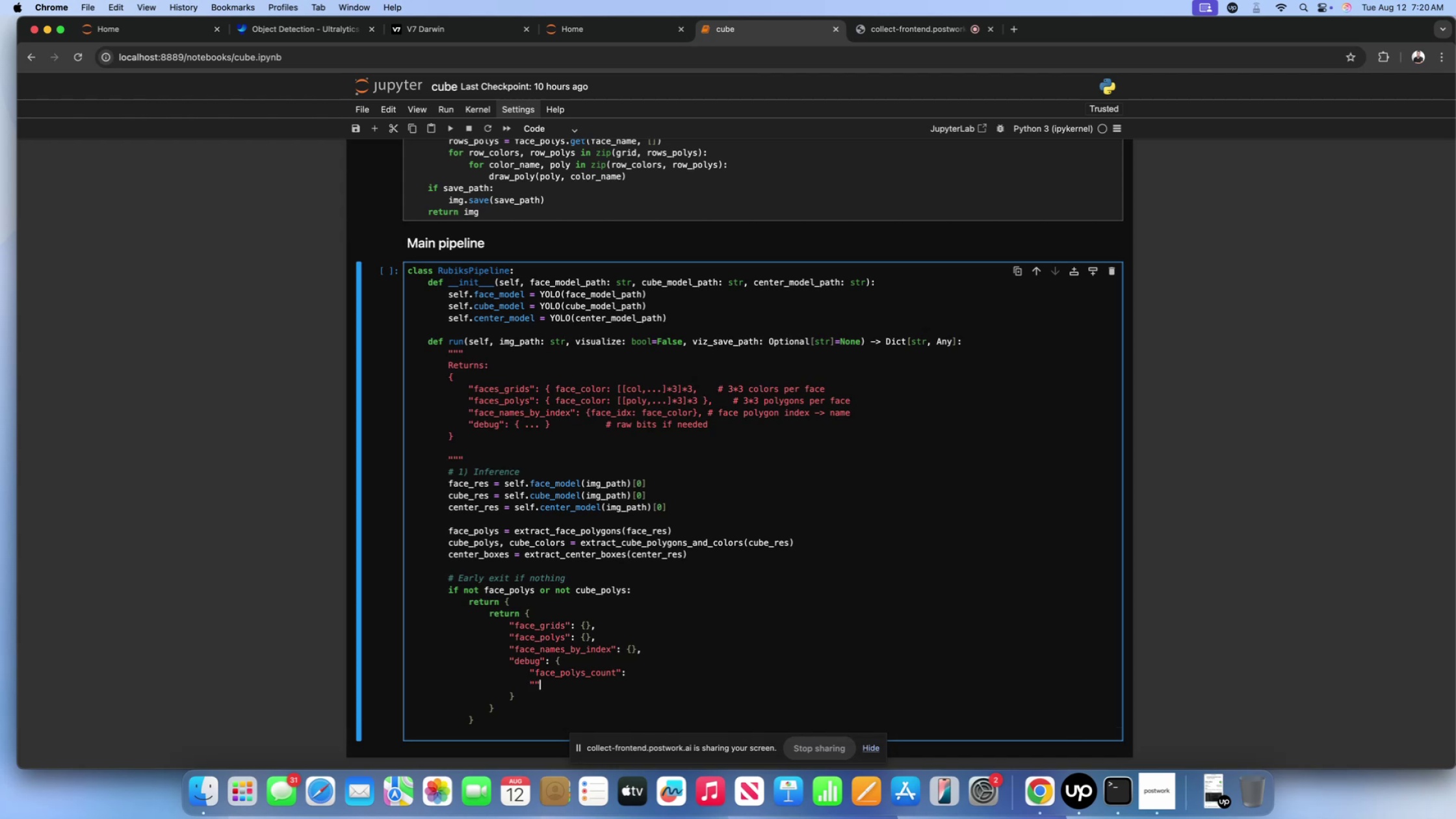 
key(ArrowLeft)
 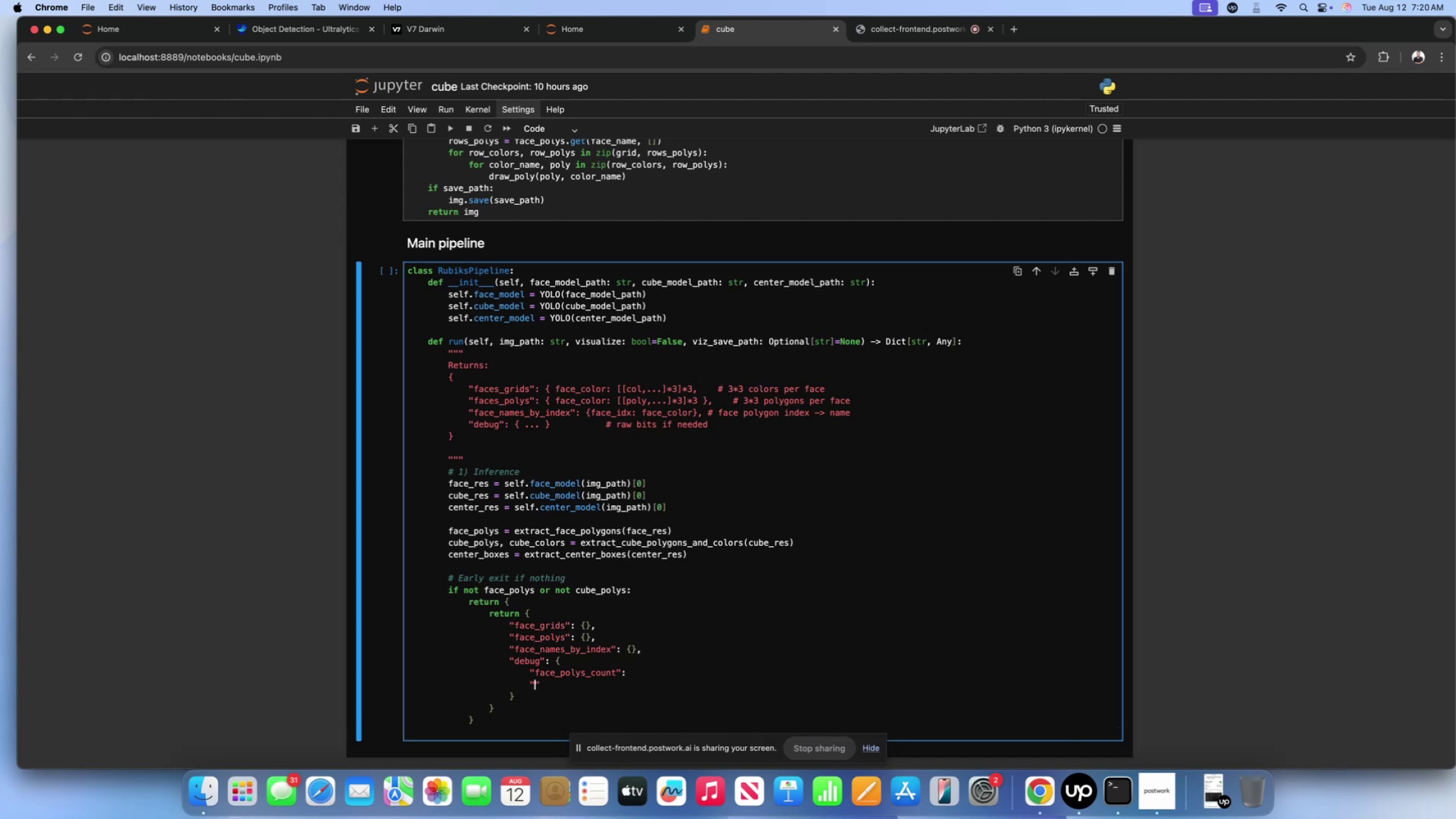 
type(cubr)
key(Backspace)
type(e_polys_counr=t)
key(Backspace)
key(Backspace)
key(Backspace)
type(t)
 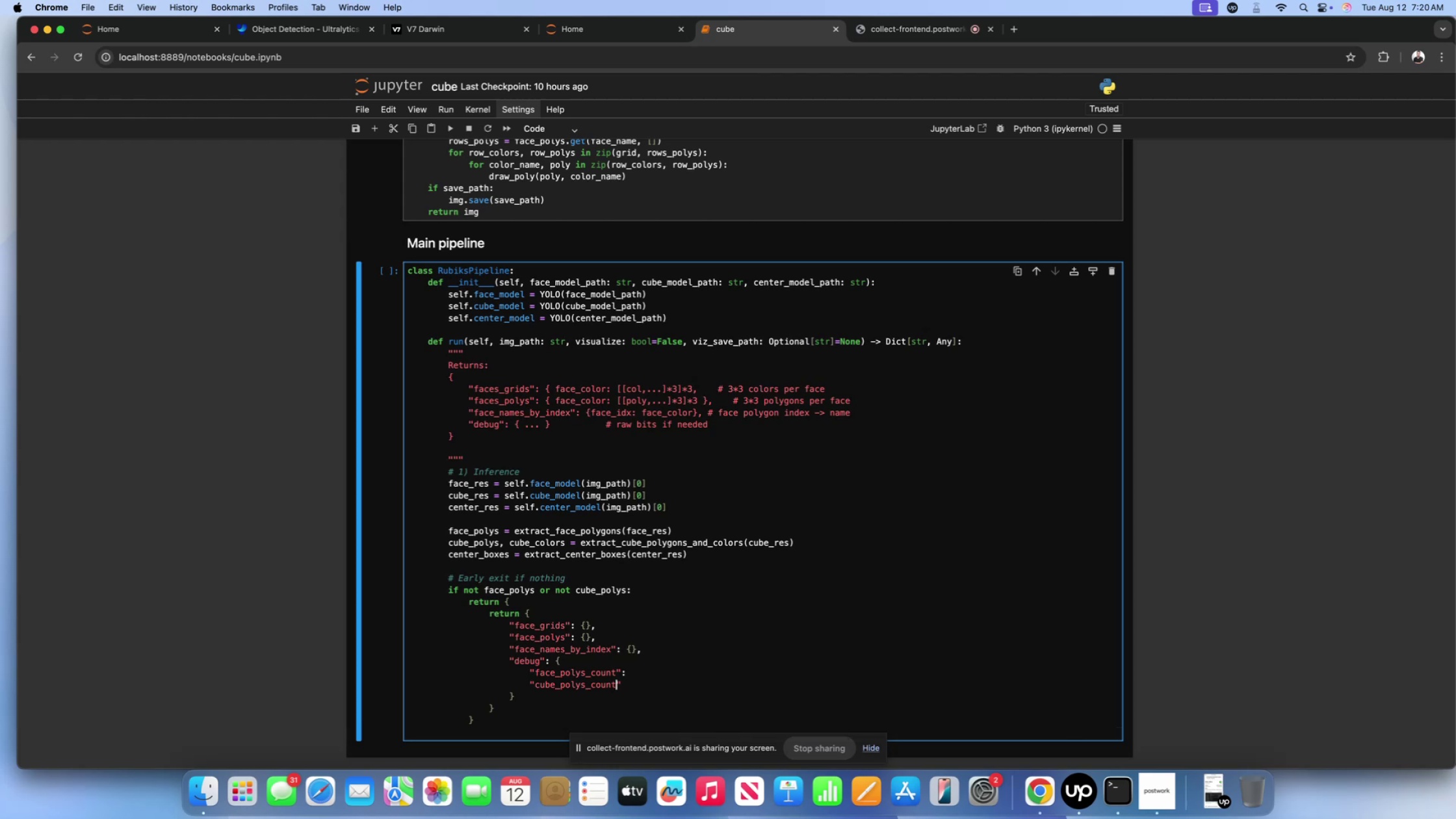 
key(ArrowRight)
 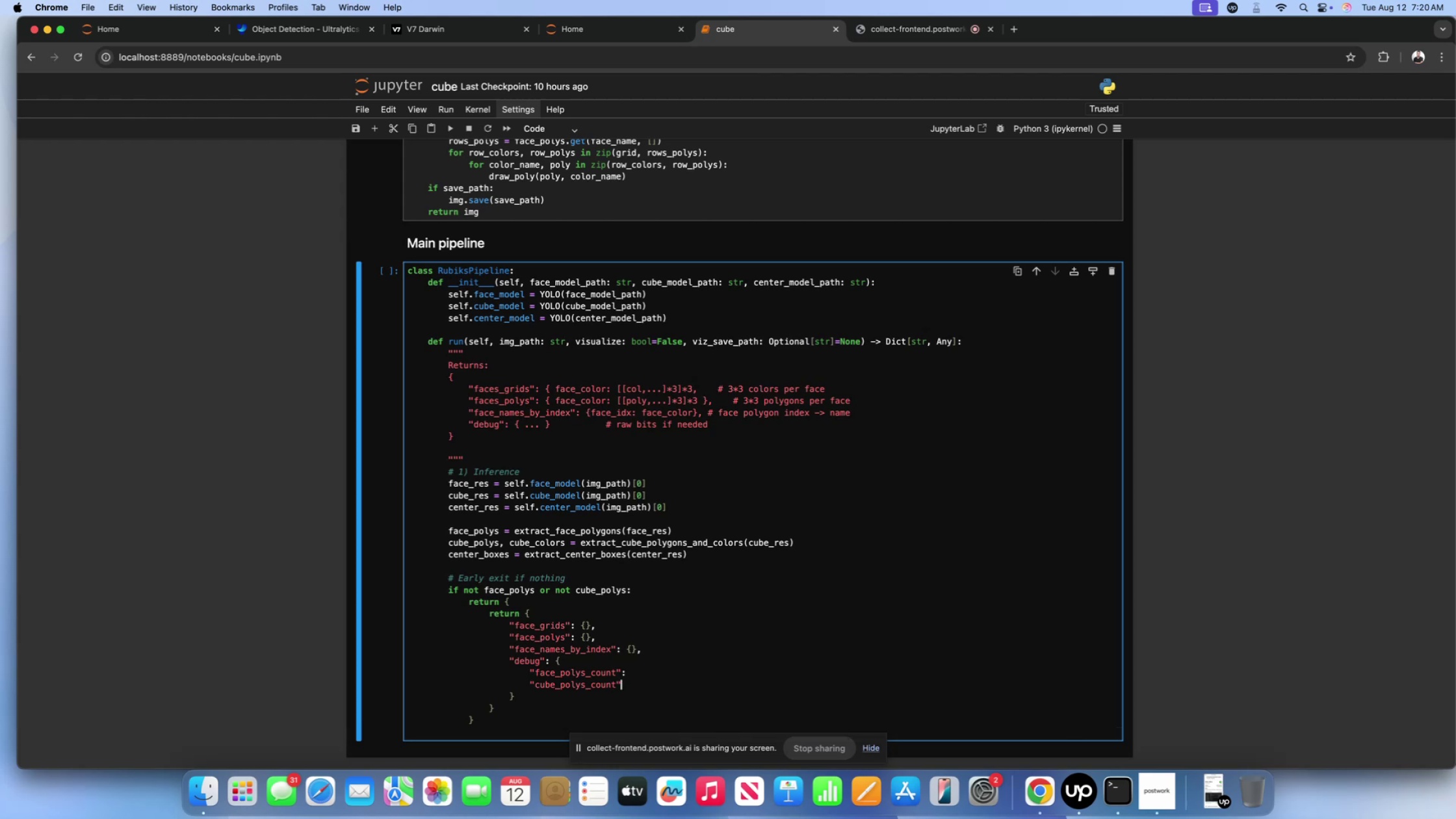 
key(Shift+Semicolon)
 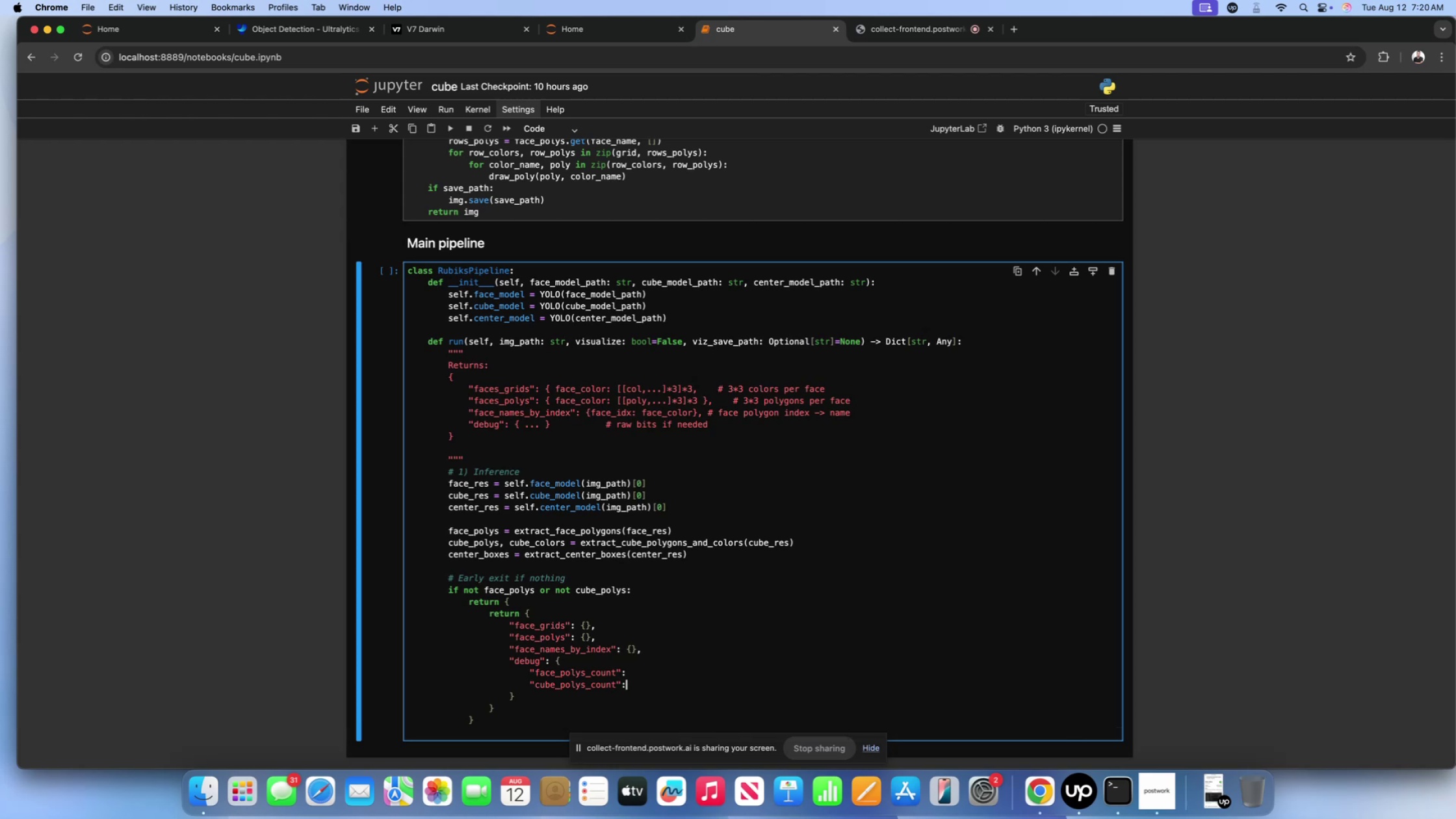 
key(Enter)
 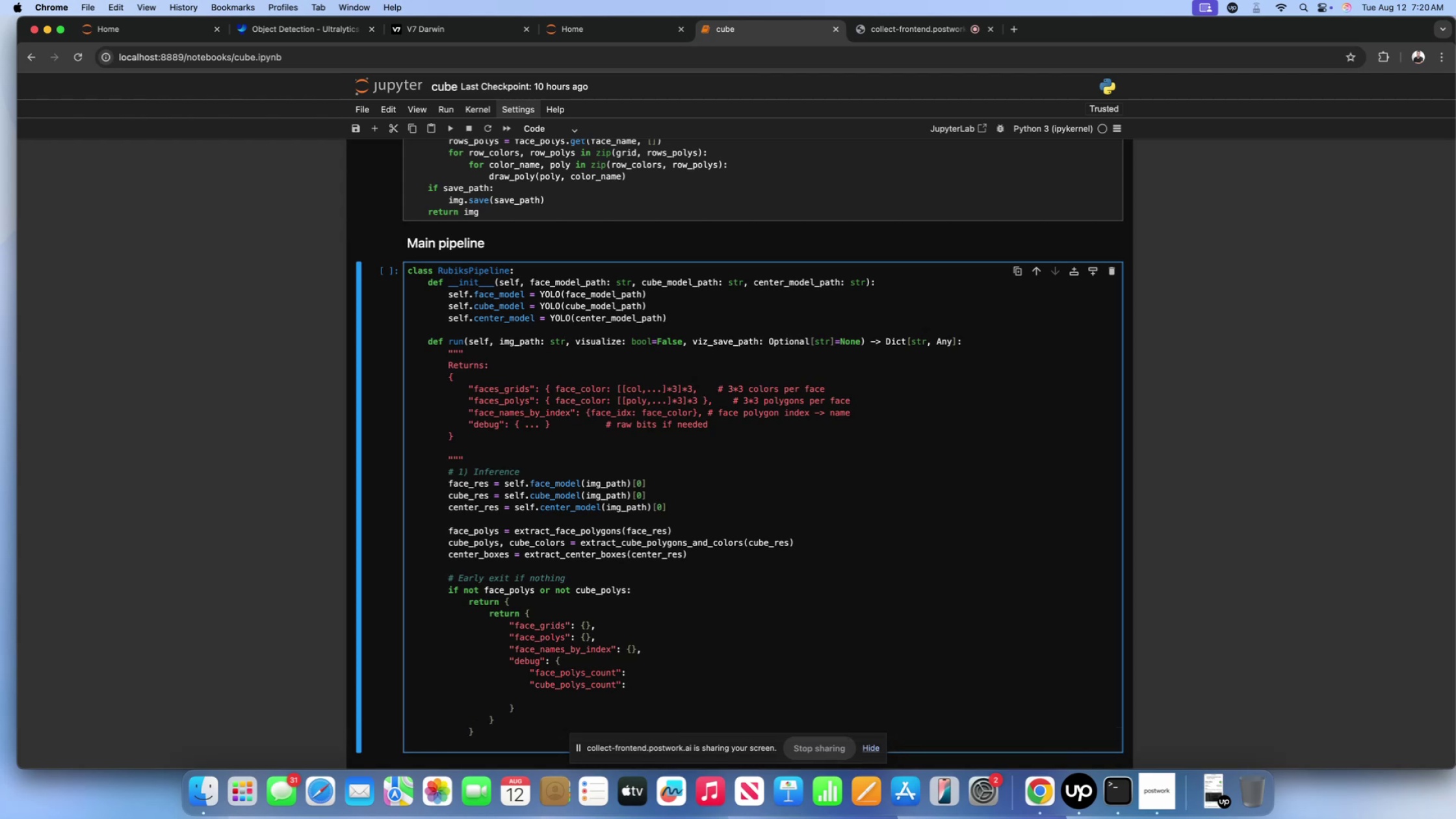 
key(Shift+Quote)
 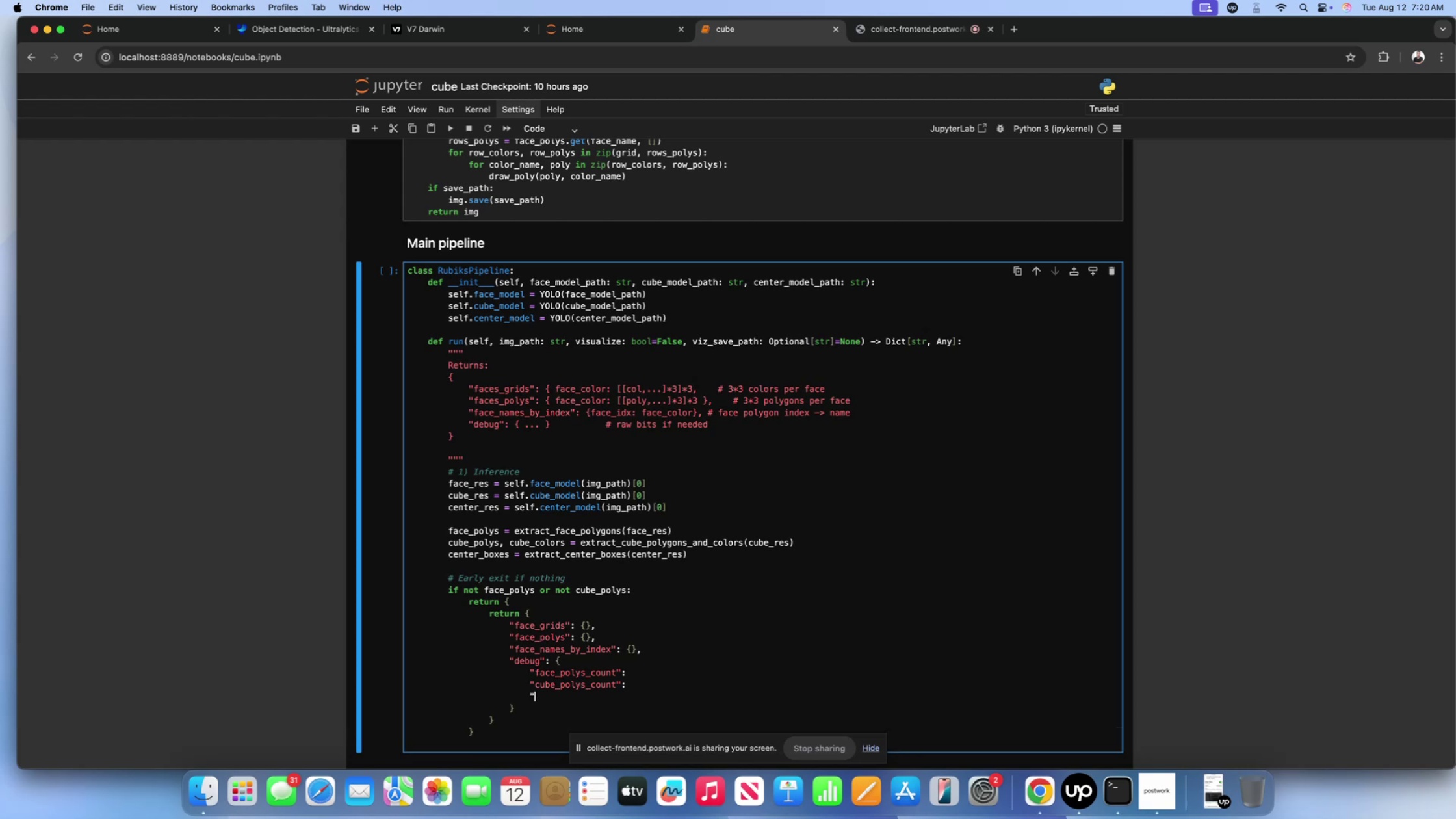 
key(Shift+ShiftLeft)
 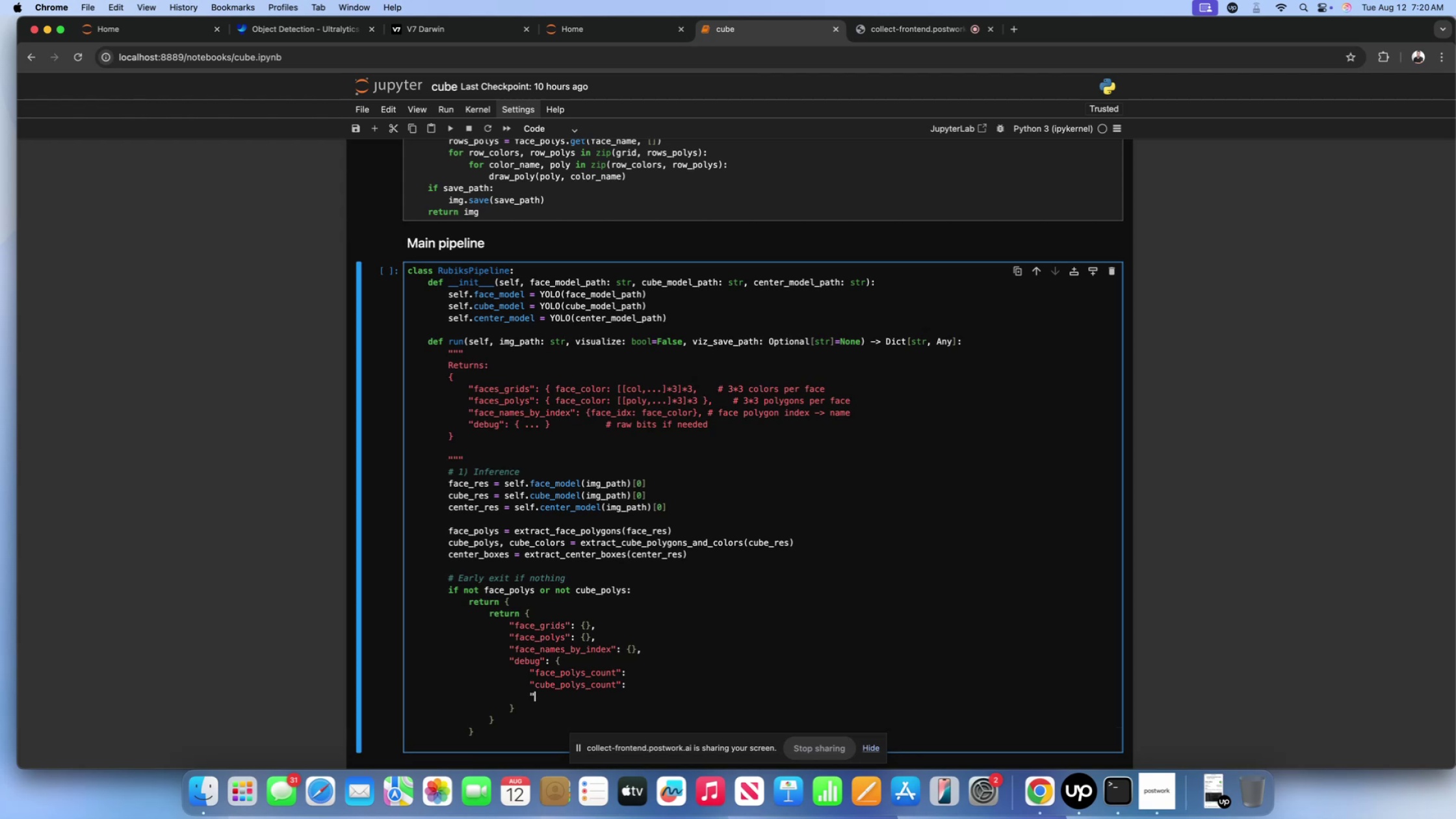 
key(Shift+Quote)
 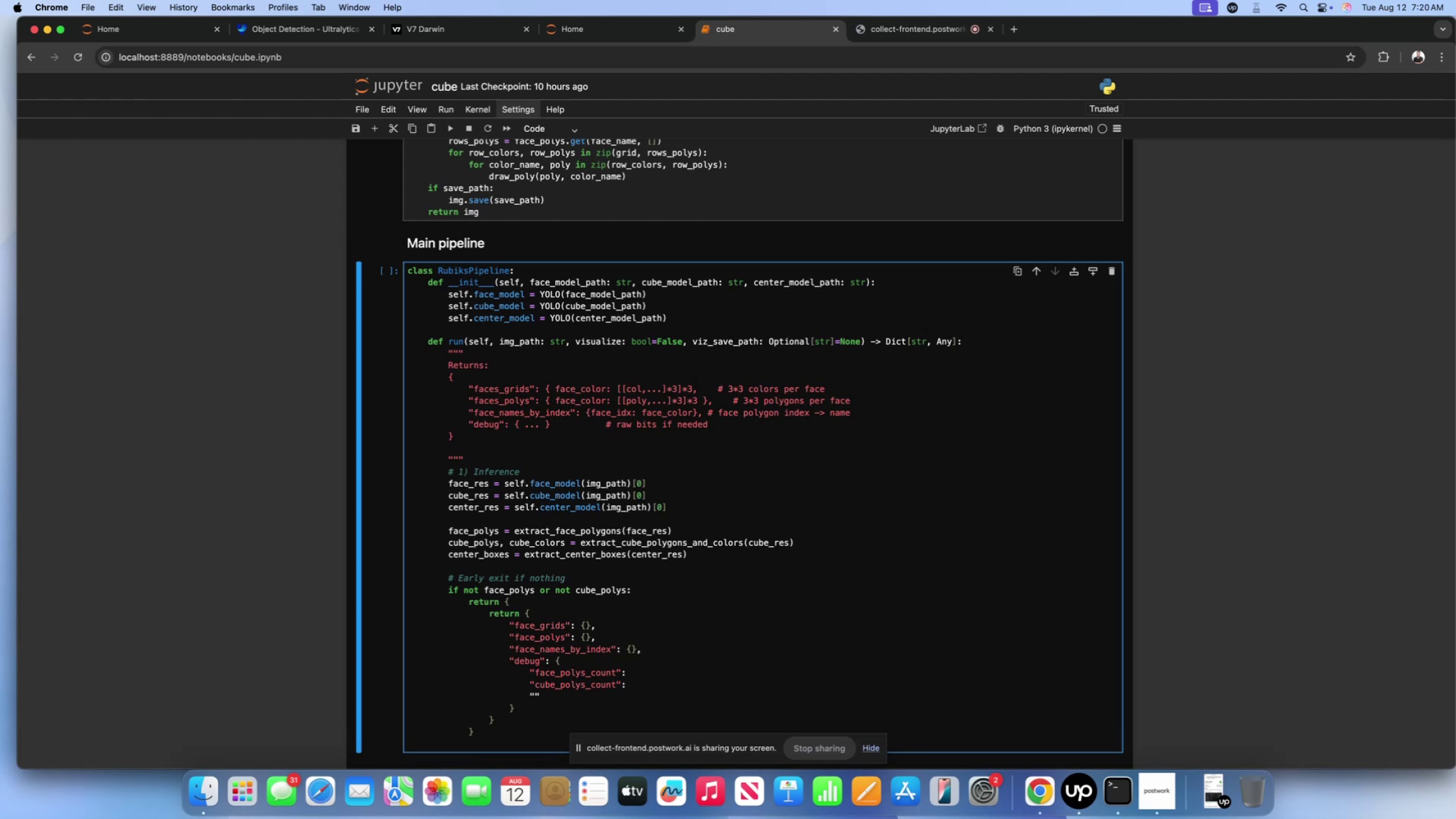 
key(ArrowLeft)
 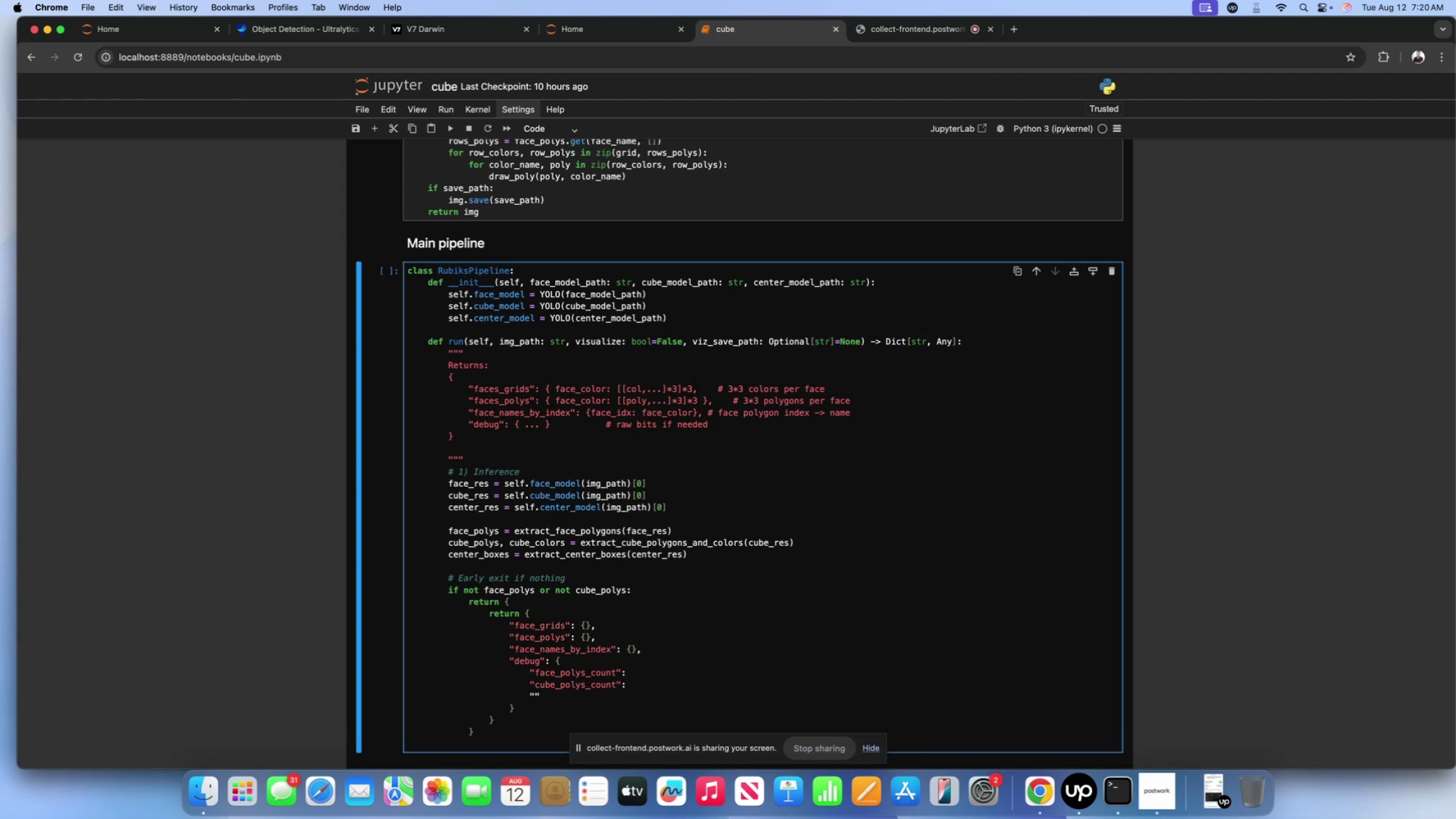 
type(center_boxes)
 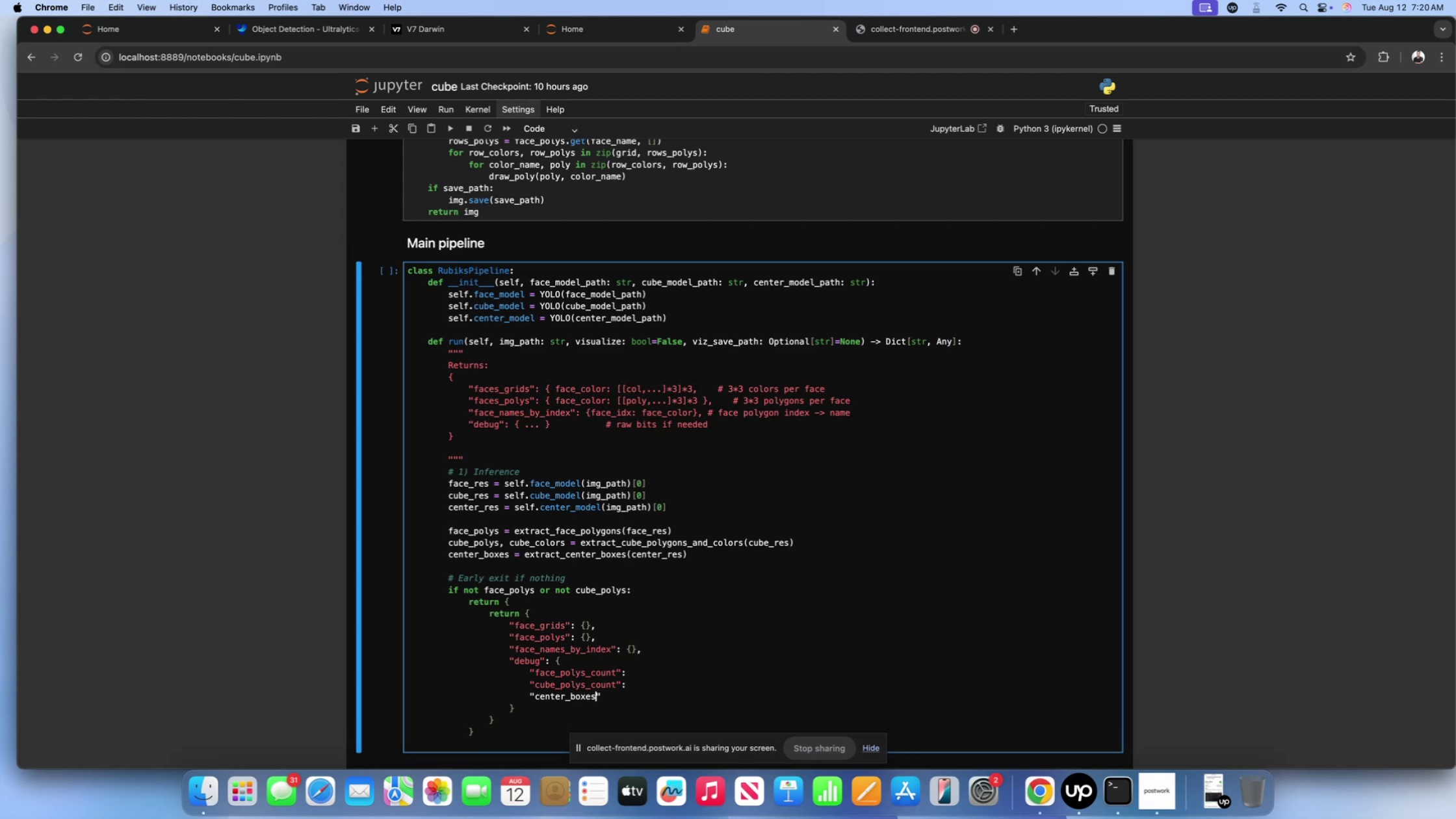 
type(_count)
 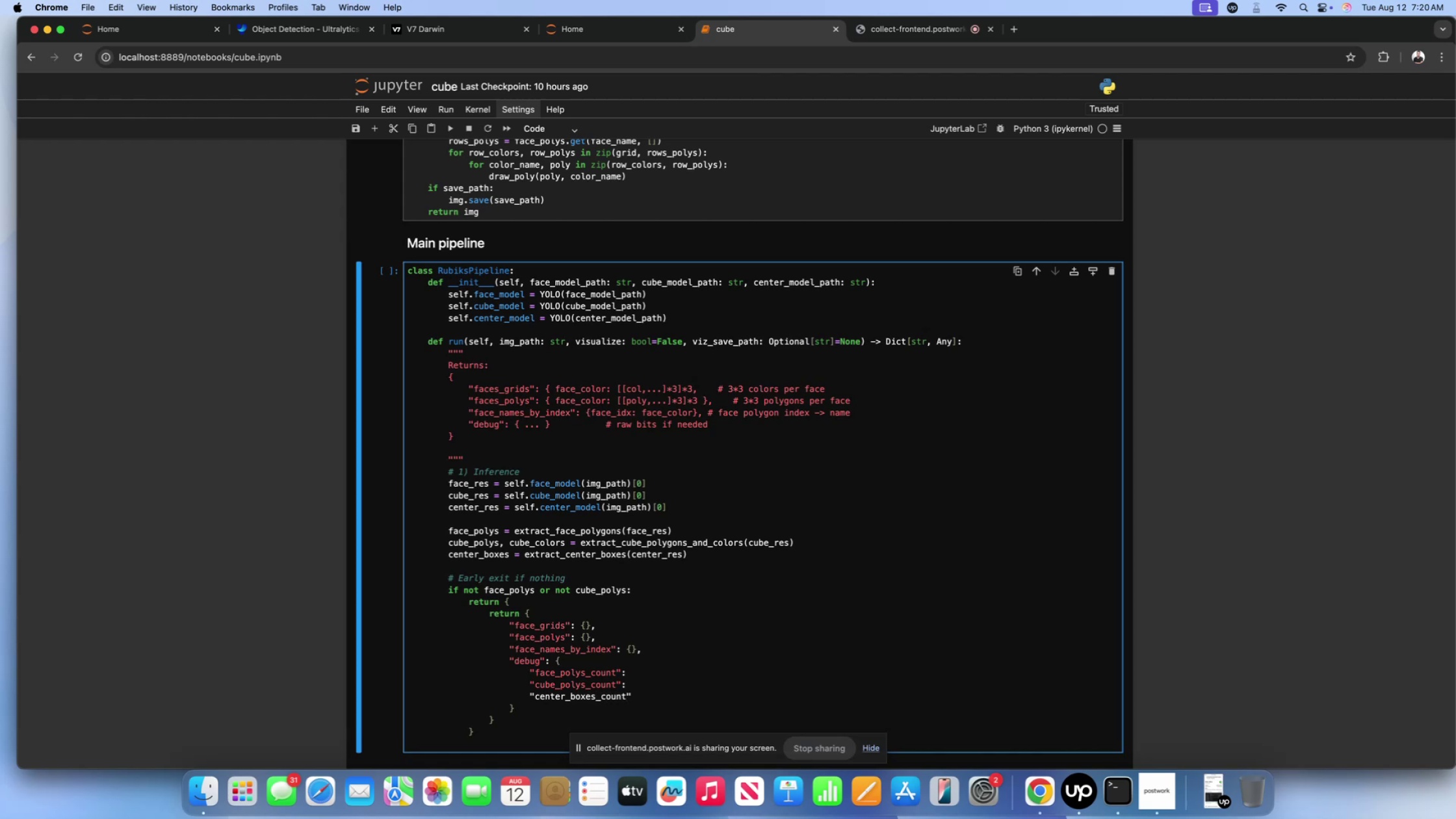 
key(ArrowRight)
 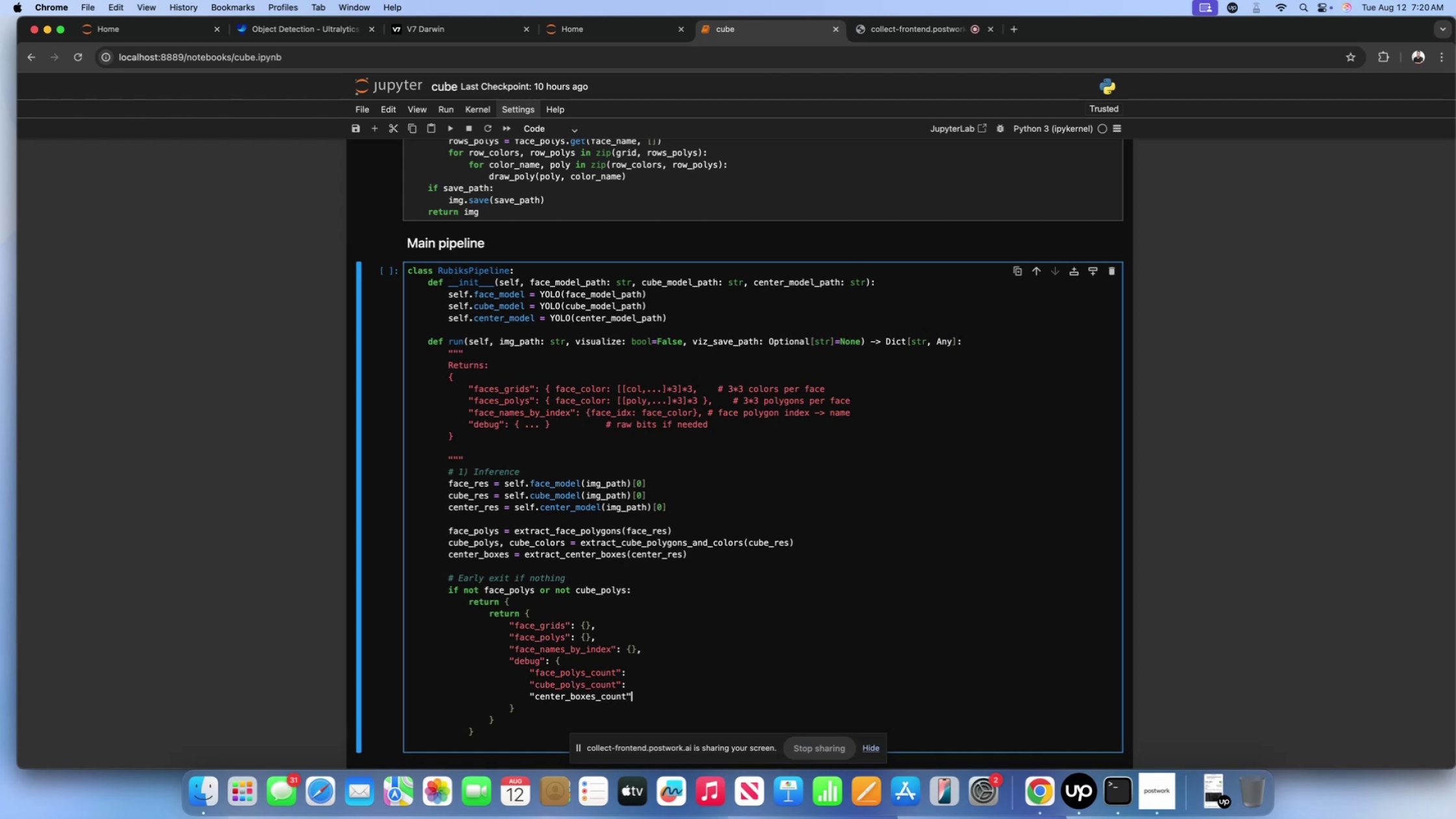 
key(Shift+Semicolon)
 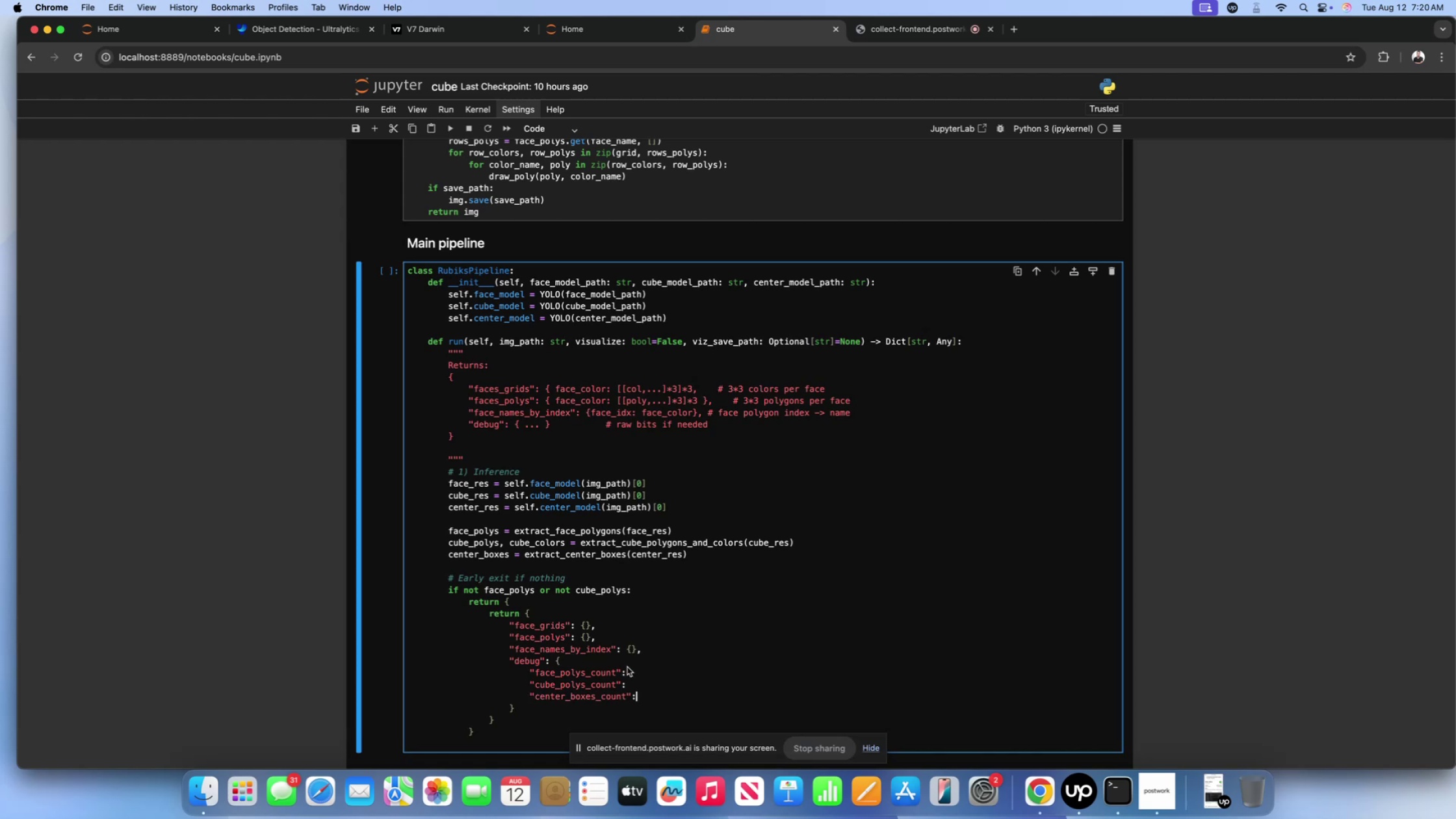 
left_click([634, 670])
 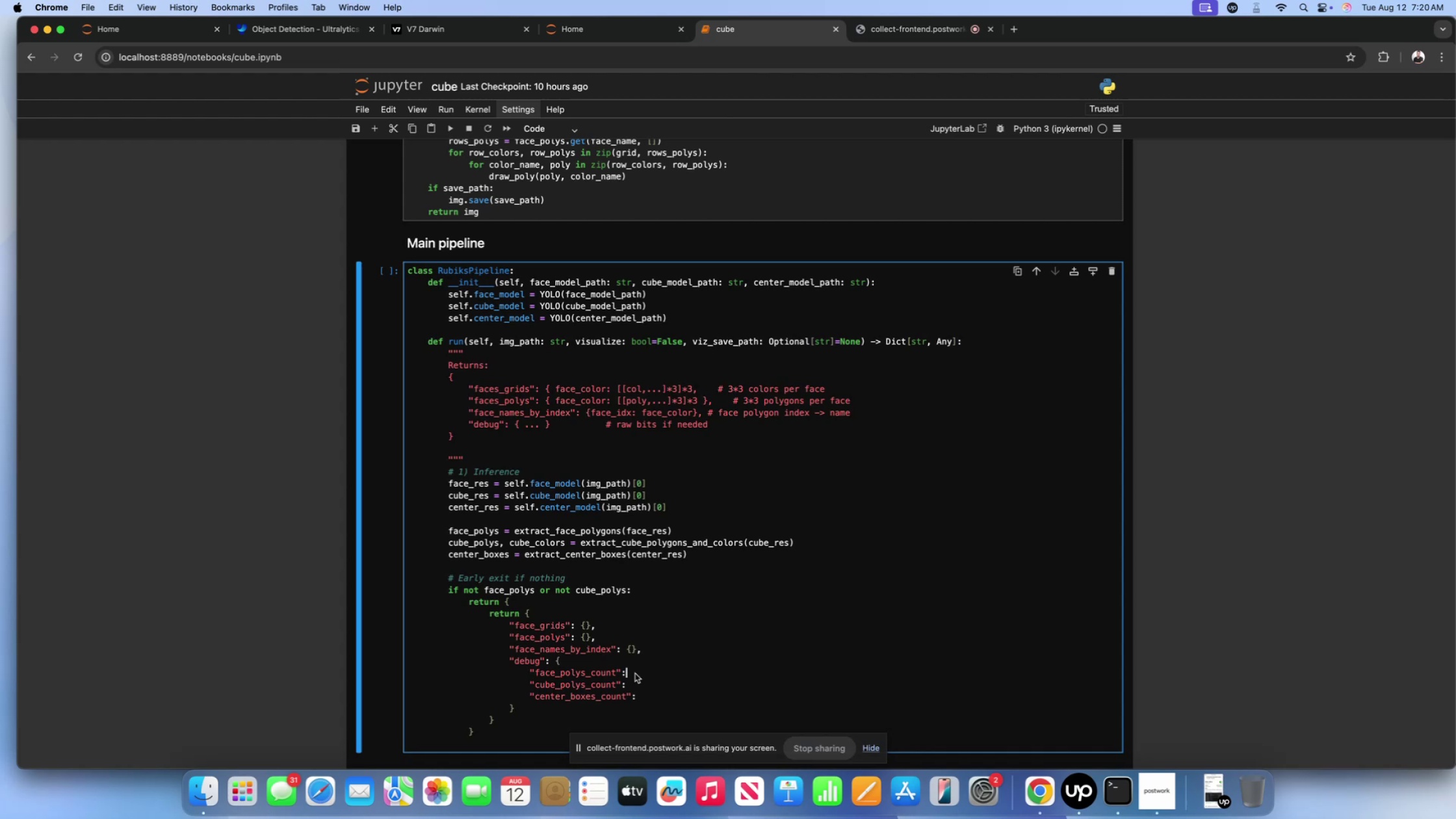 
type( len())
 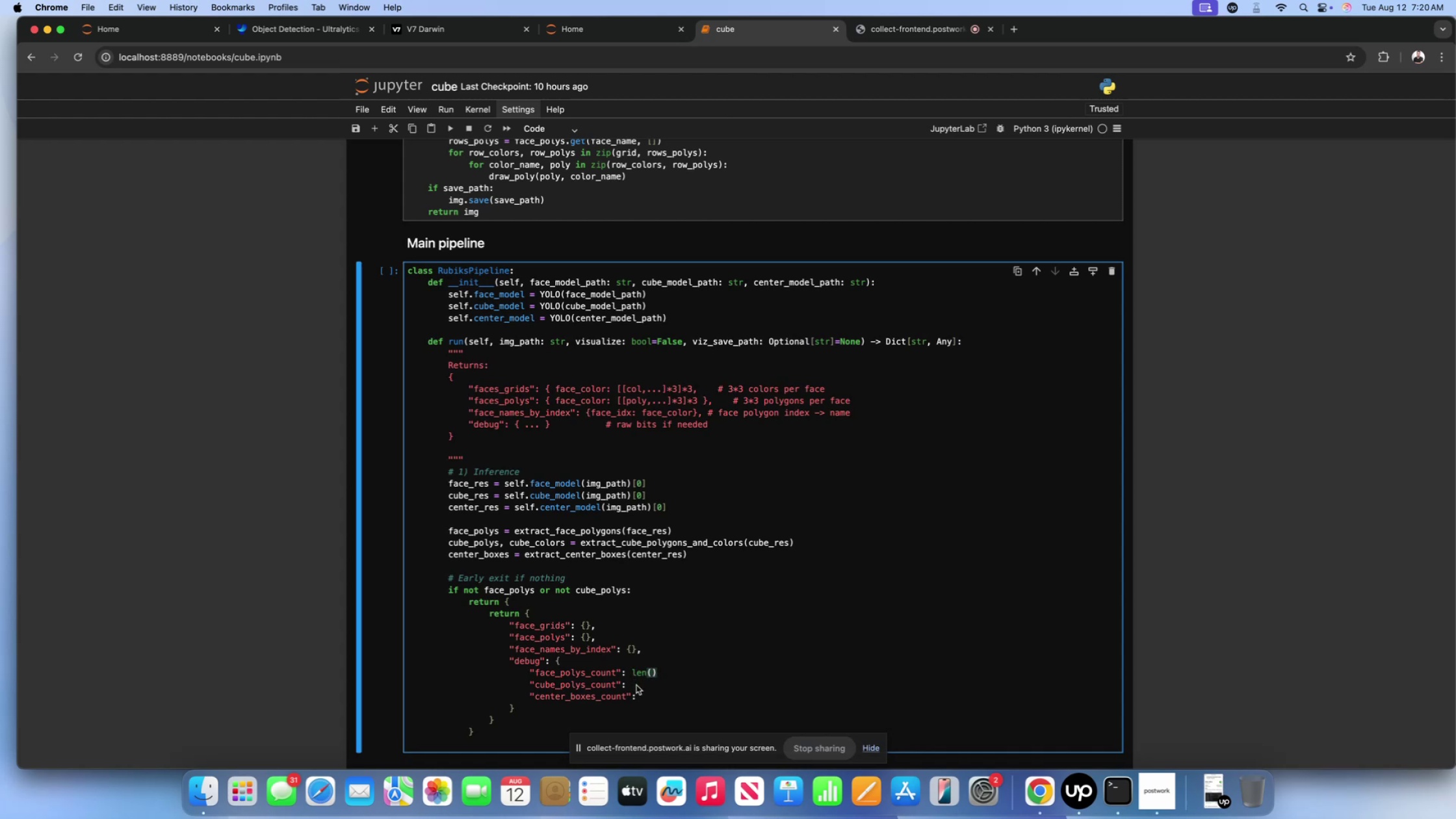 
left_click([637, 684])
 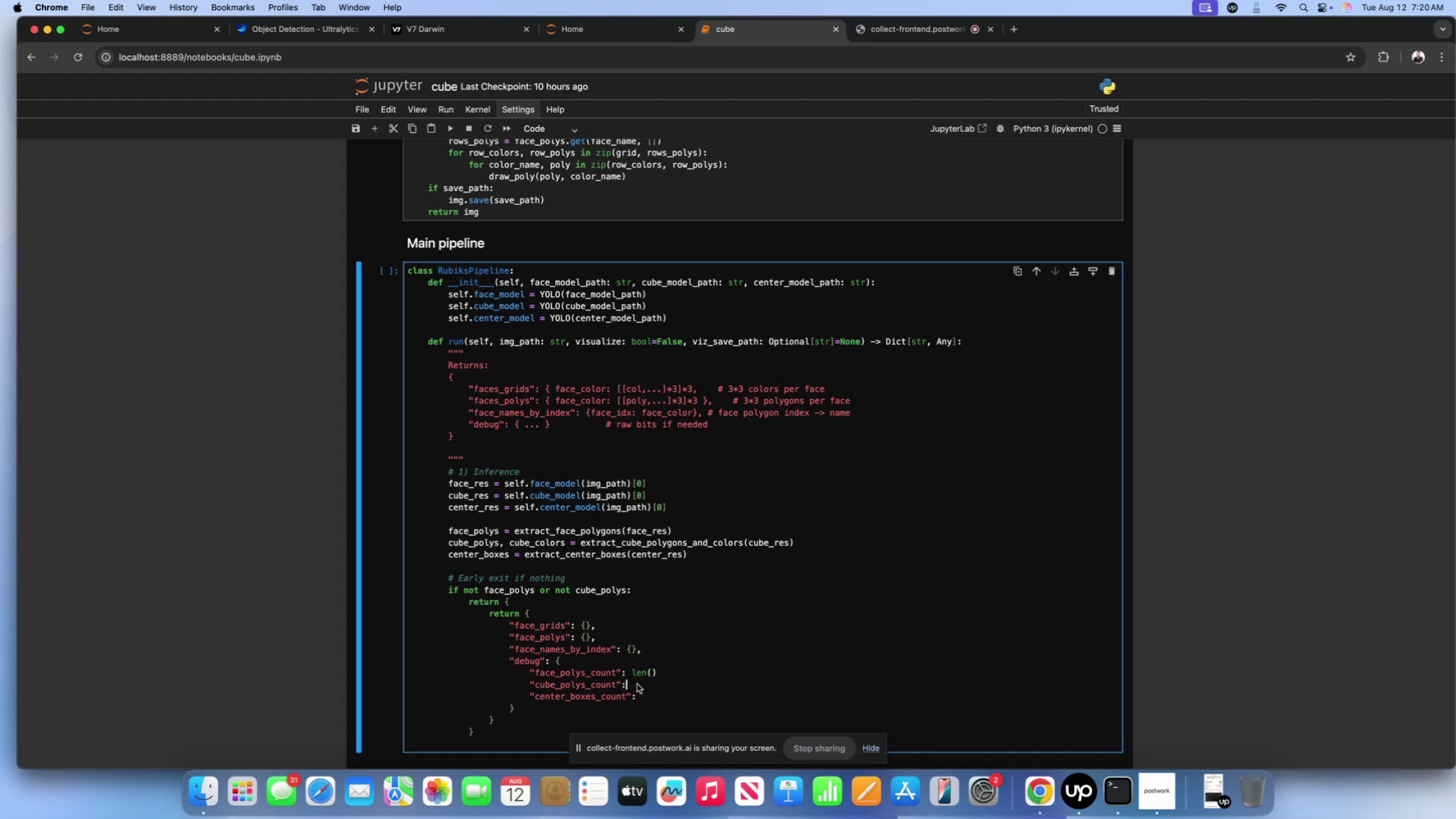 
type( len())
 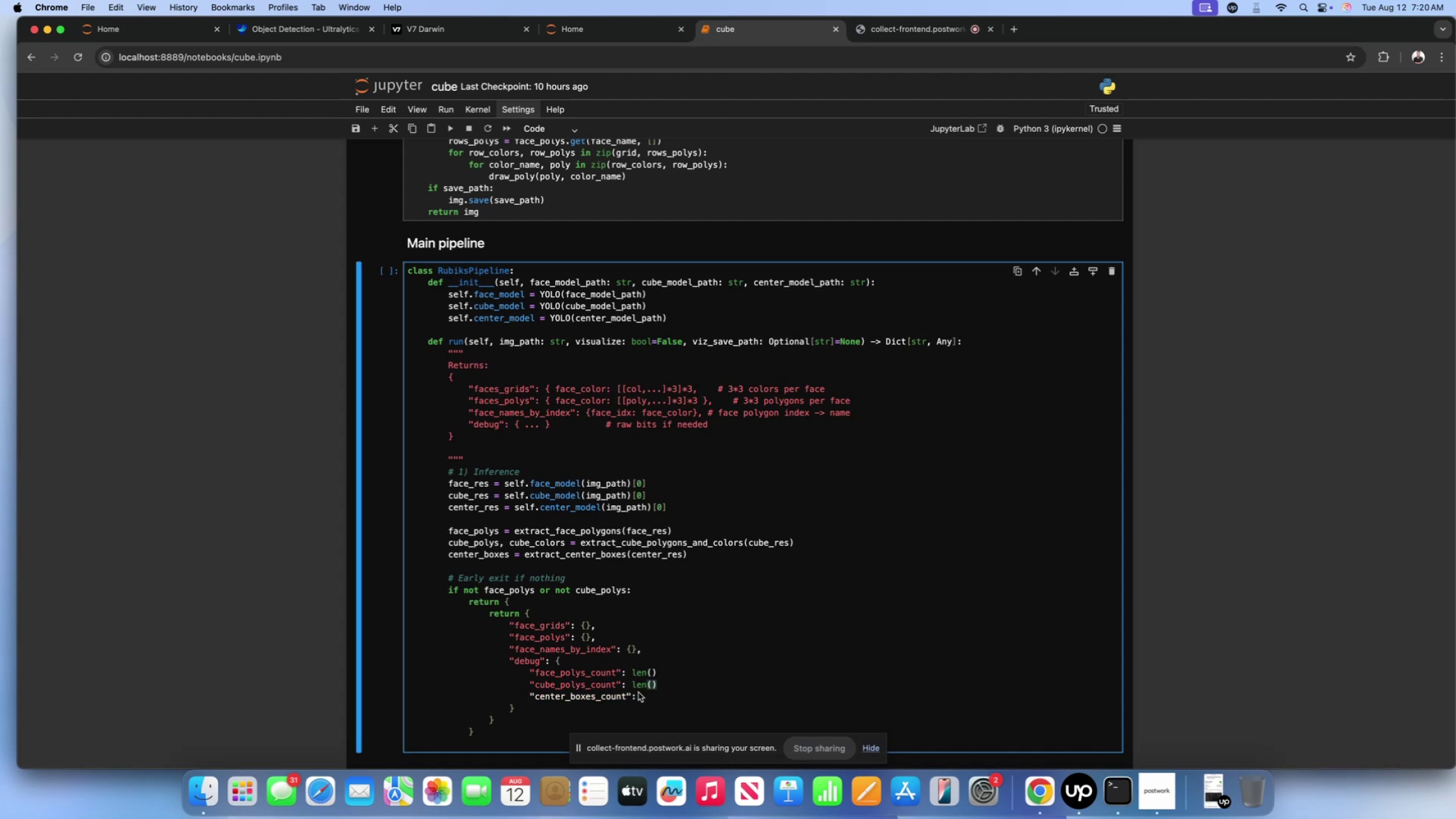 
left_click([640, 694])
 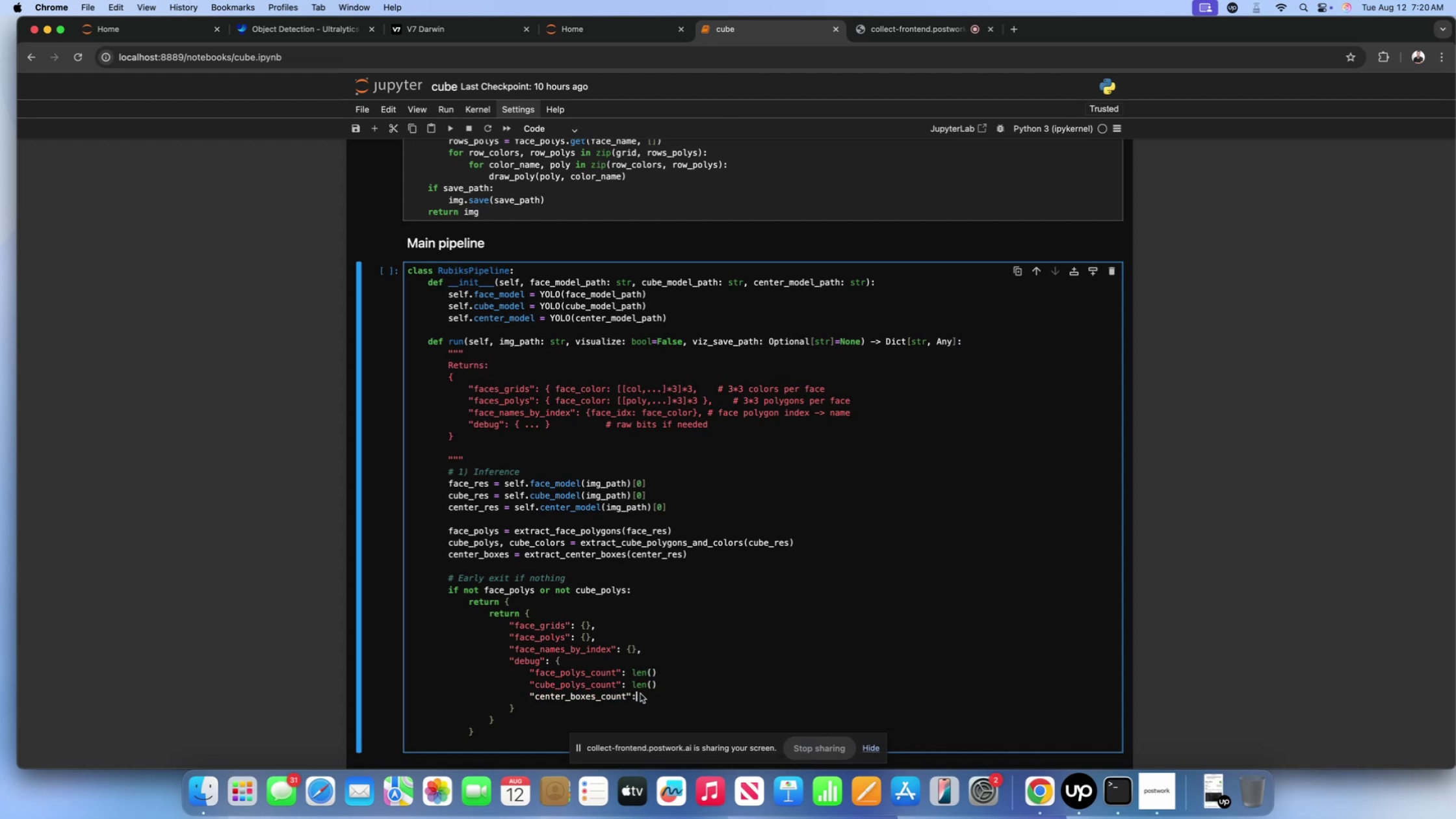 
type( len())
 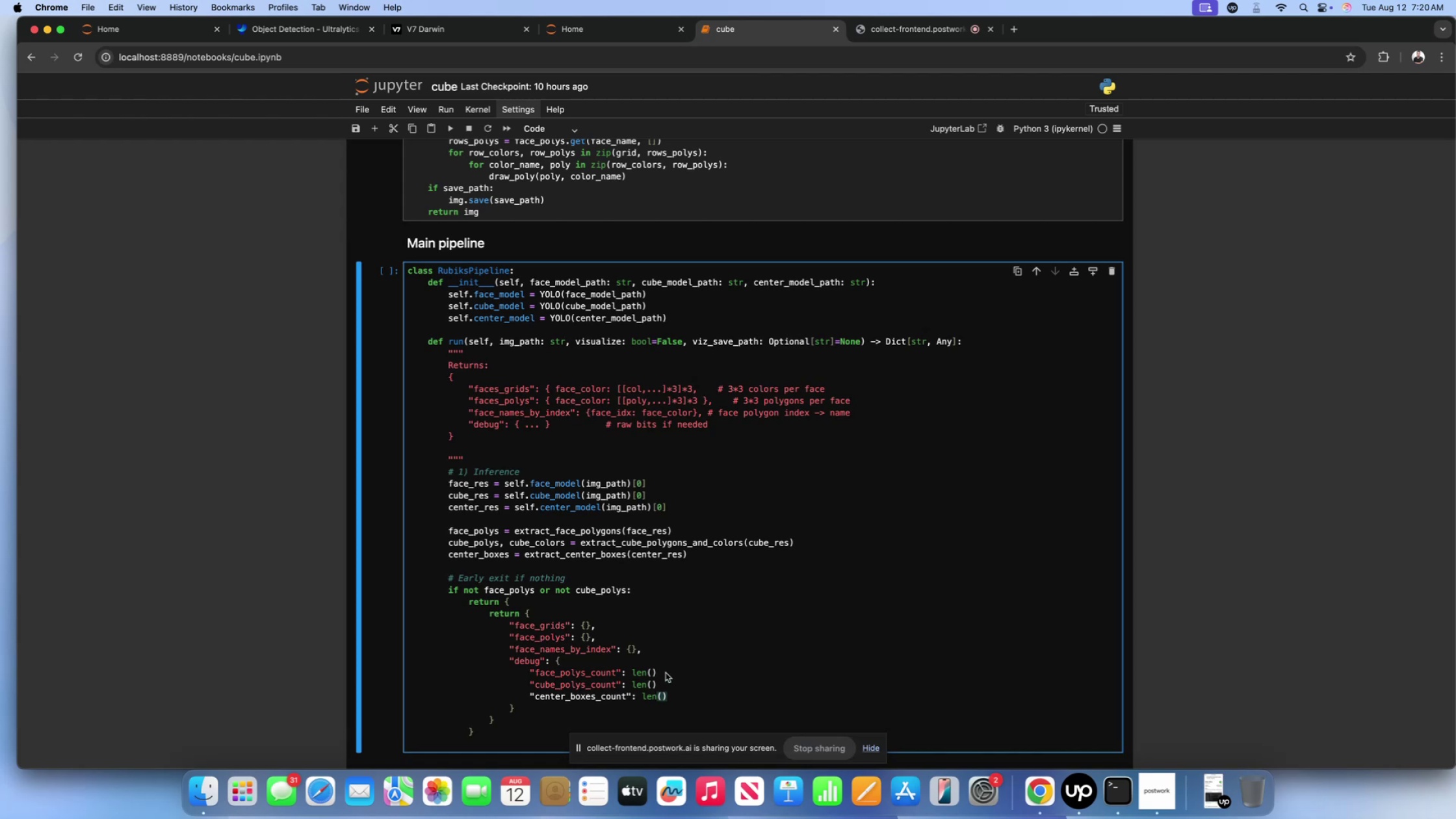 
left_click([668, 671])
 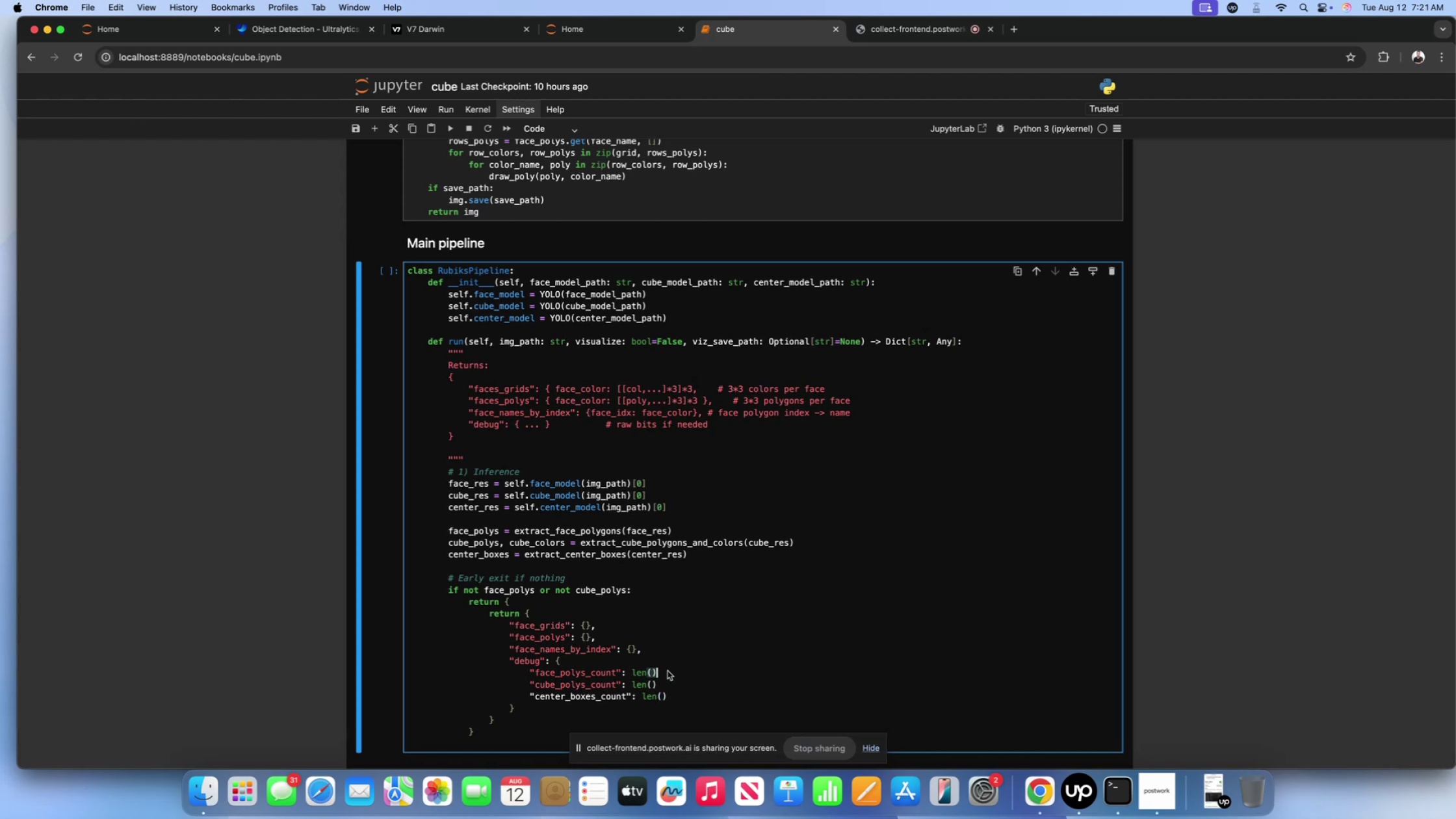 
key(Comma)
 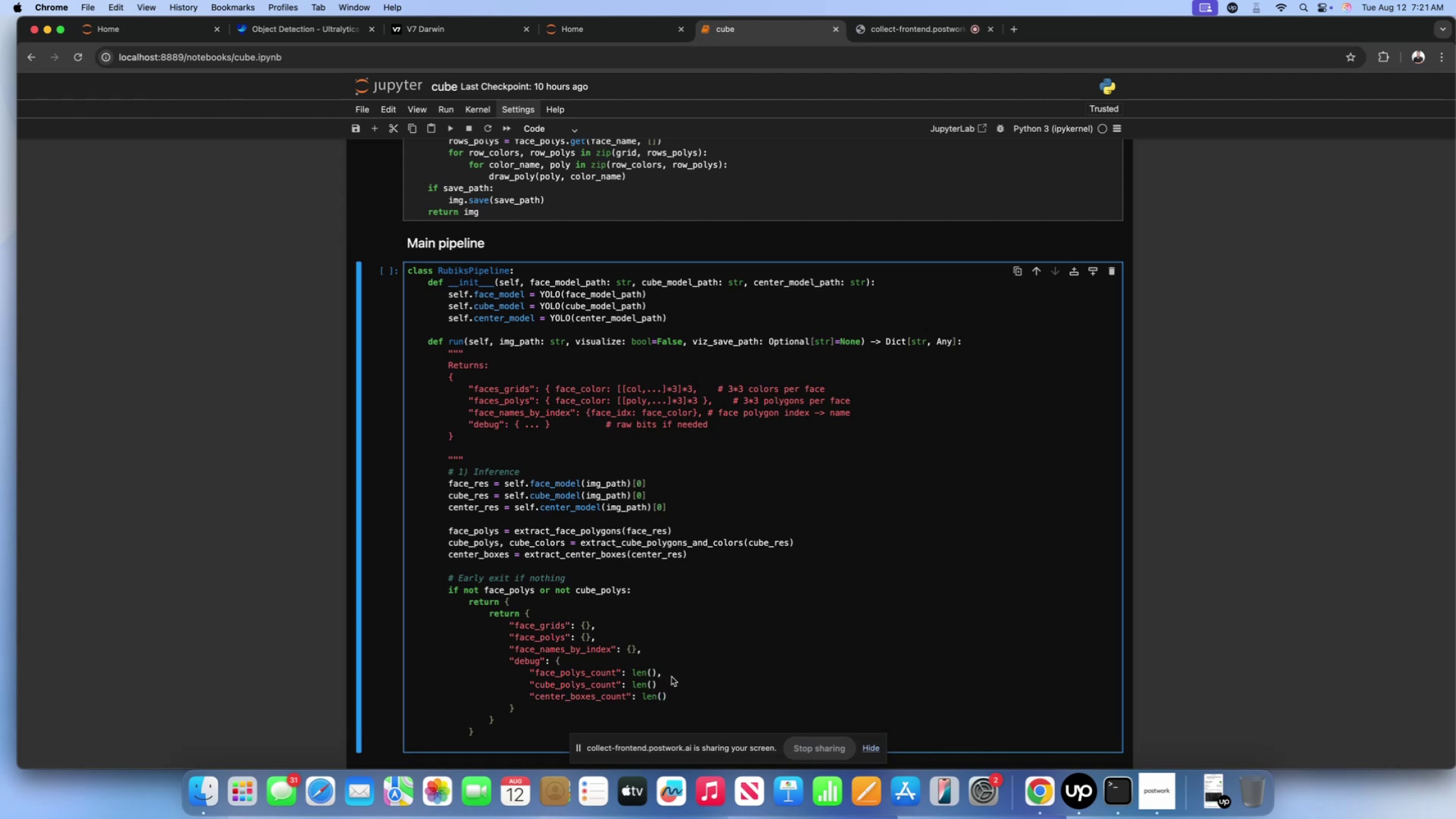 
left_click([673, 680])
 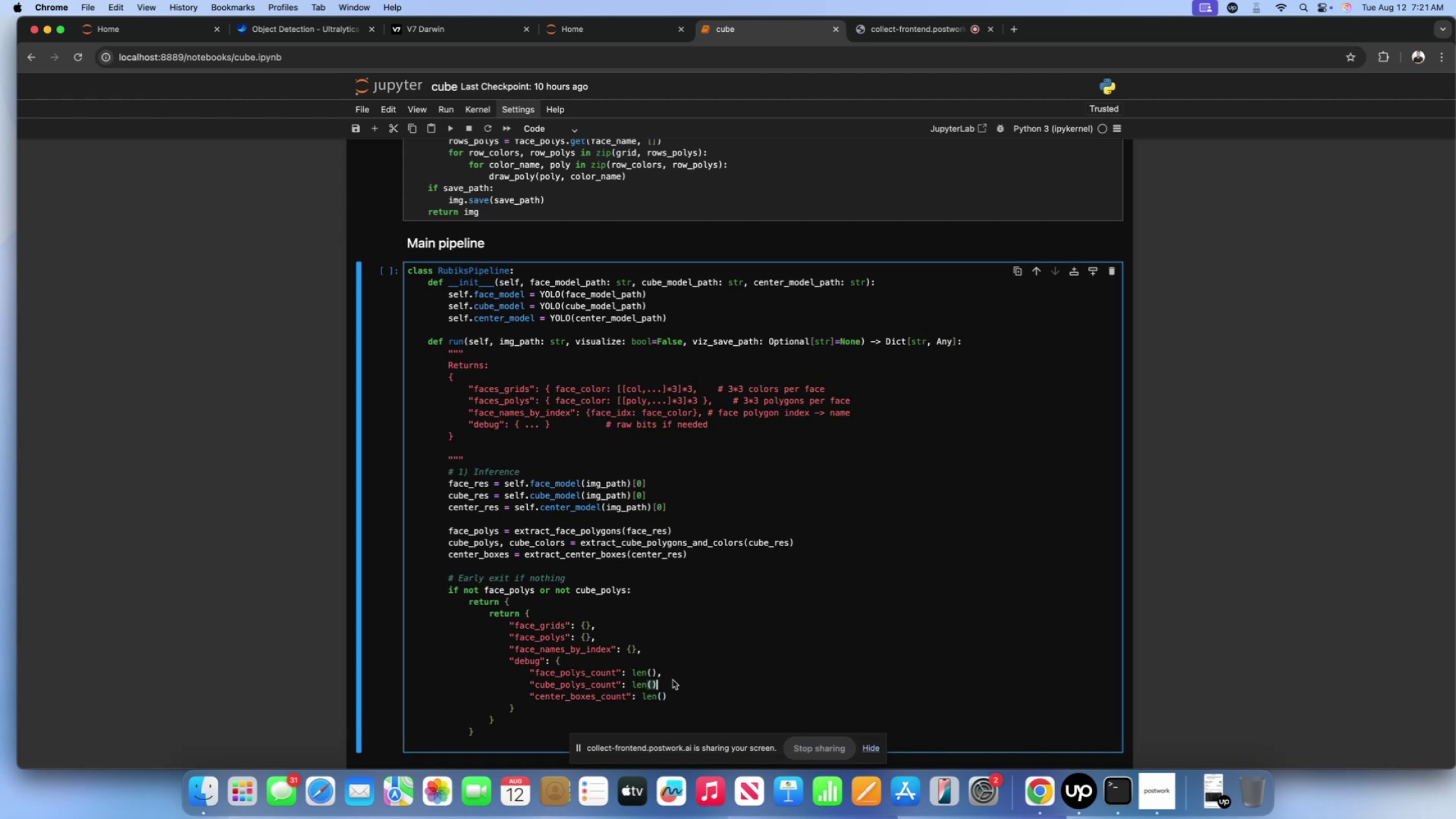 
key(Comma)
 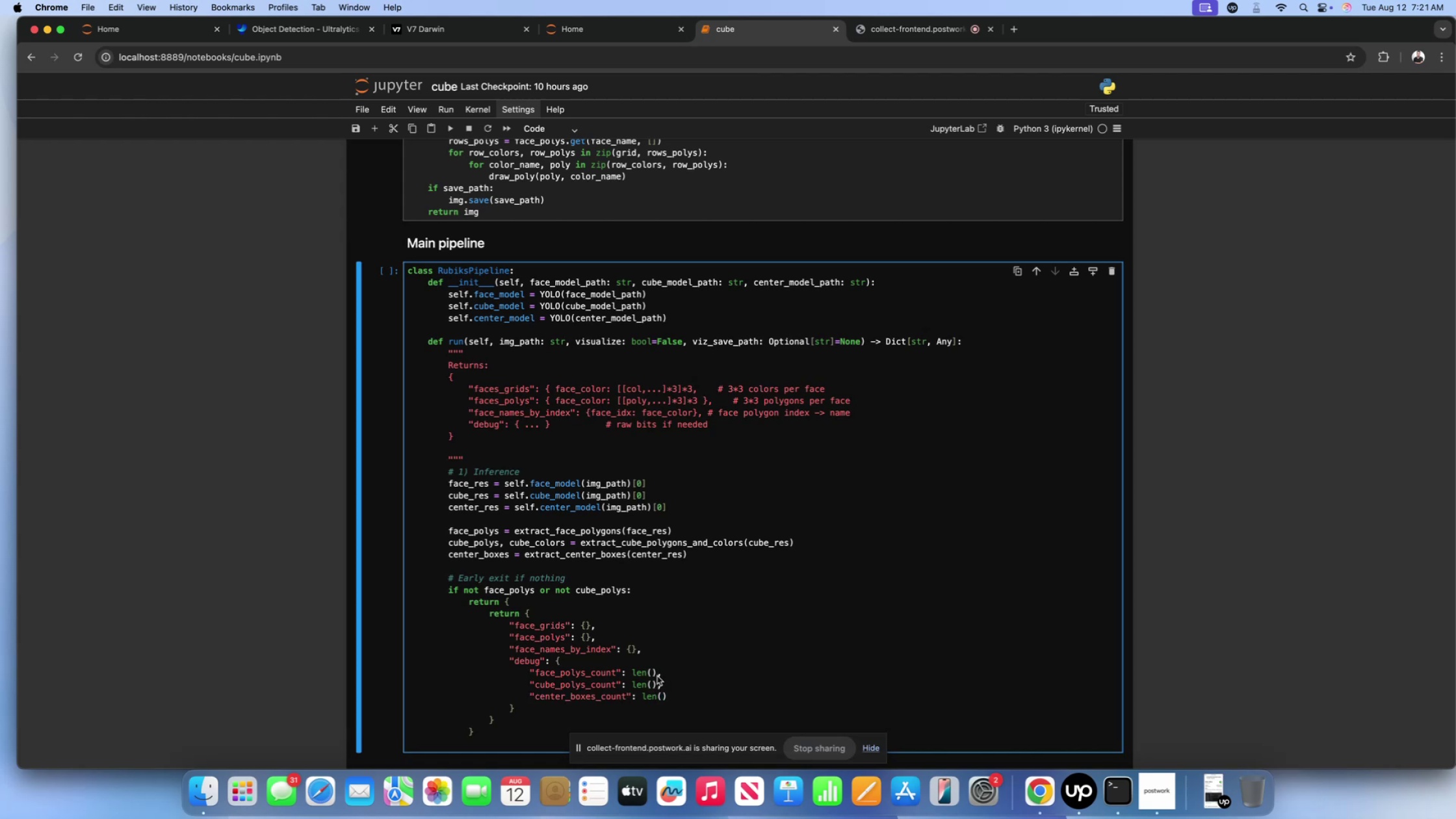 
left_click([653, 672])
 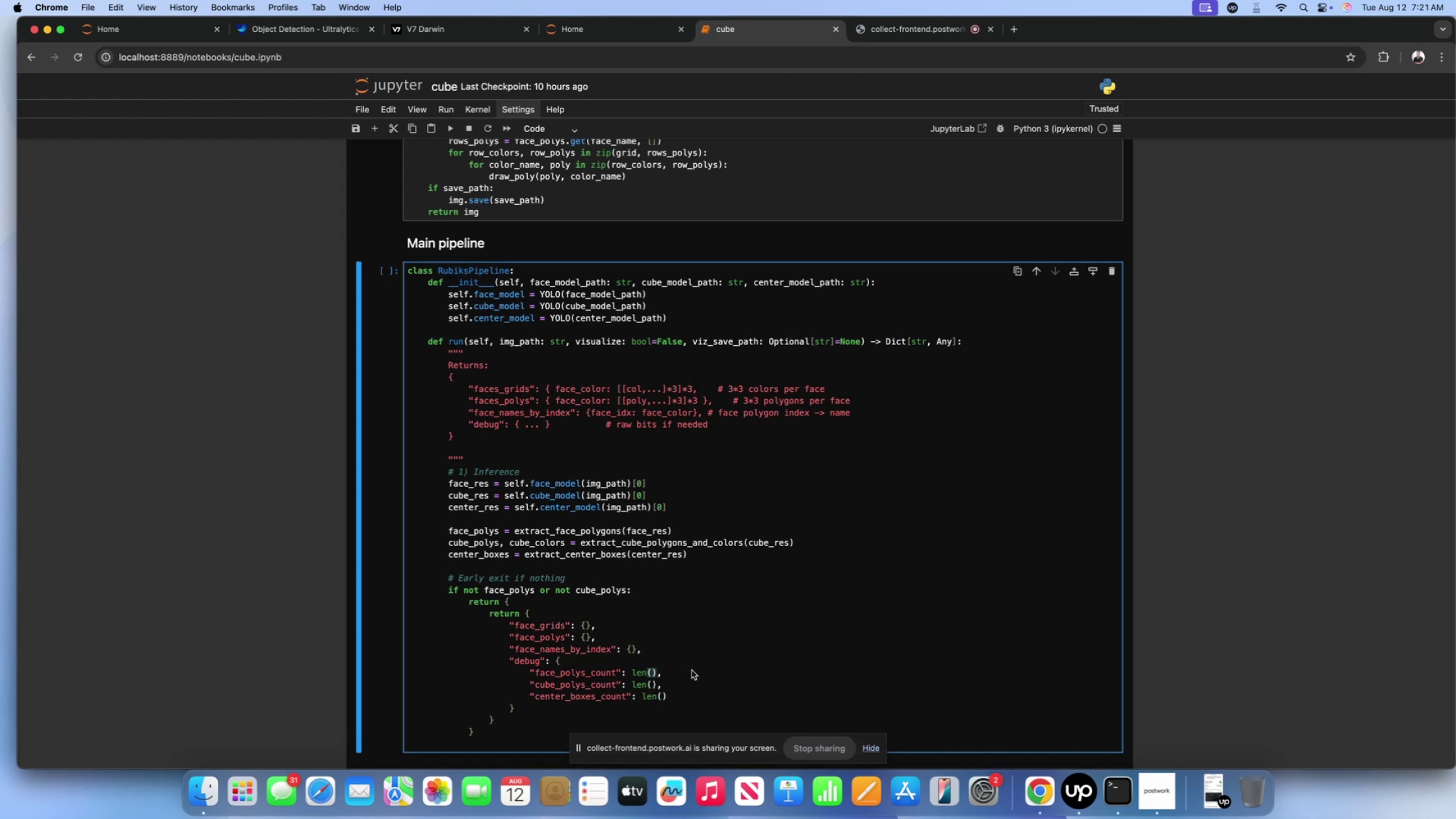 
type(face_polys)
 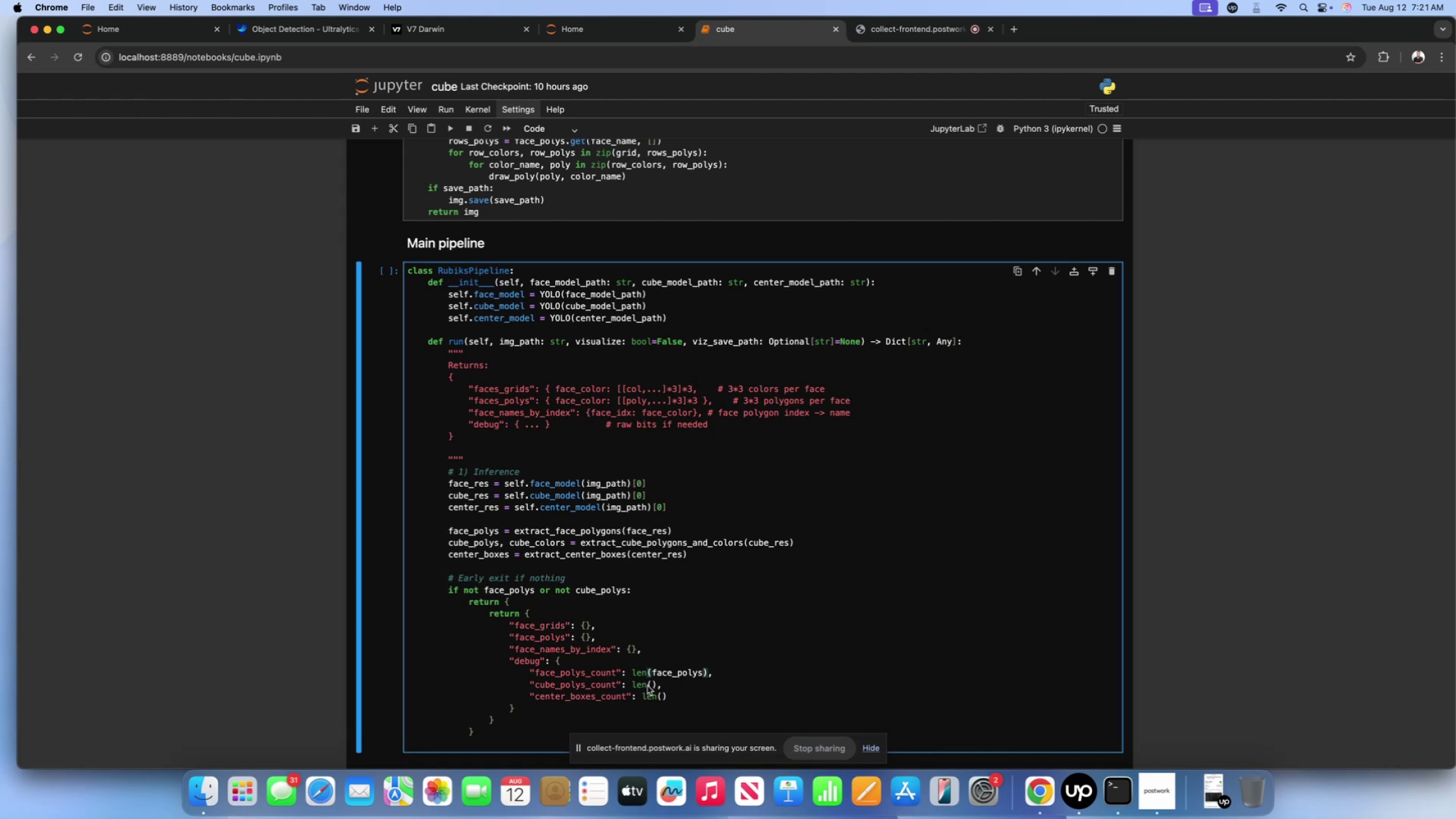 
left_click([653, 682])
 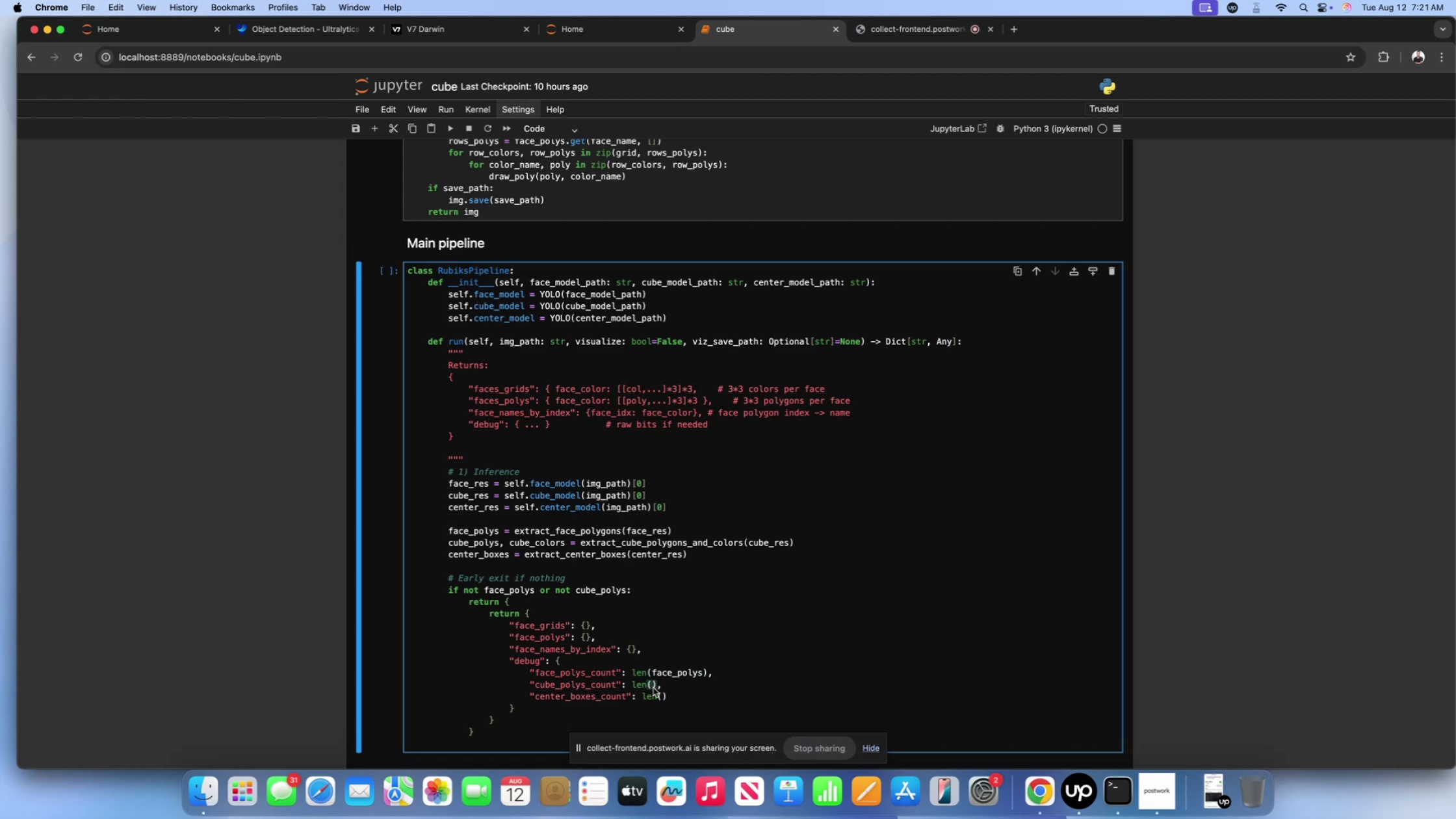 
type(cube_polyg)
key(Backspace)
type(s)
 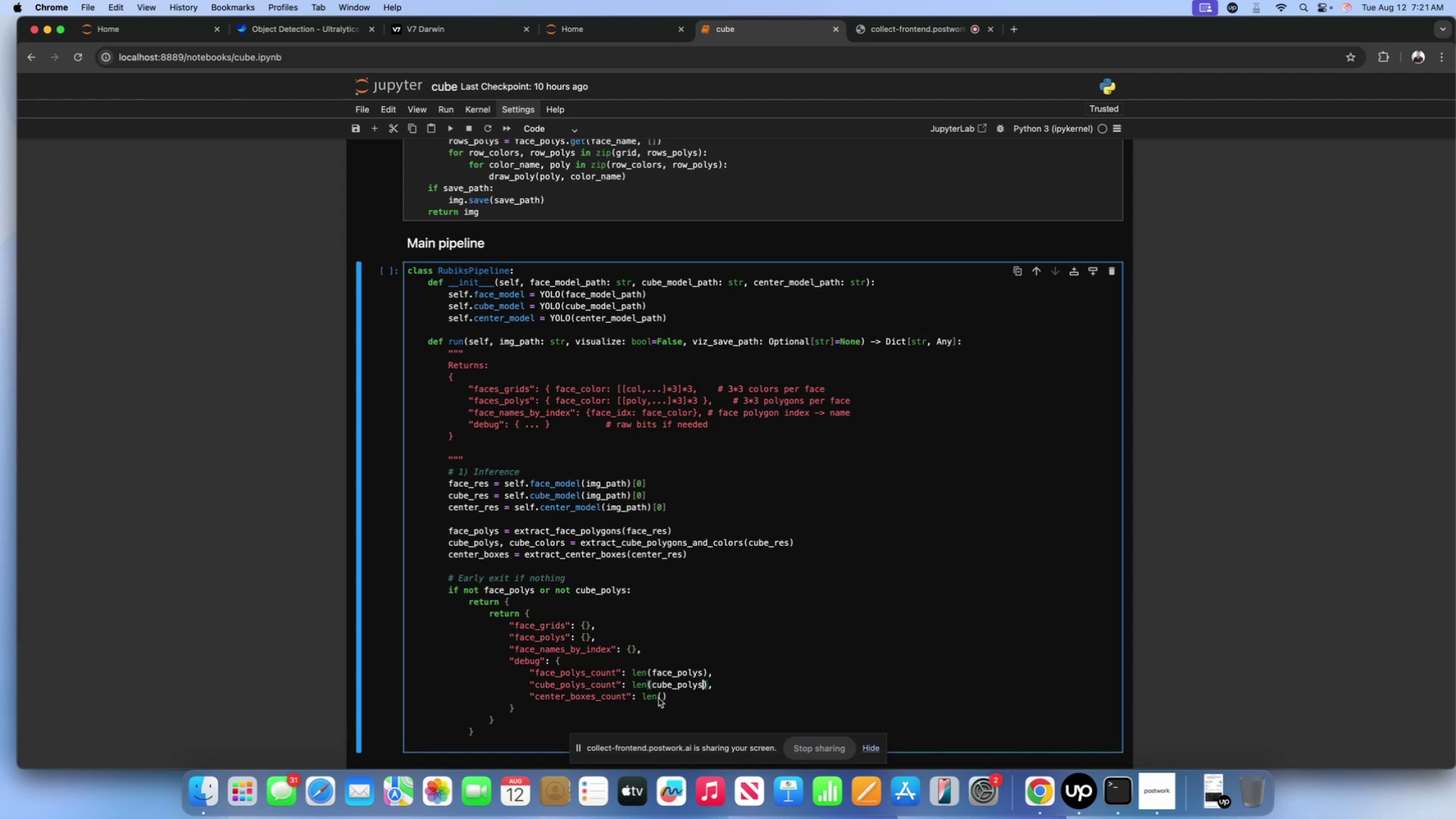 
left_click([662, 696])
 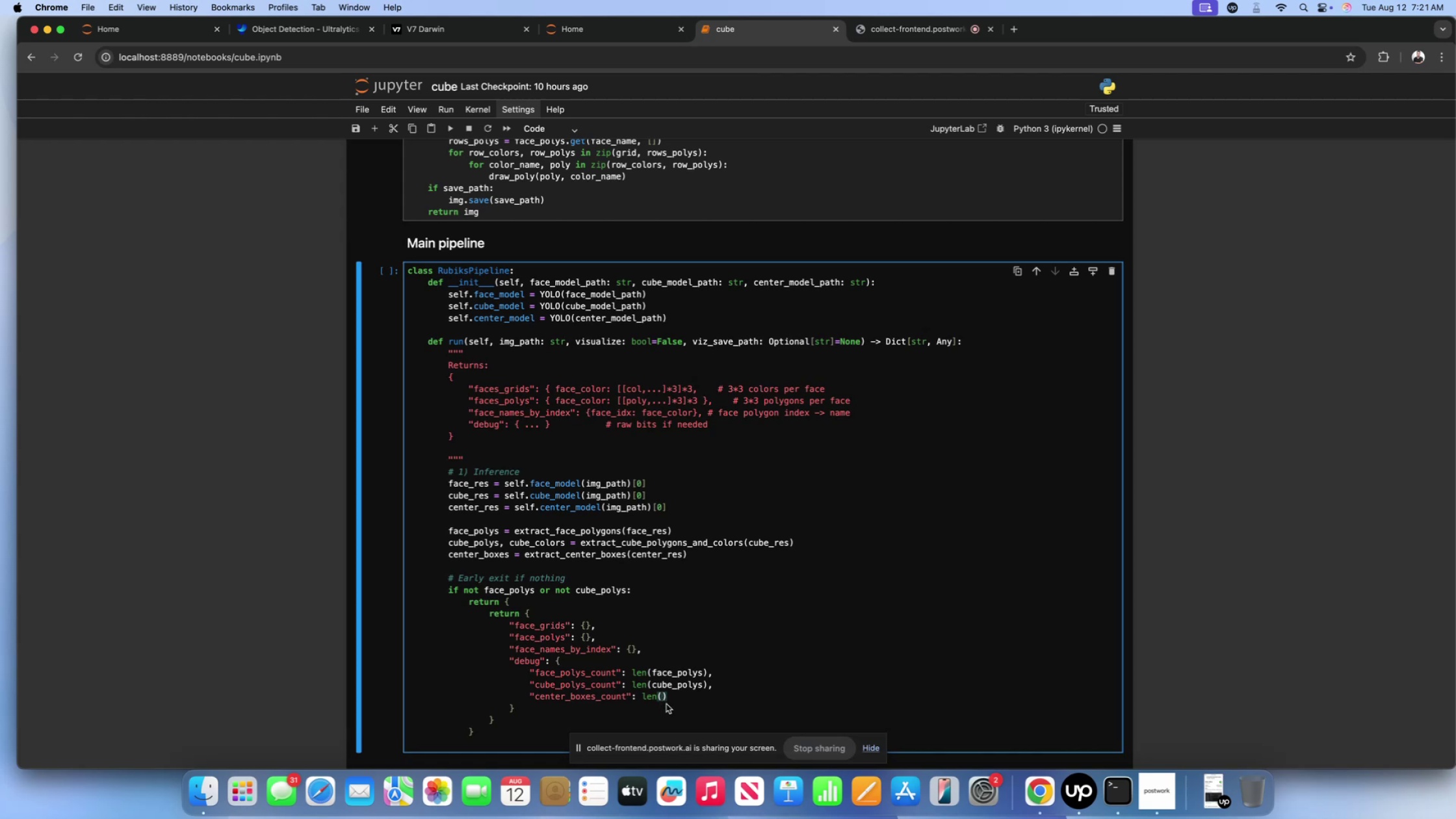 
type(center_boxes)
 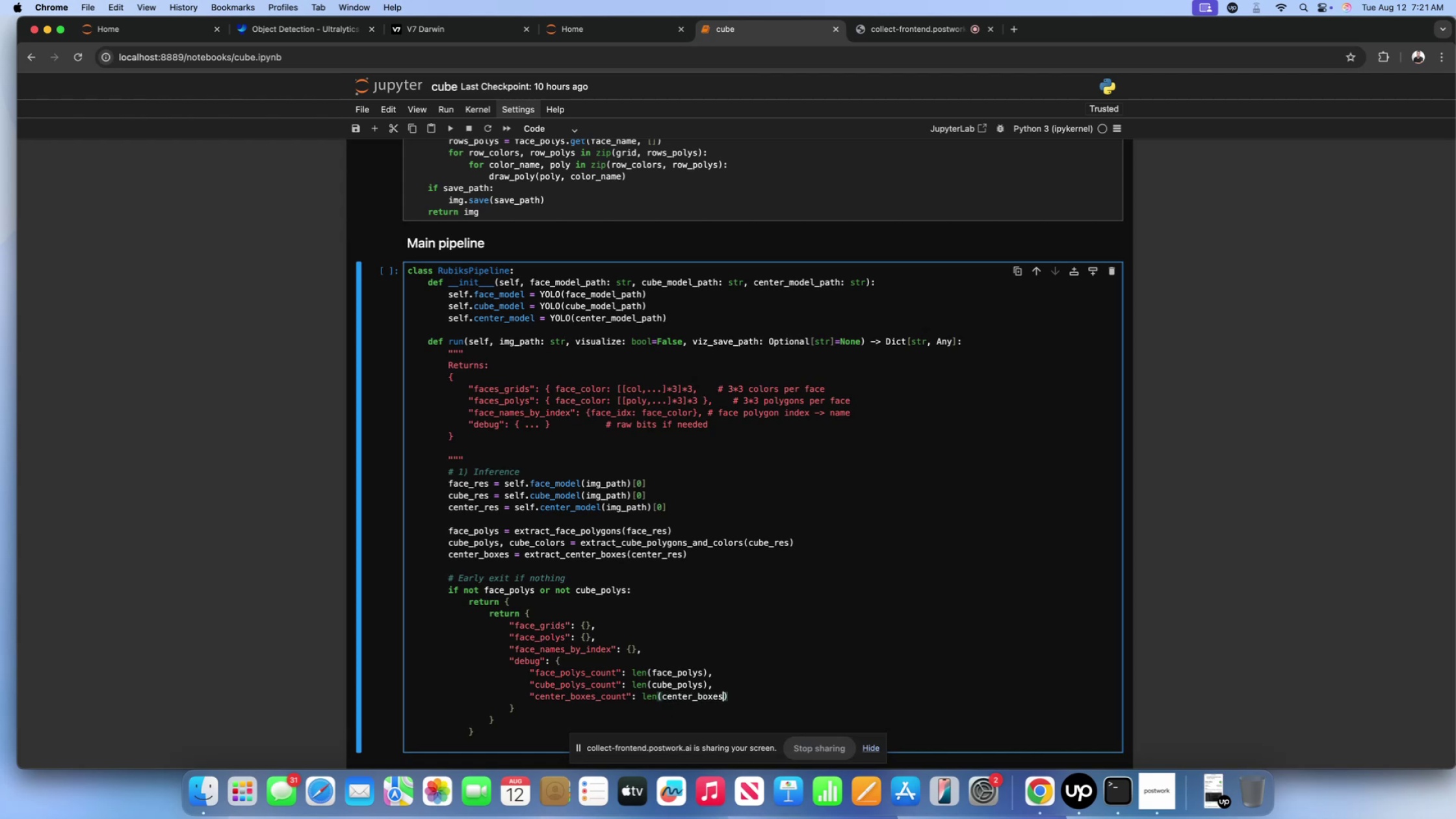 
scroll: coordinate [499, 698], scroll_direction: down, amount: 7.0
 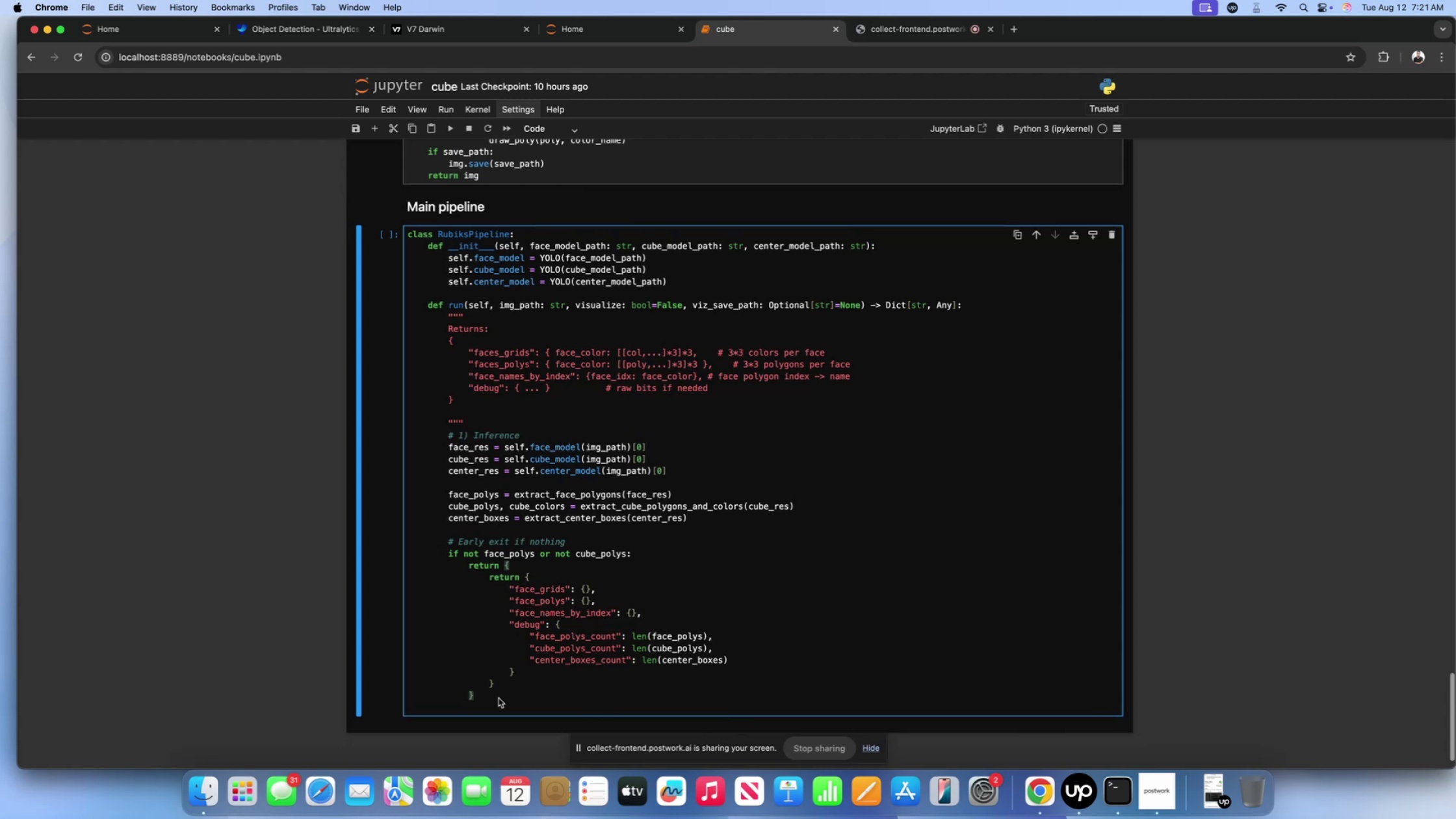 
left_click([499, 698])
 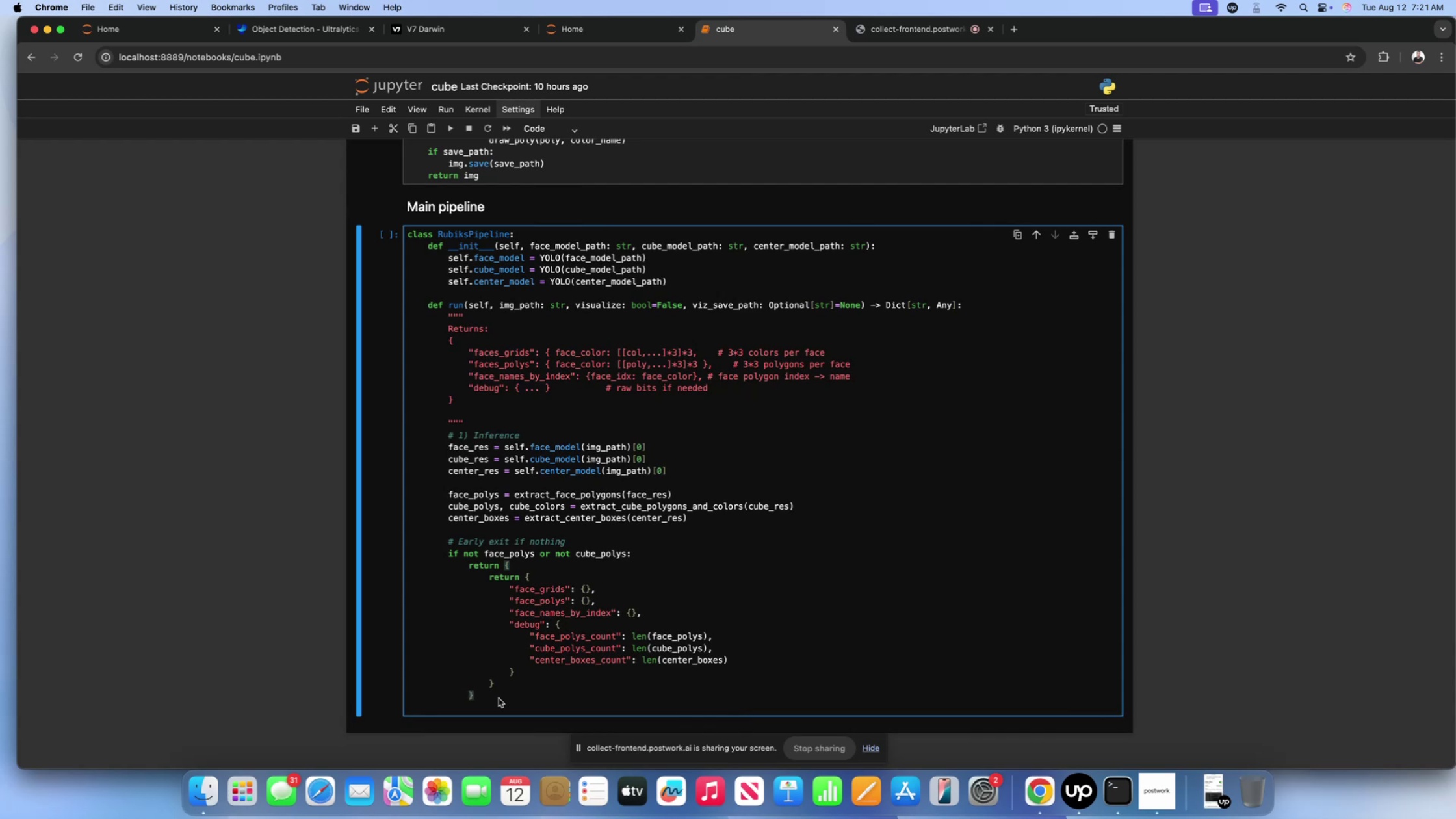 
wait(24.92)
 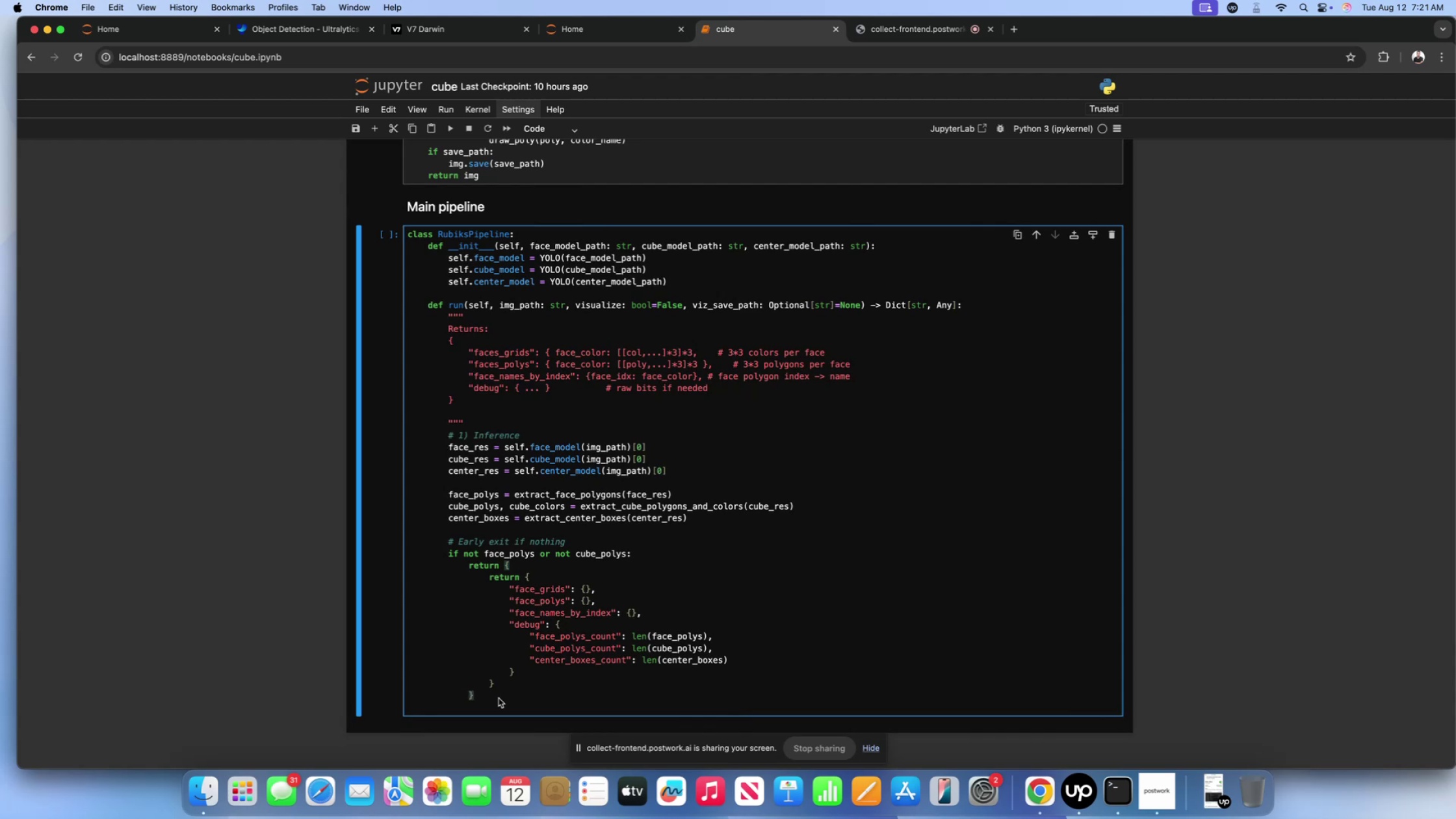 
key(Enter)
 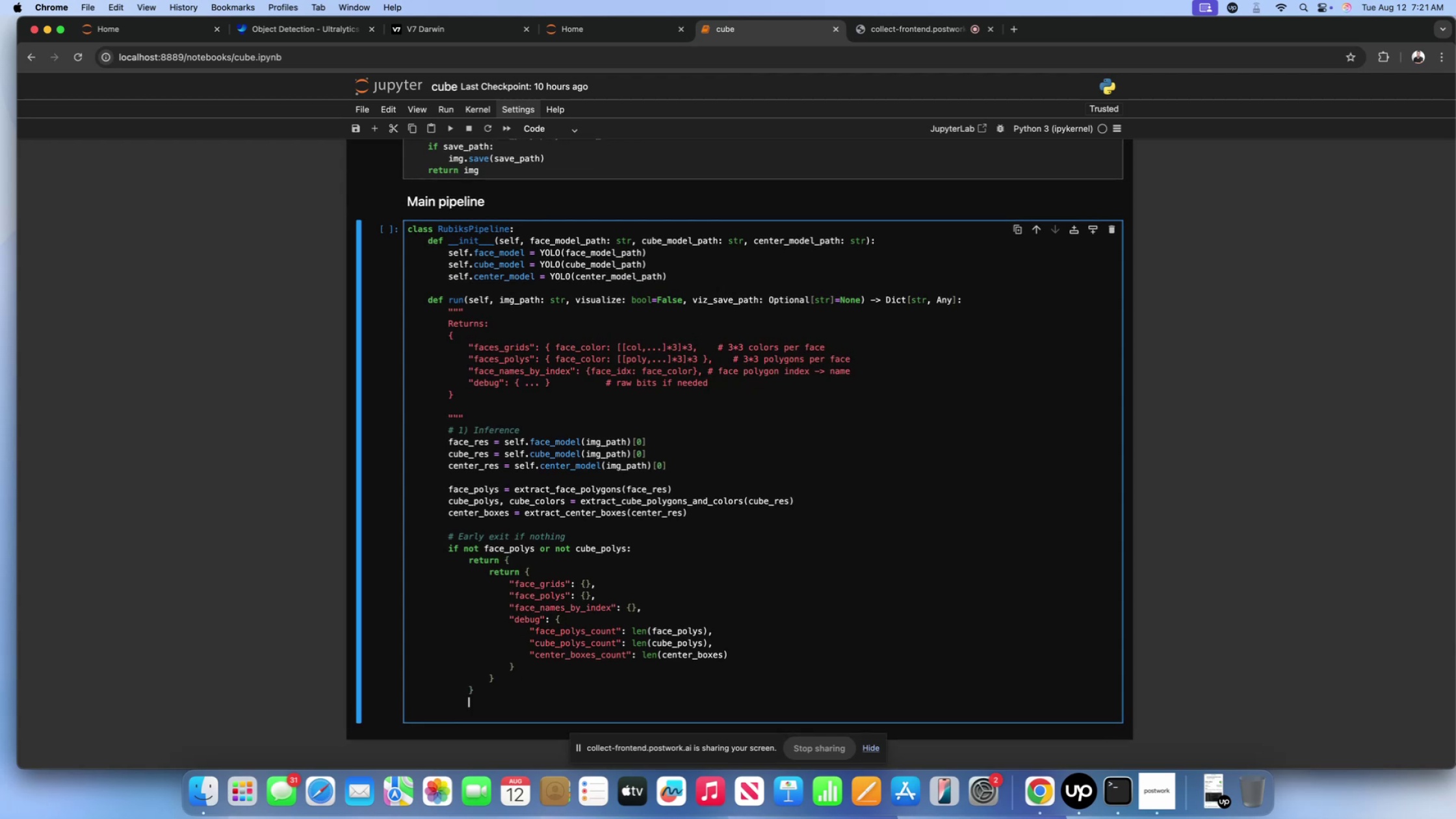 
key(Enter)
 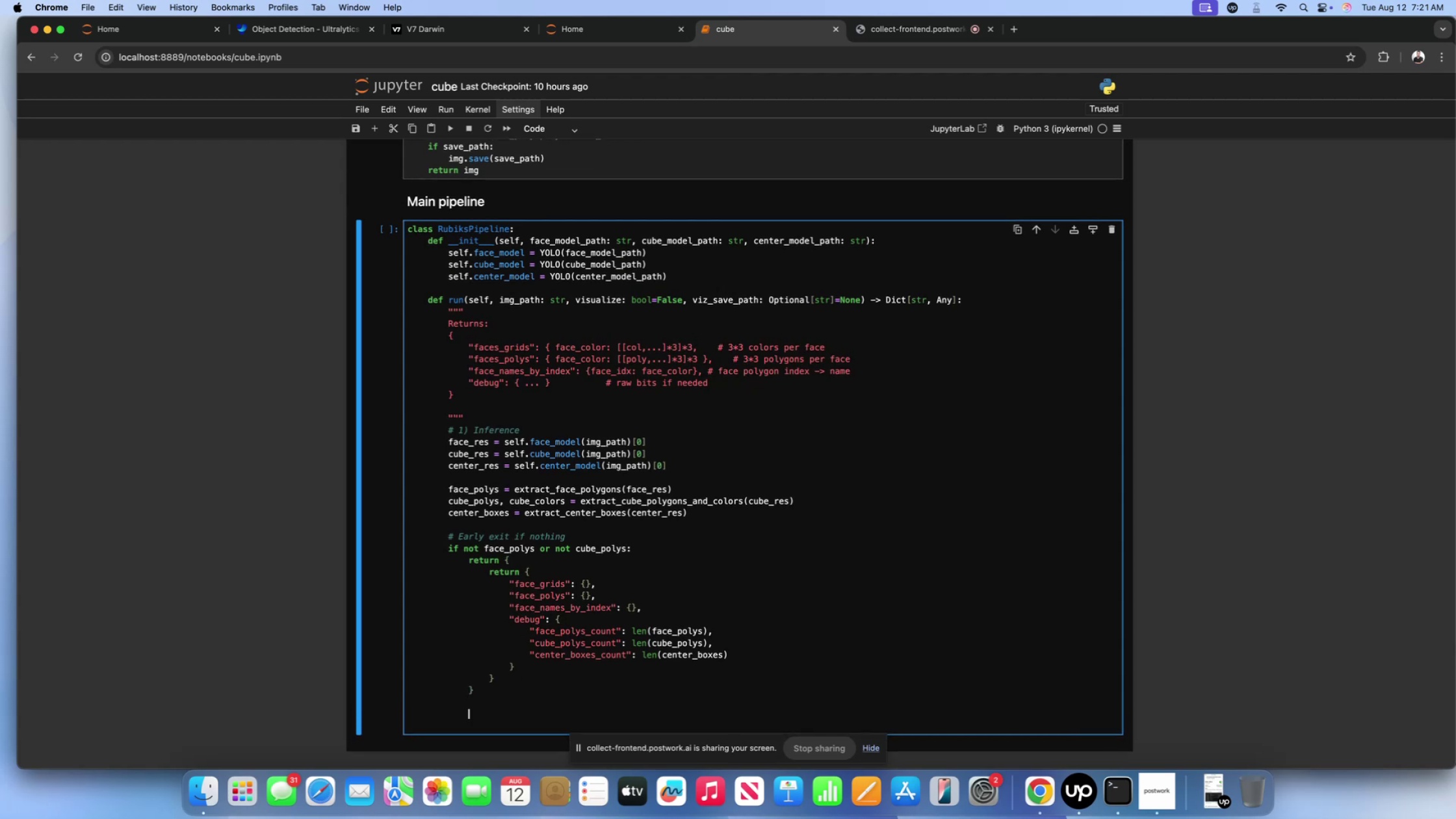 
key(Backspace)
type(# 2) Assign cubes to faces)
 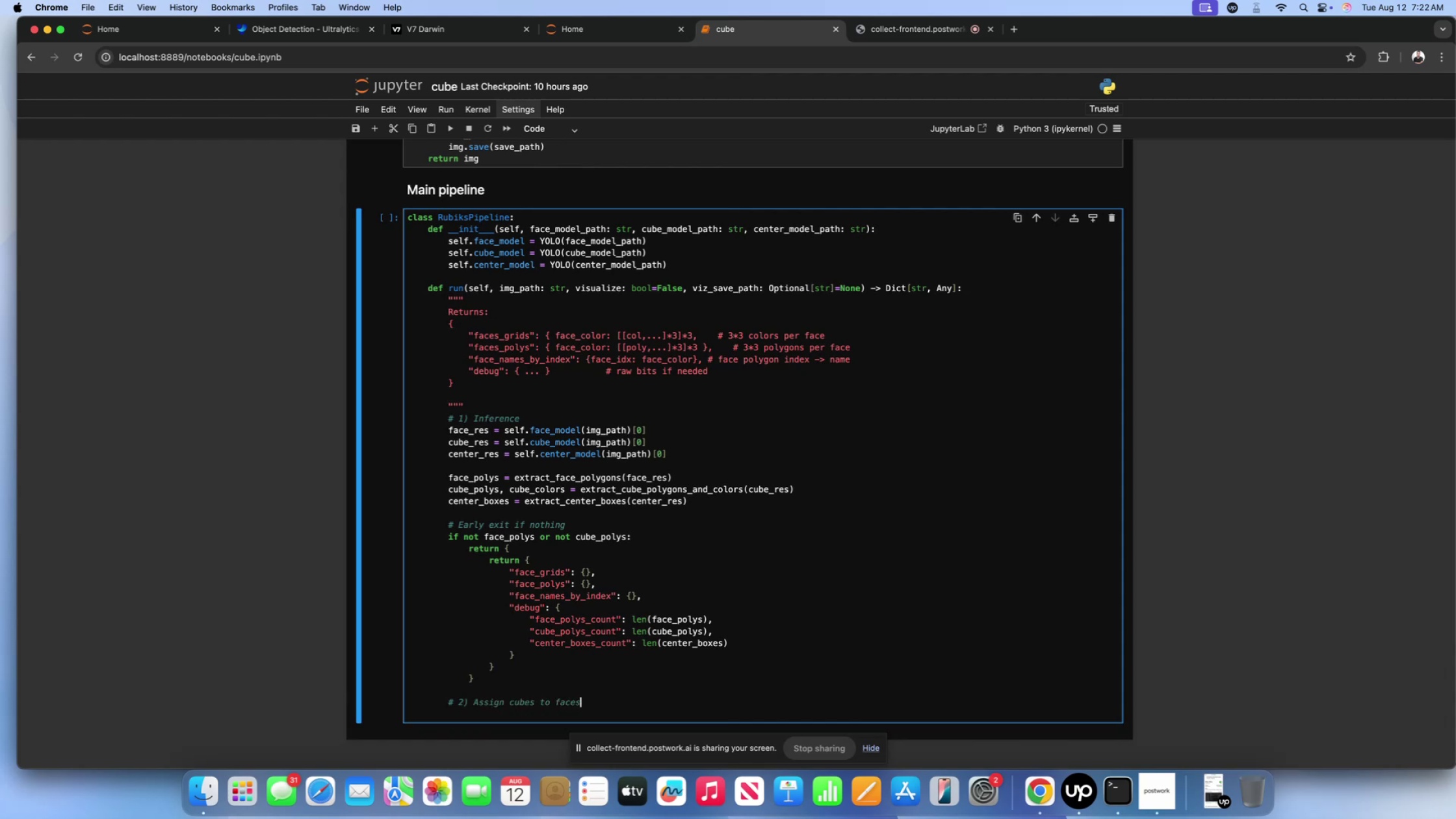 
scroll: coordinate [558, 626], scroll_direction: down, amount: 2.0
 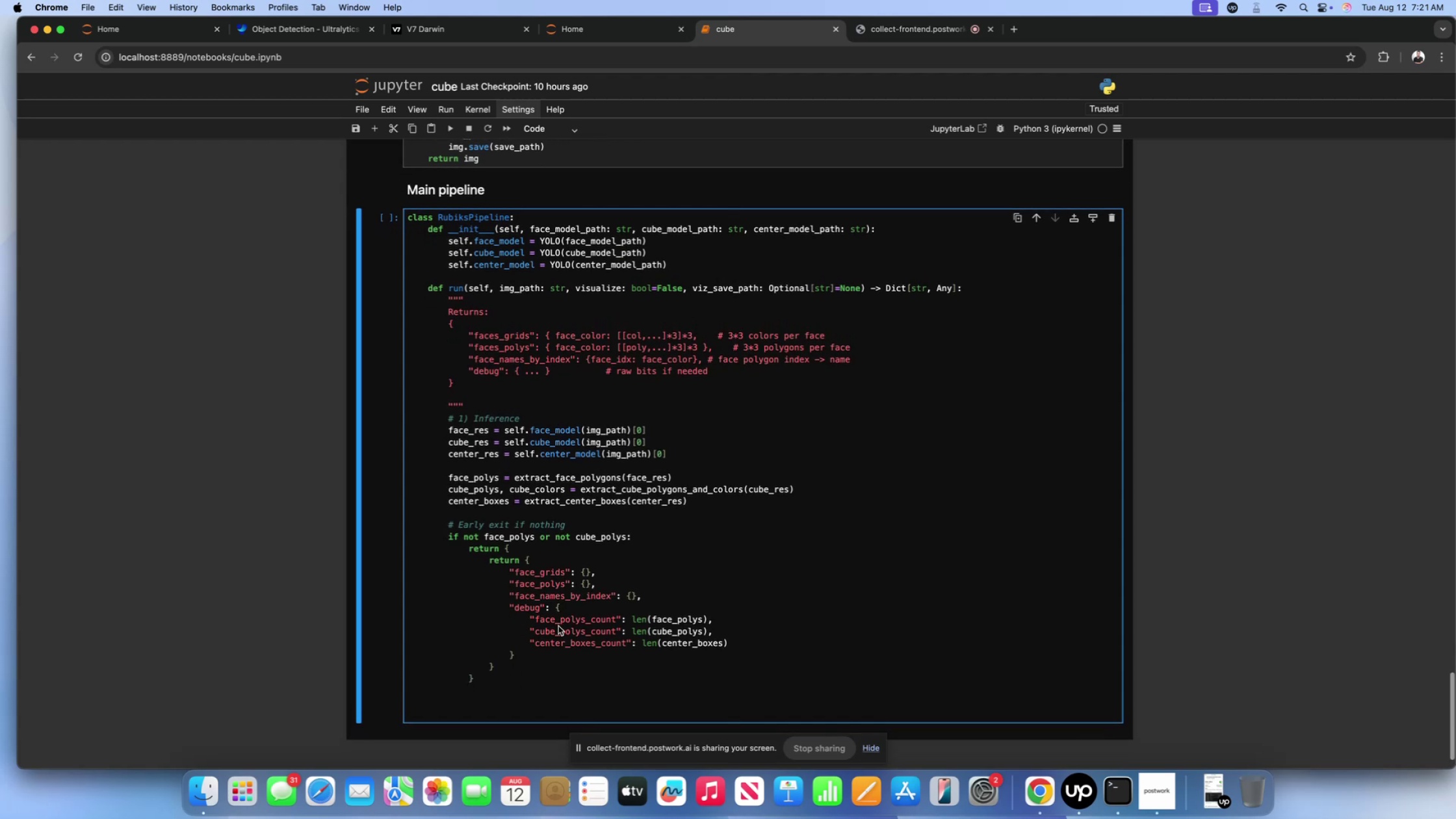 
wait(11.88)
 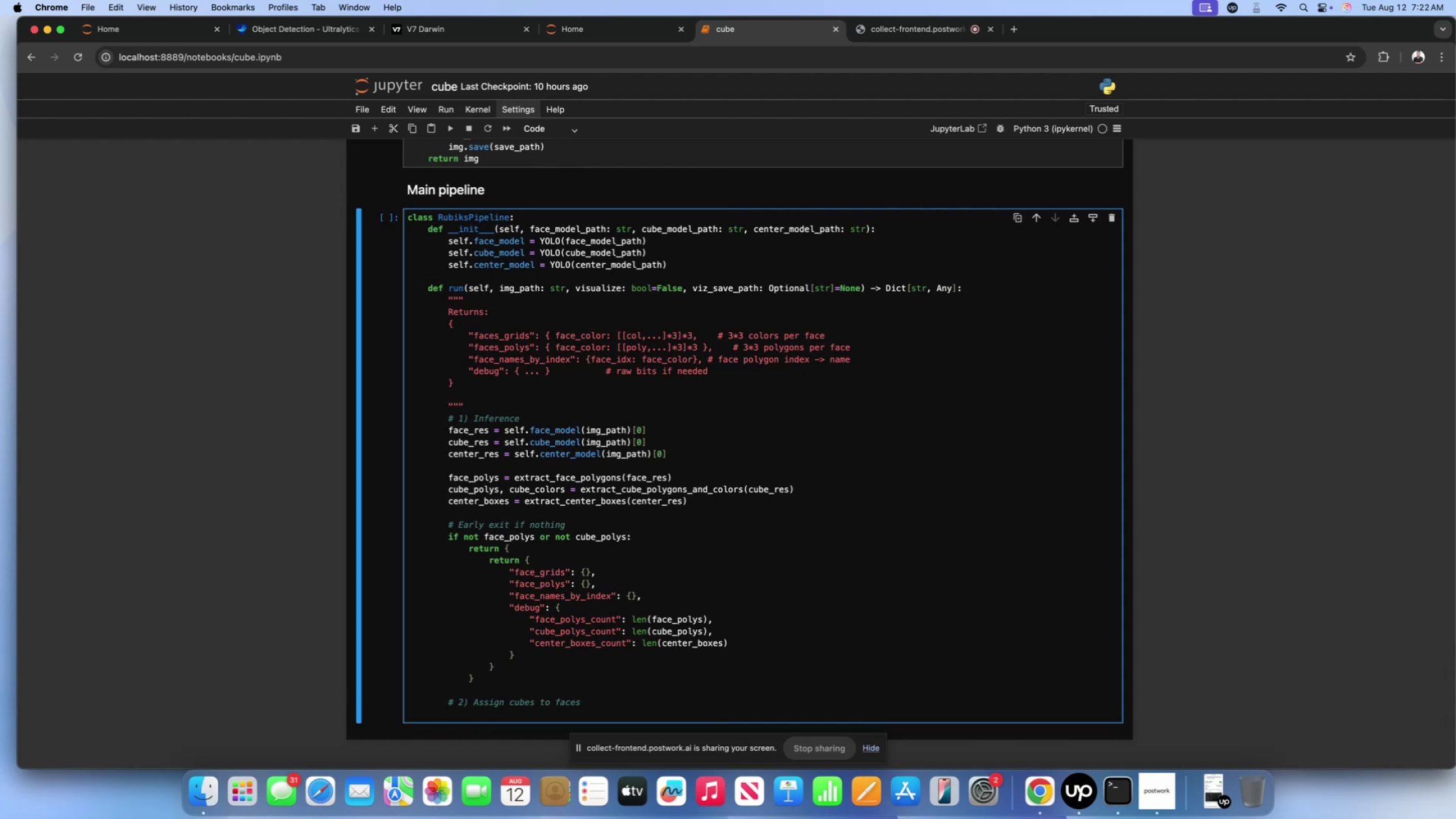 
key(Enter)
 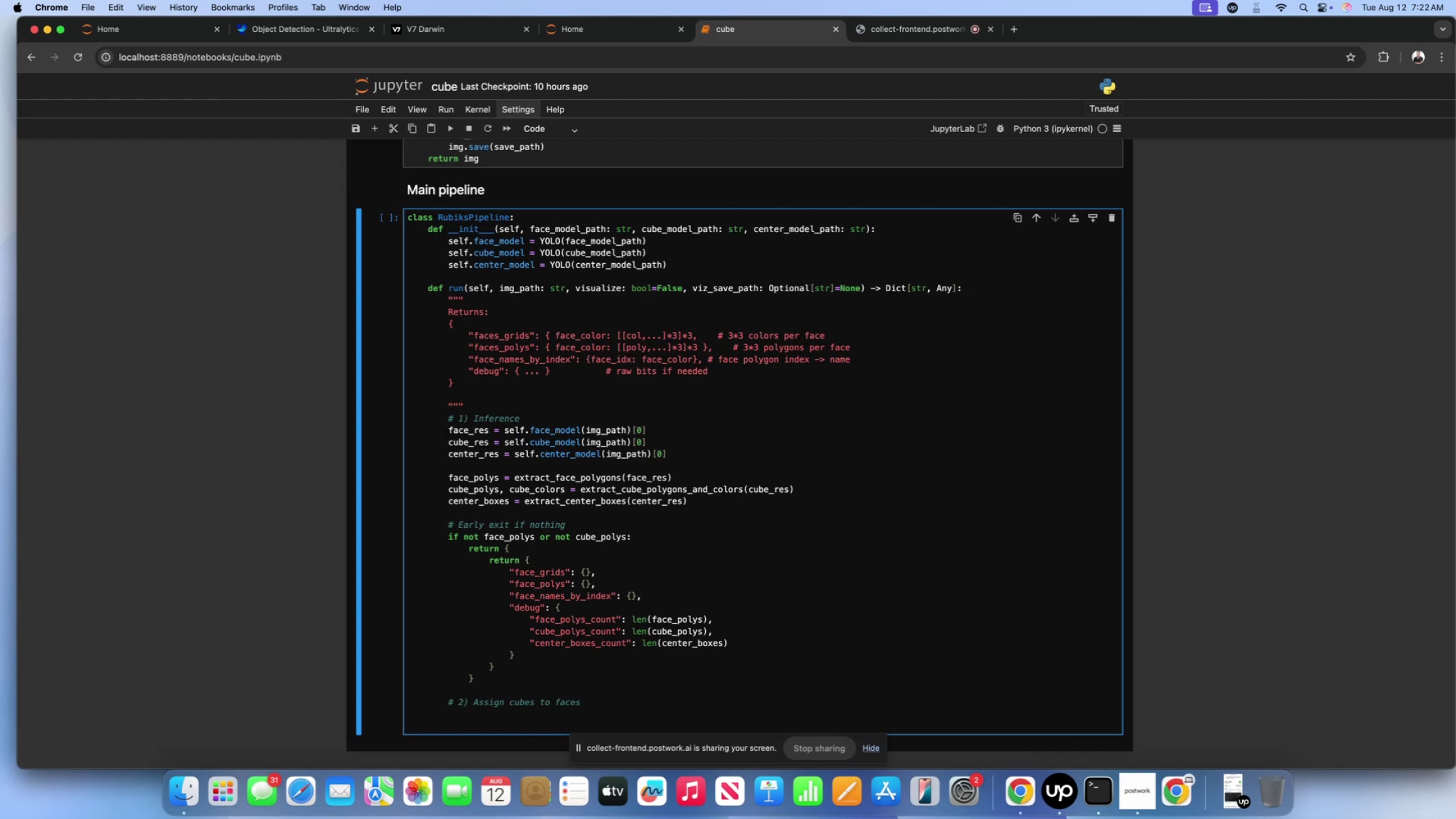 
type(face_groups = assign_cubes_to_)
 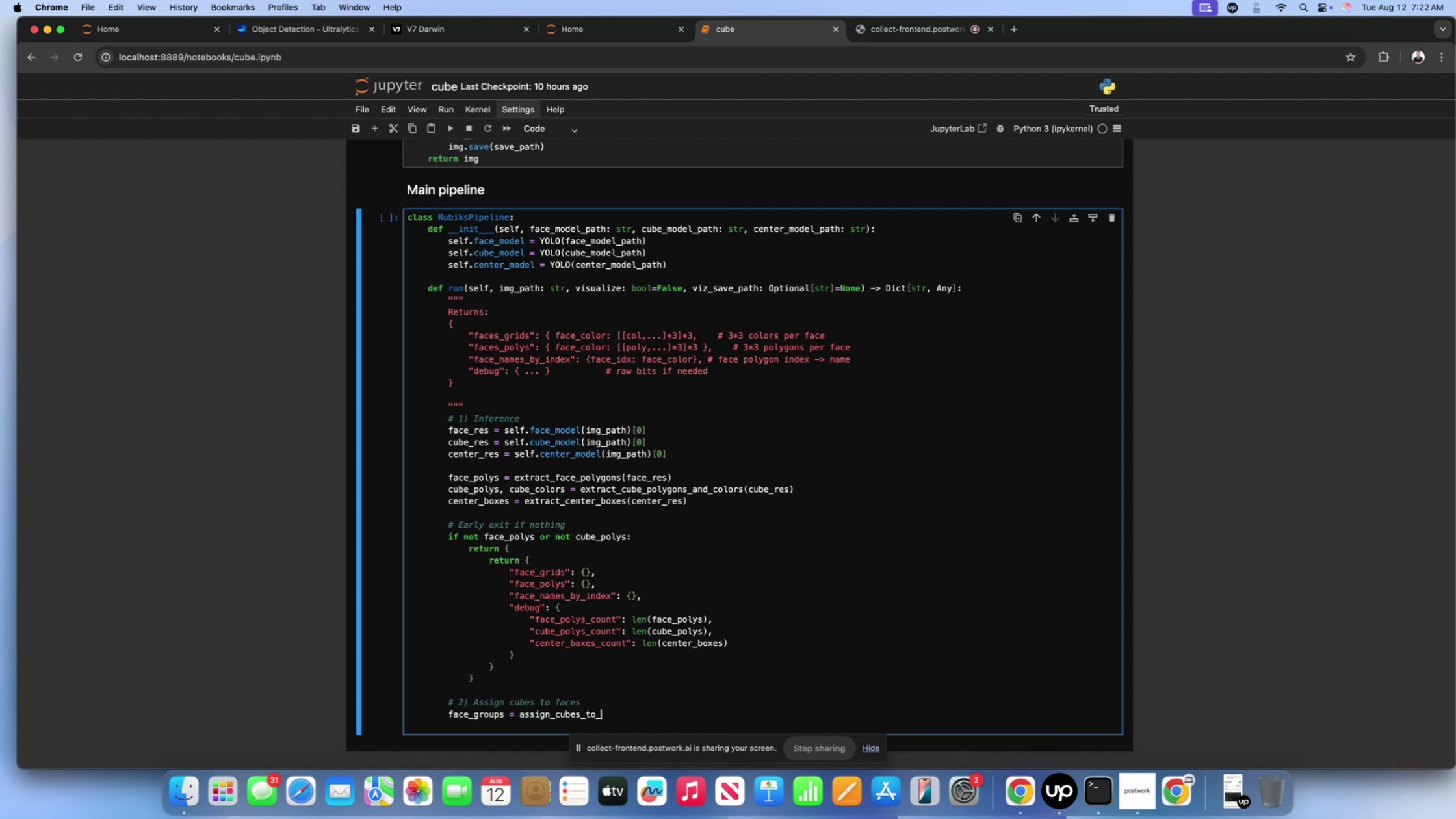 
type(faces())
 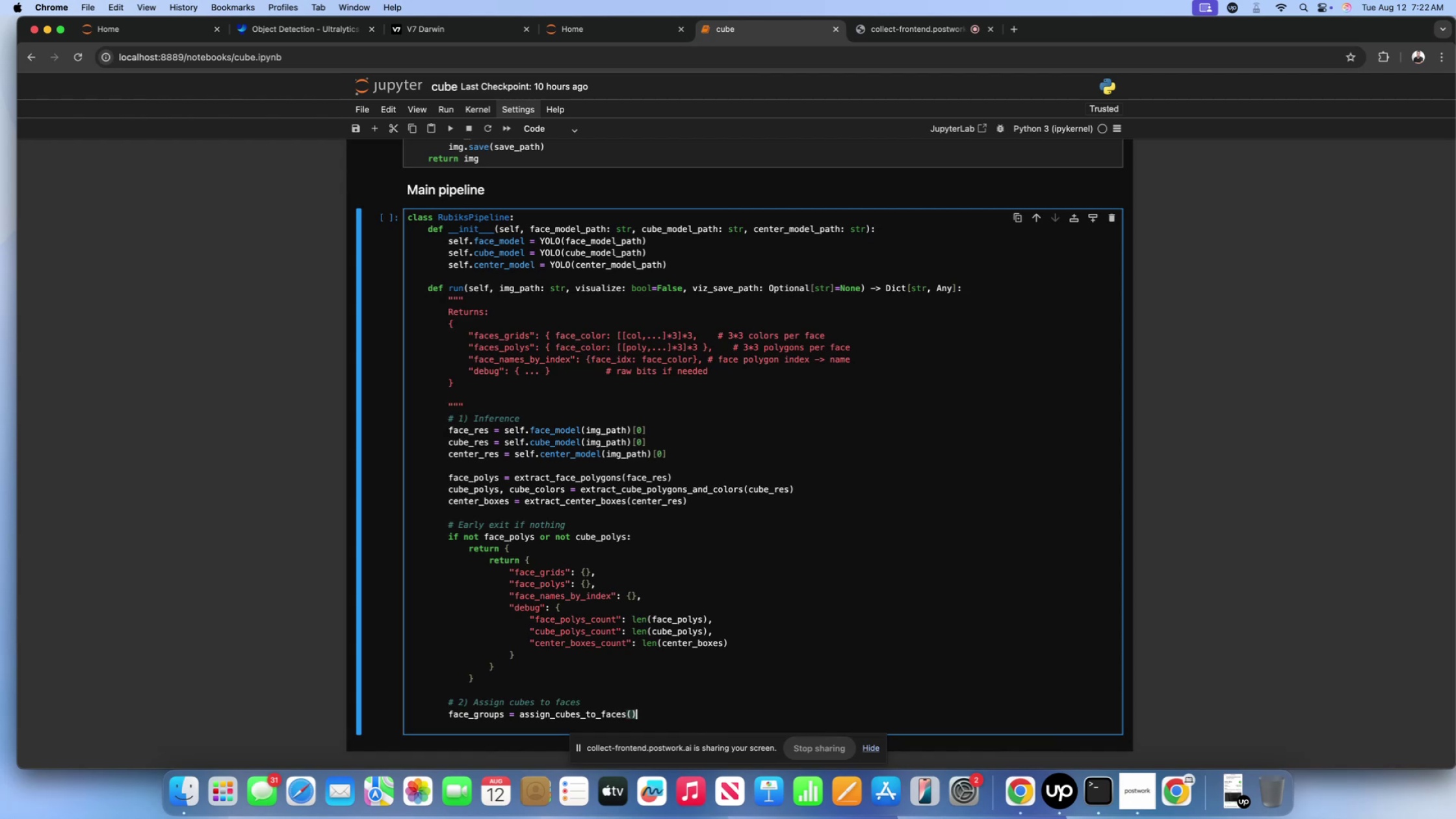 
key(ArrowLeft)
 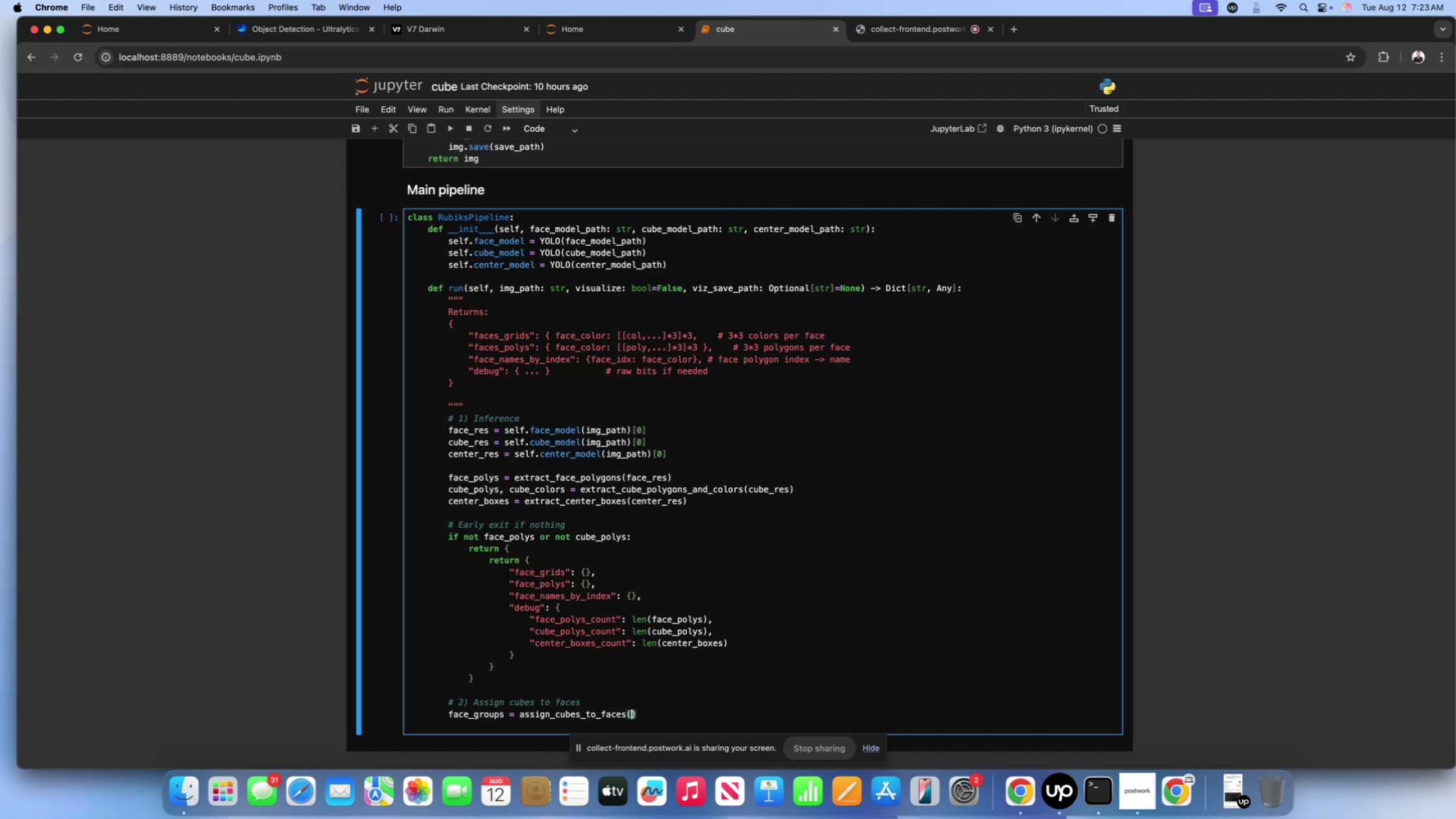 
wait(43.59)
 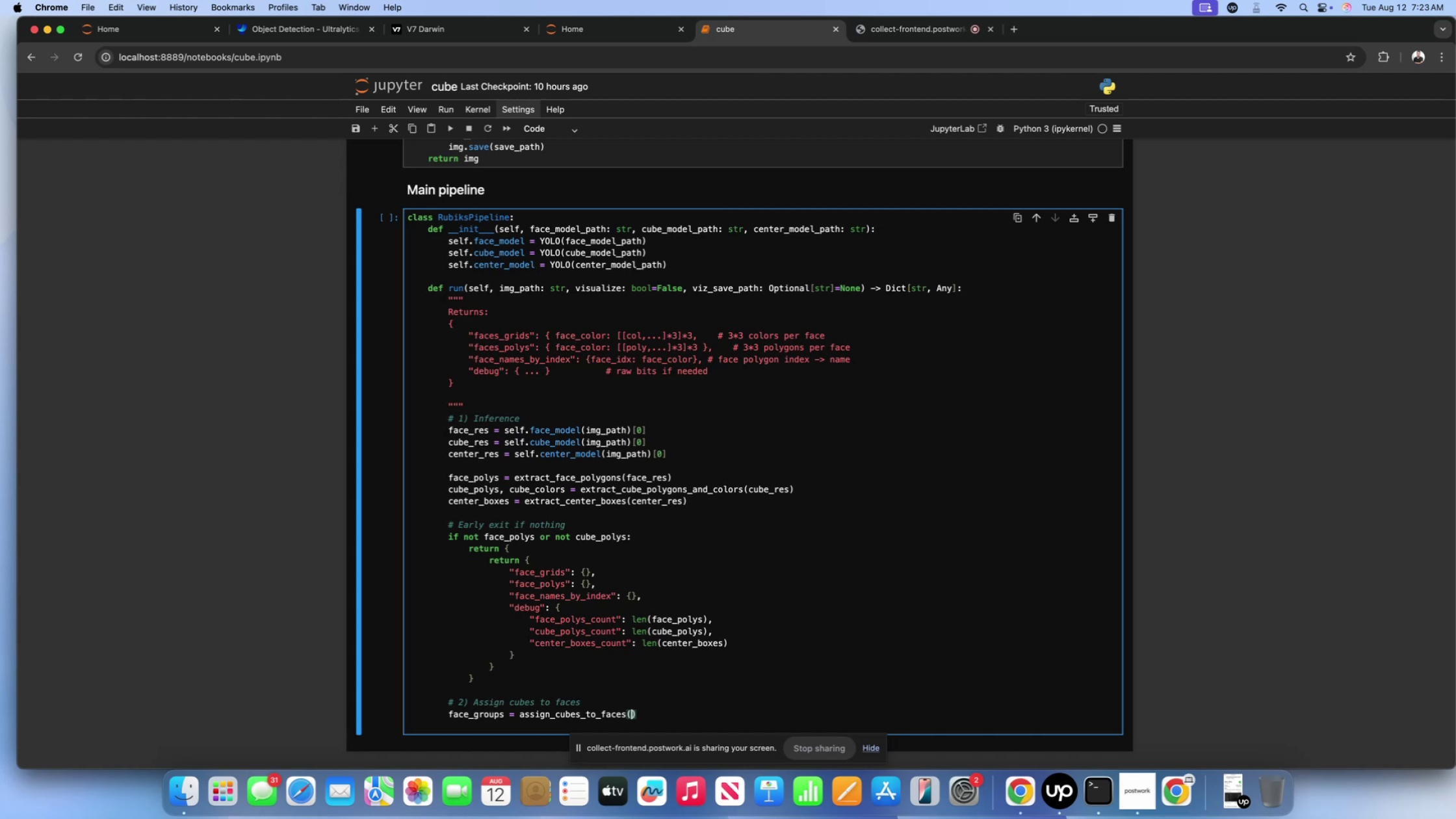 
type(cube_polys, face_polys)
 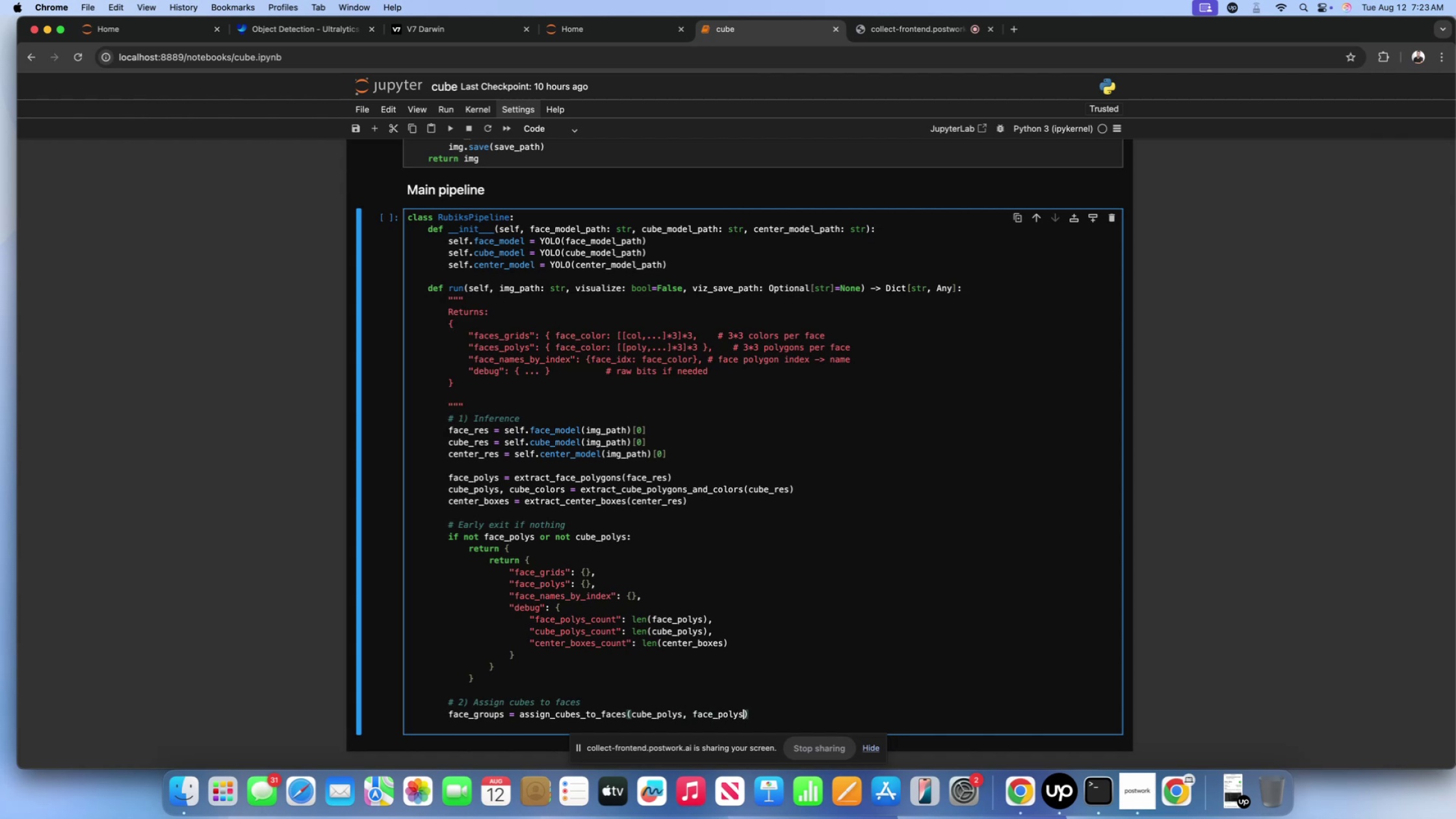 
key(ArrowRight)
 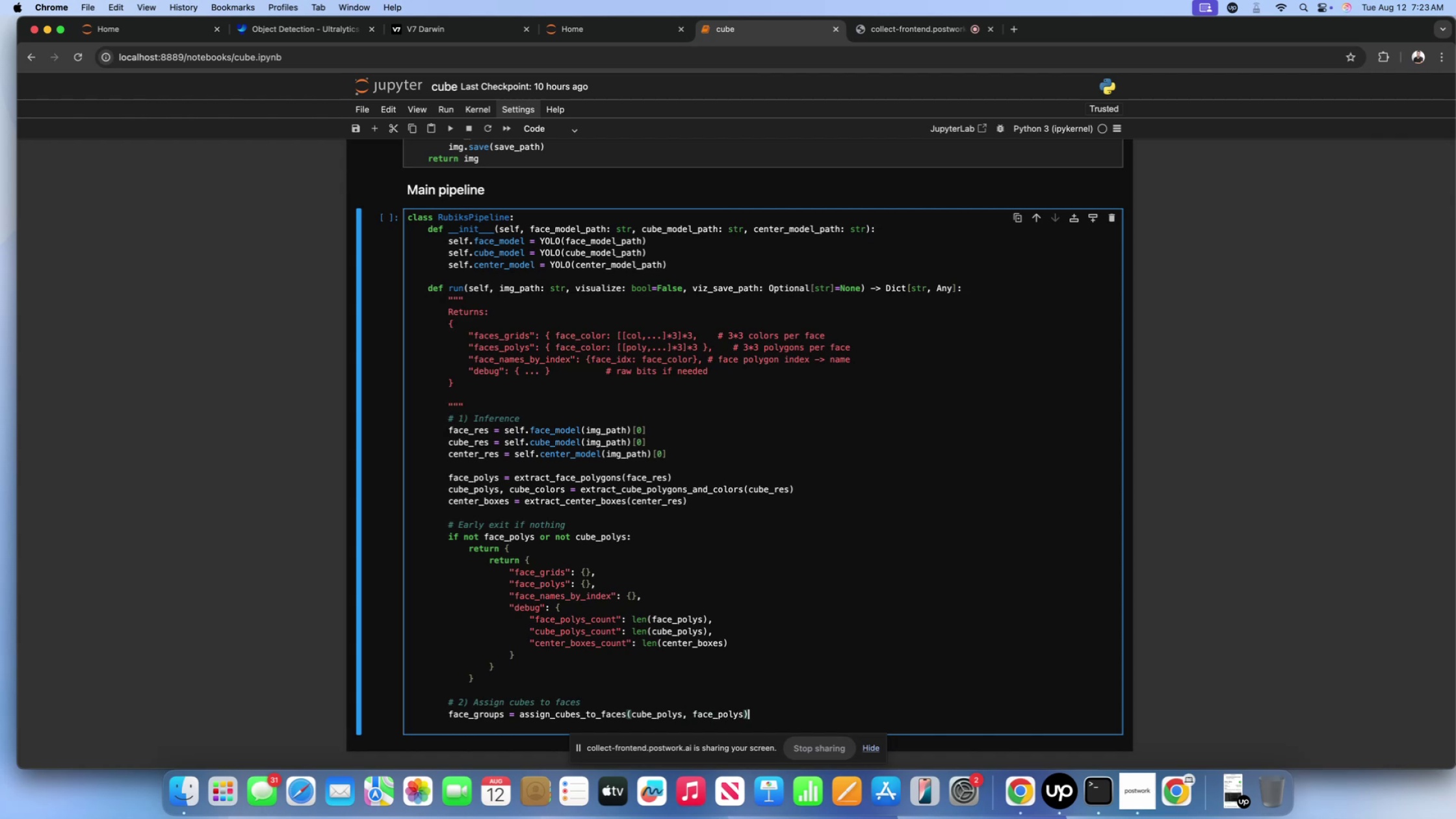 
type( # face_idx -> [])
 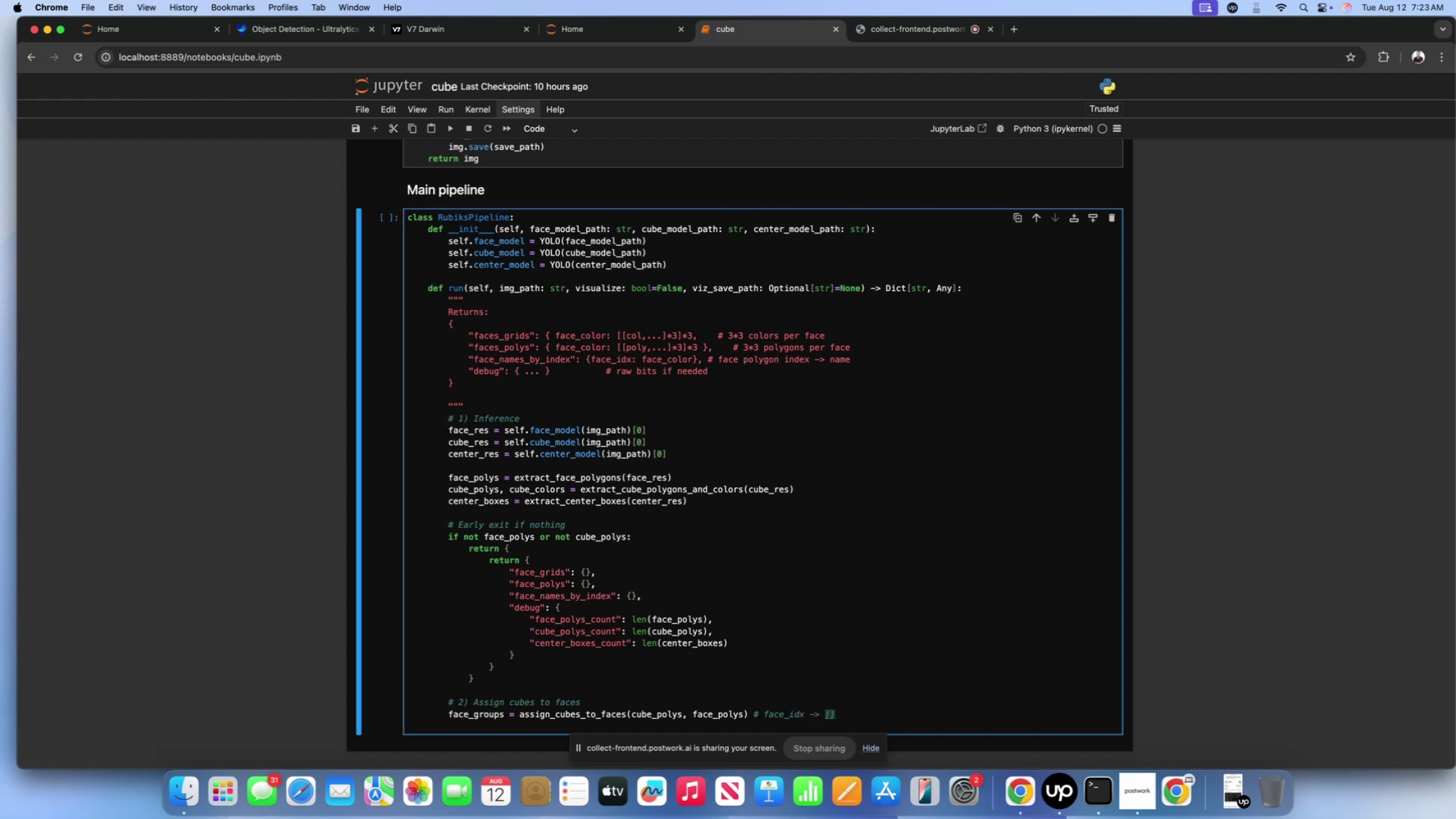 
key(ArrowLeft)
 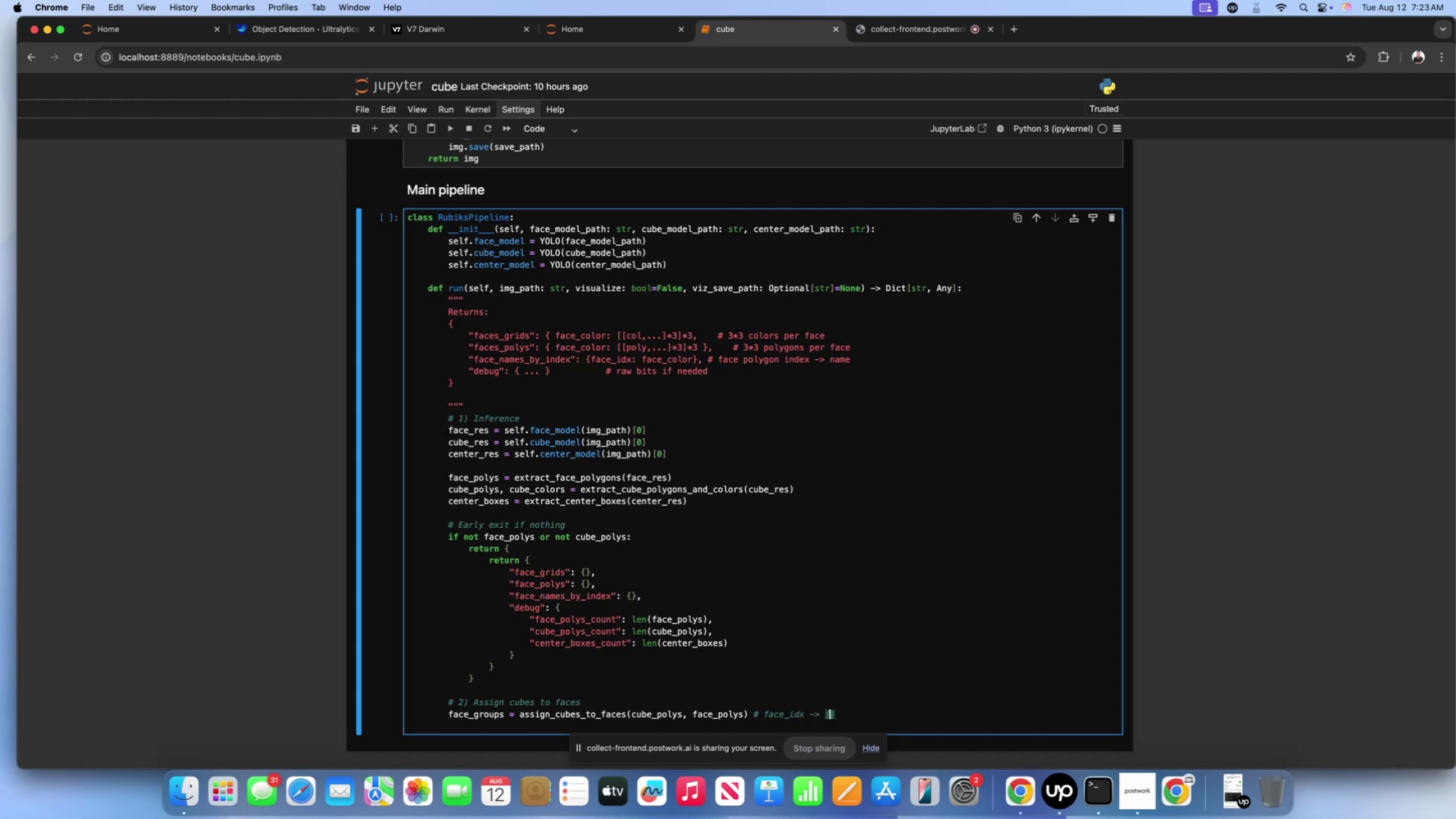 
type(cube_idx)
 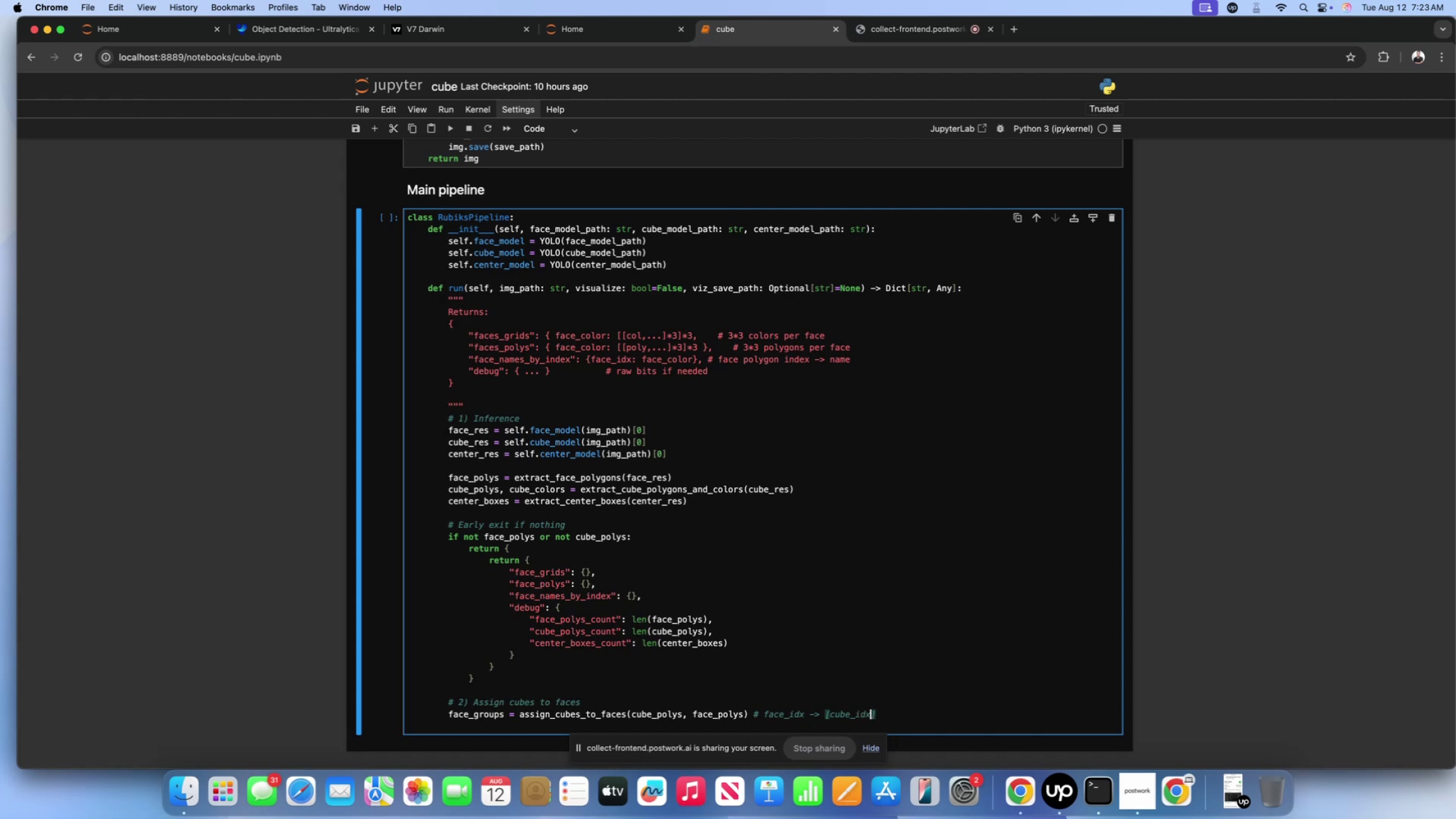 
key(ArrowRight)
 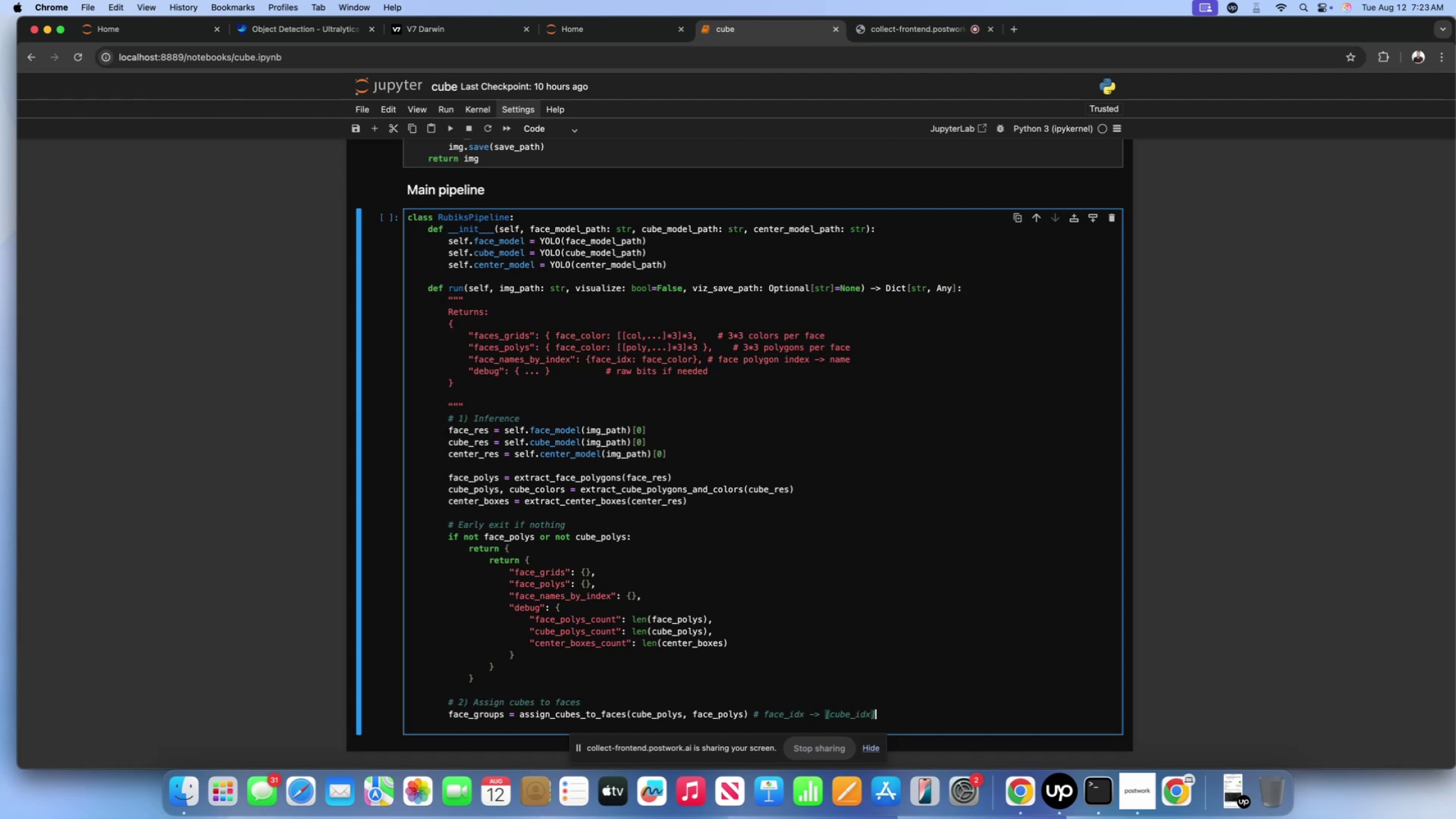 
key(Enter)
 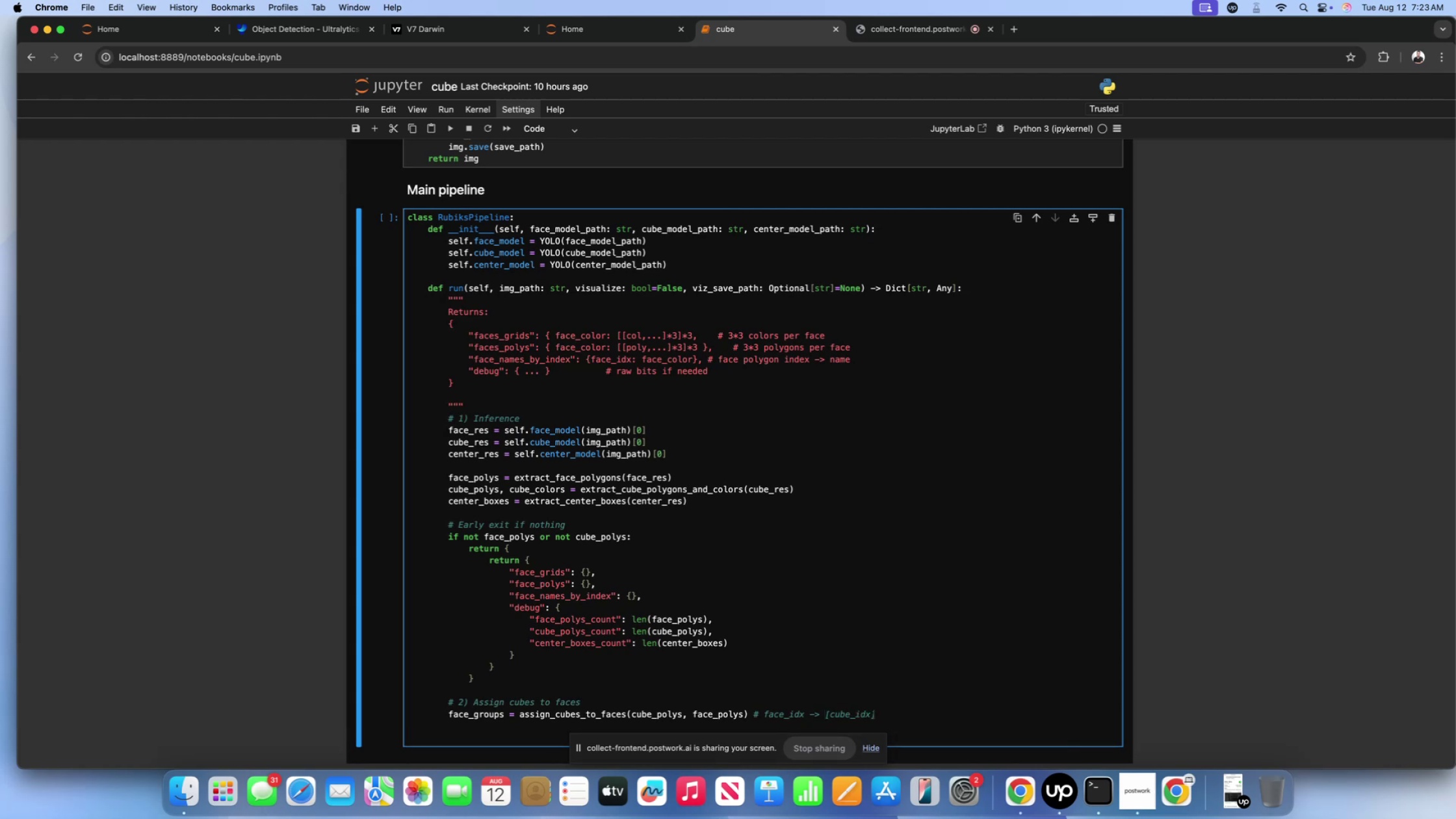 
key(Enter)
 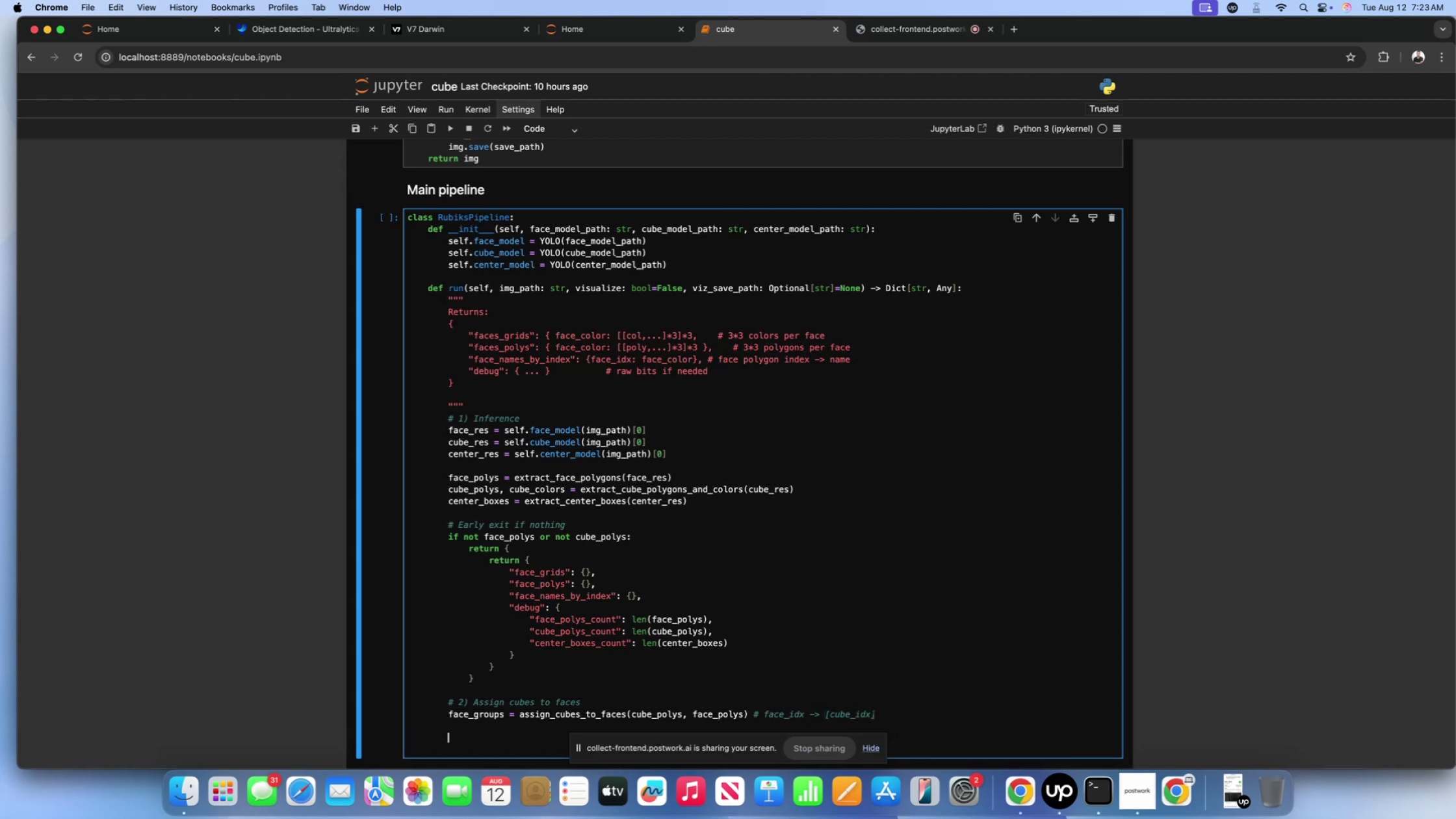 
type(# 3) Map center)
 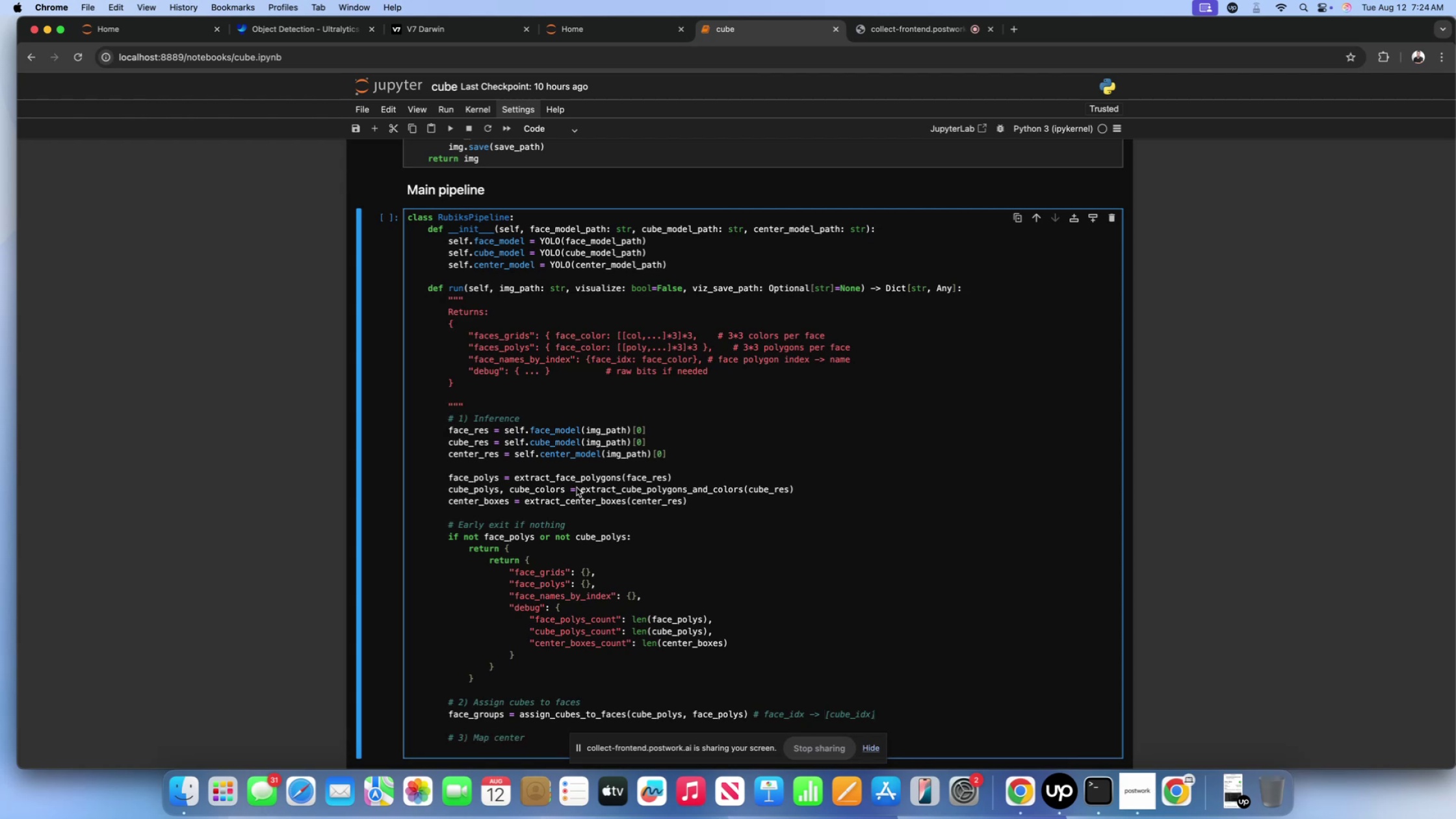 
scroll: coordinate [566, 640], scroll_direction: down, amount: 24.0
 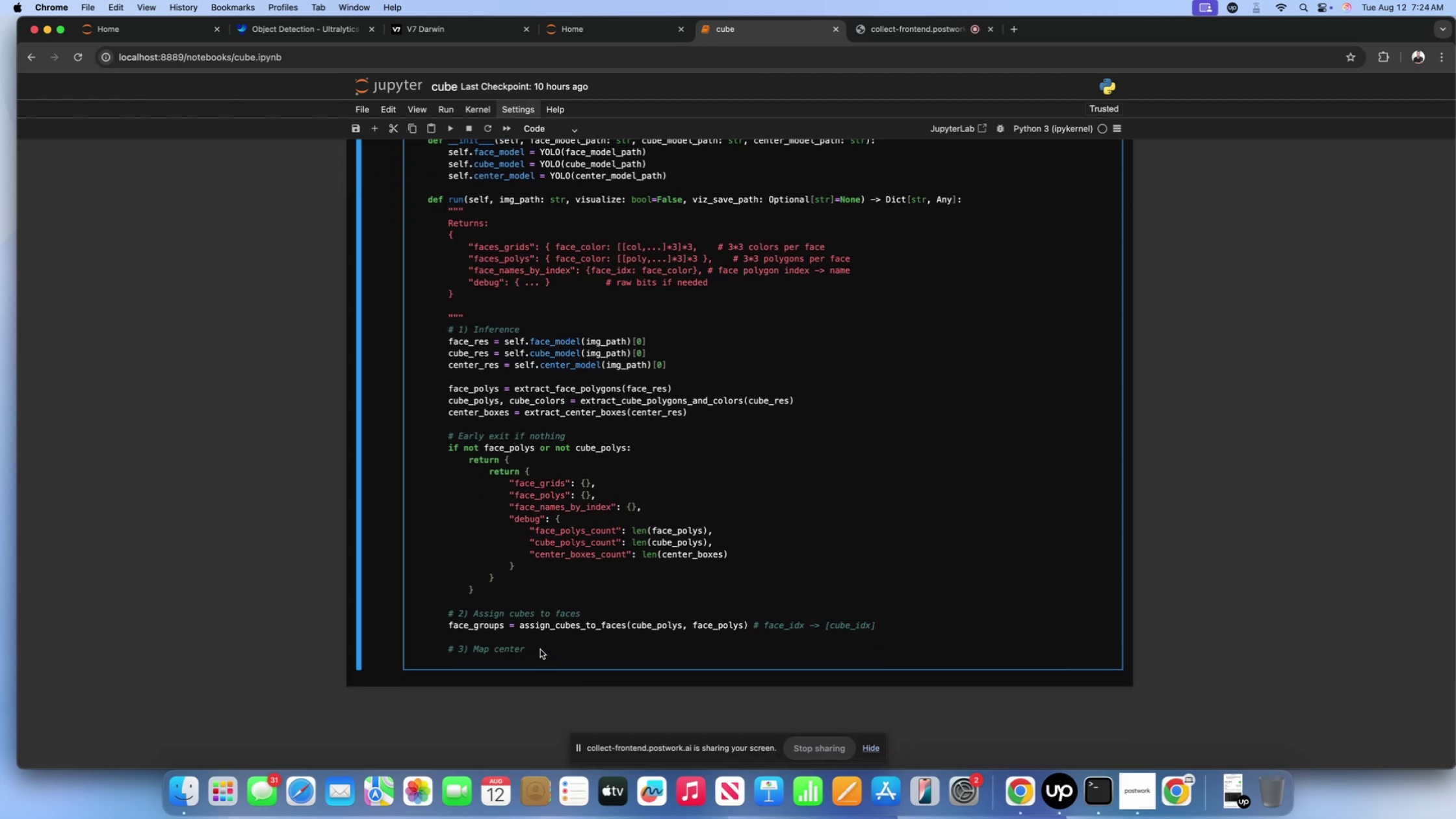 
left_click([540, 649])
 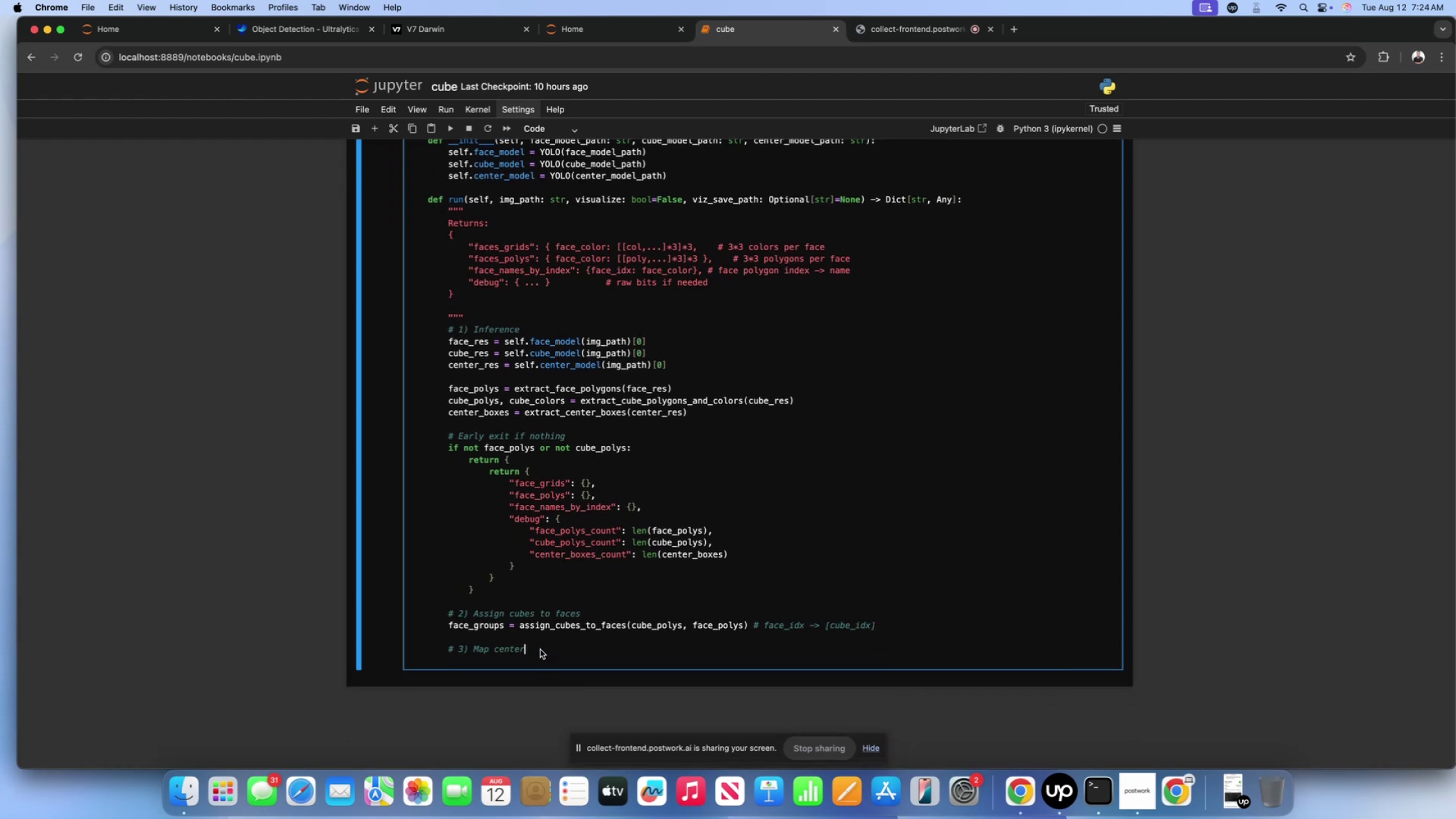 
key(Space)
 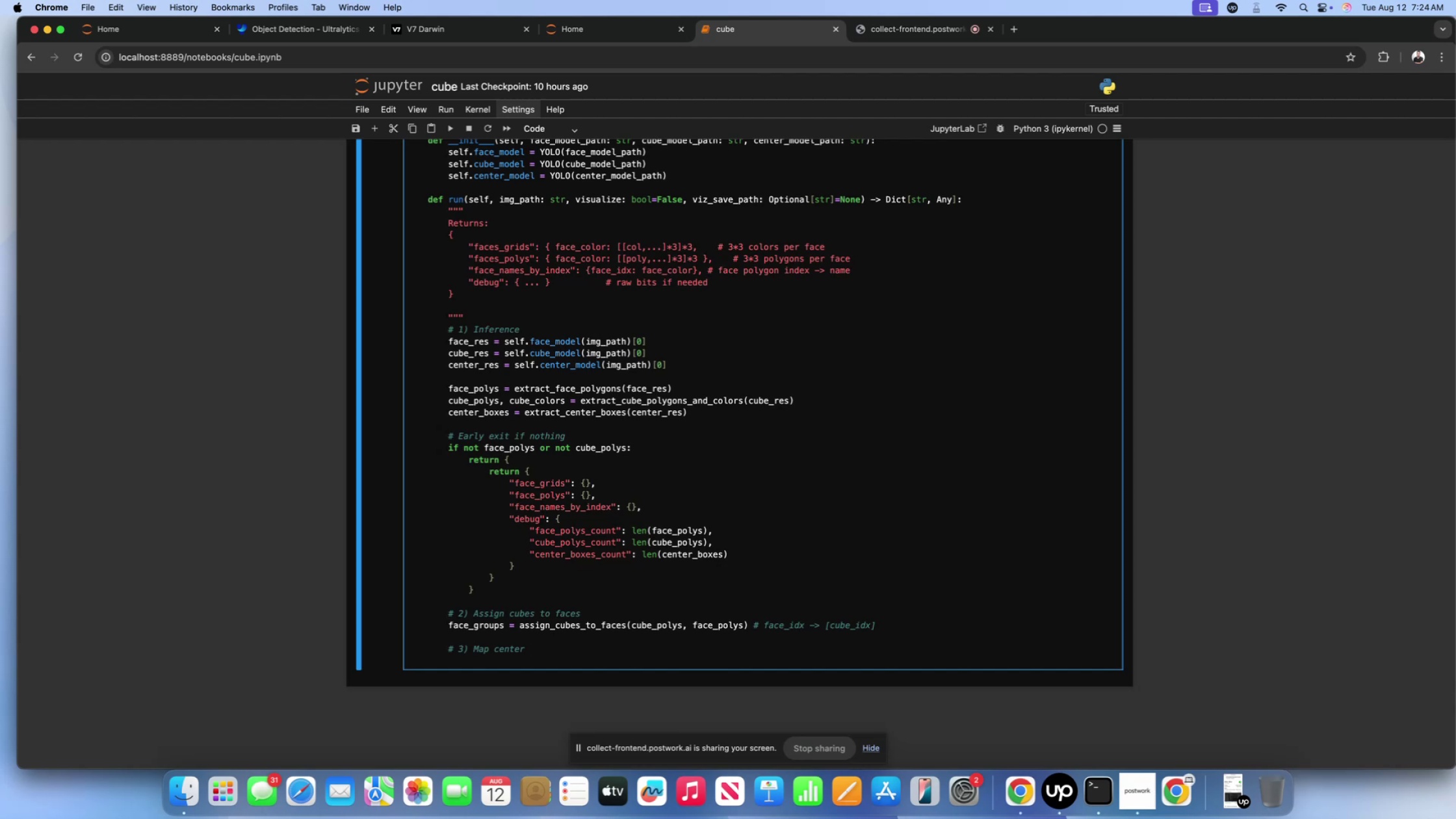 
wait(14.41)
 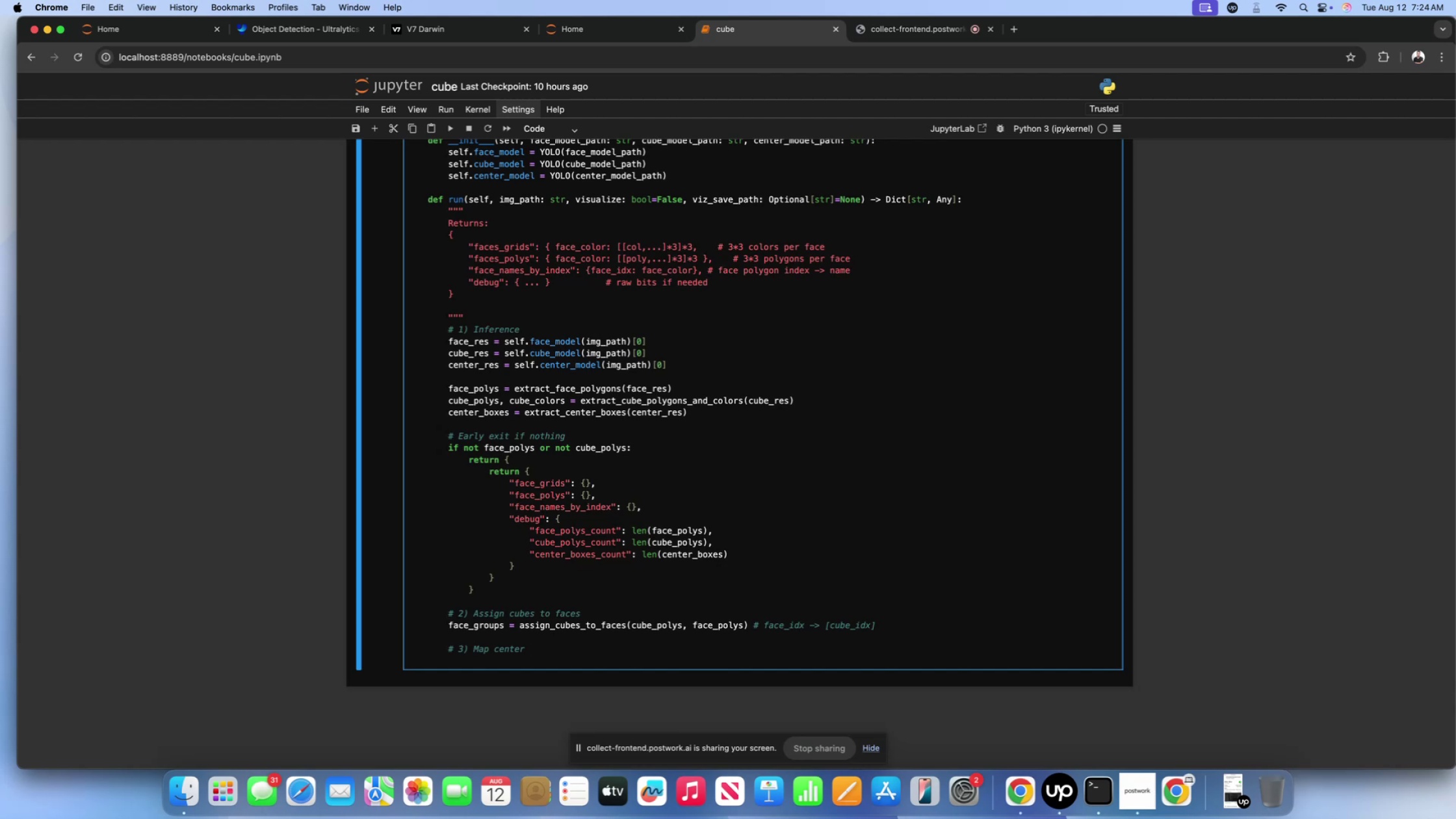 
type(boxes to faces)
 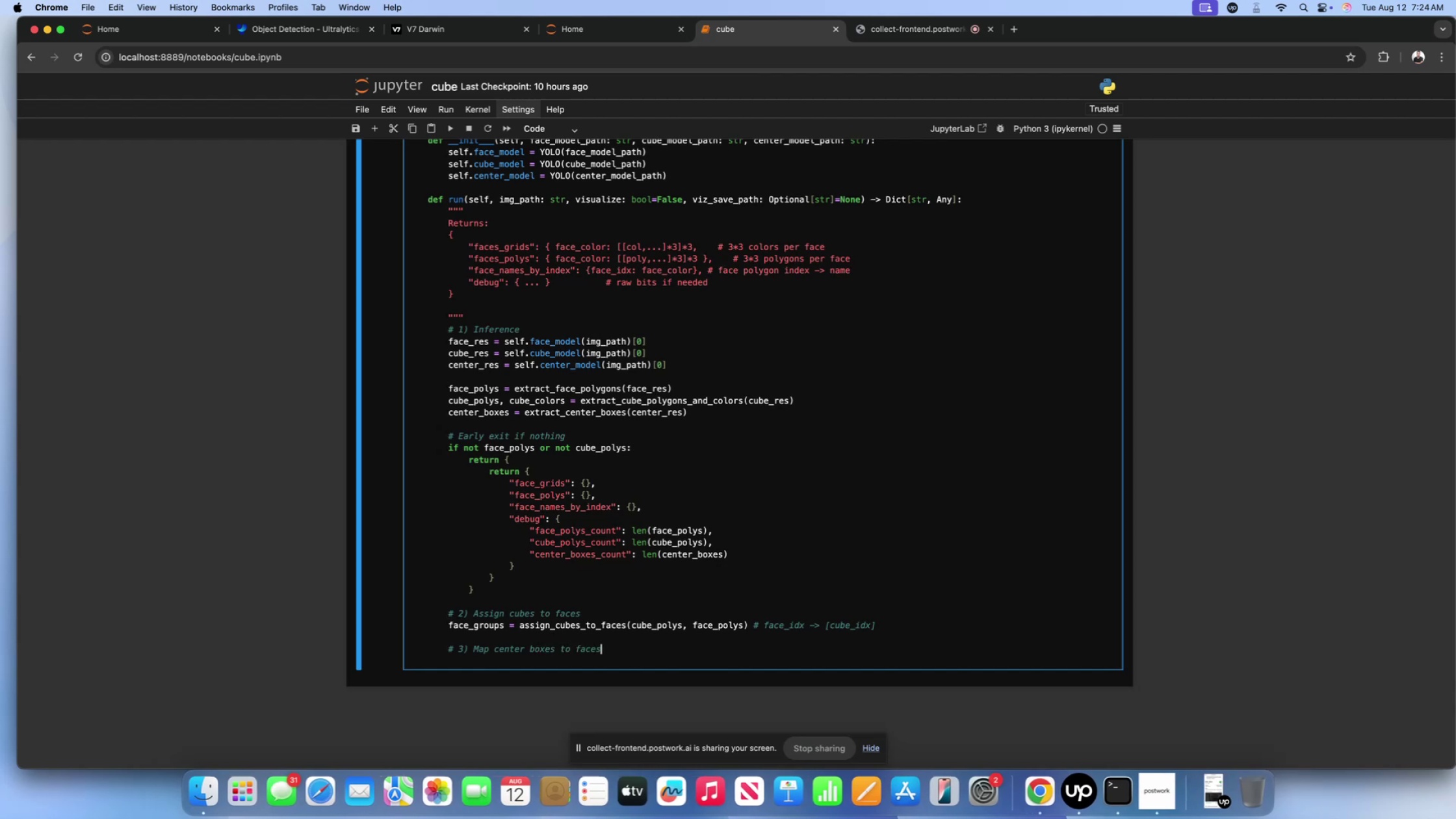 
key(Enter)
 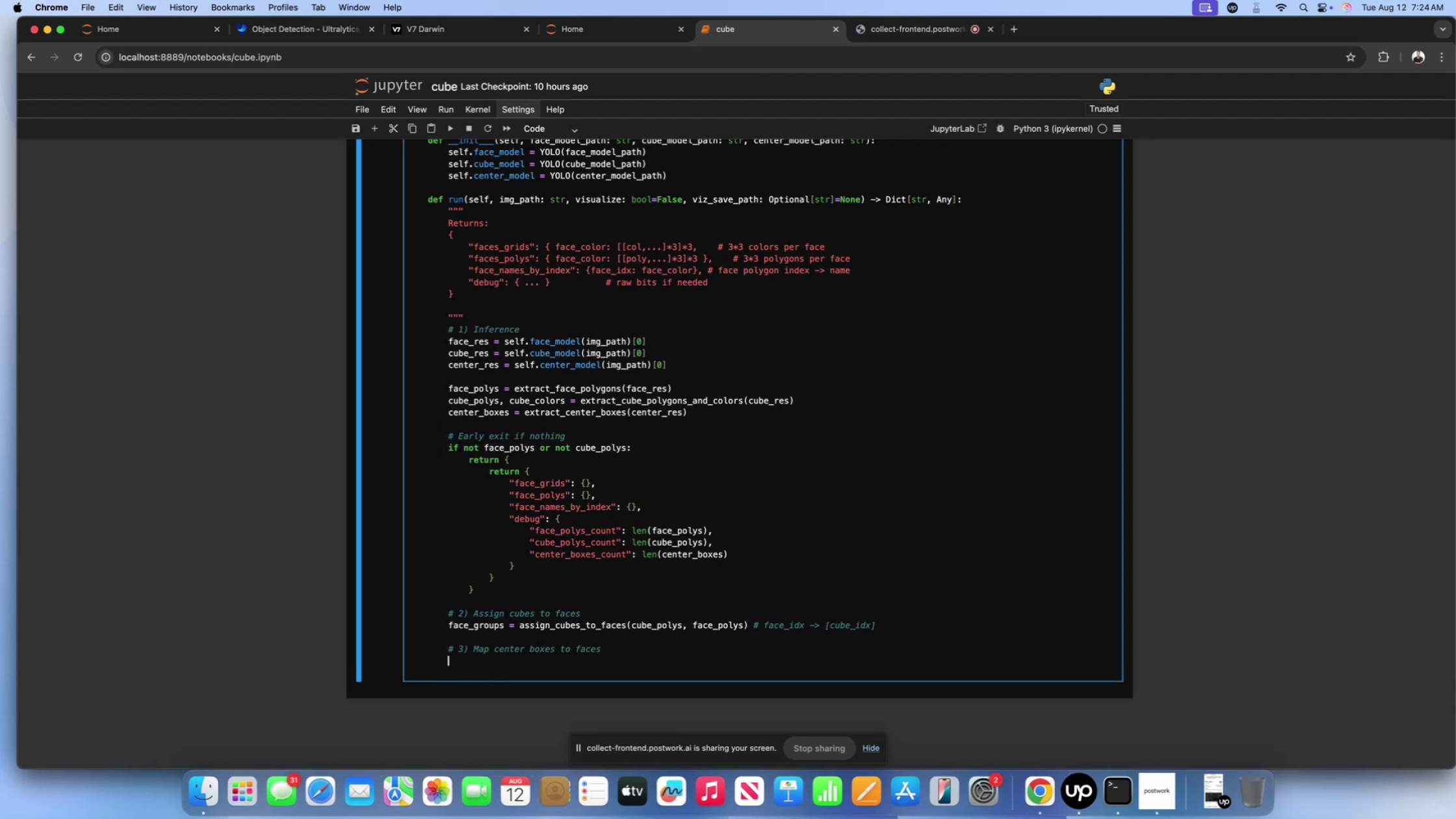 
type(face_to_center)
 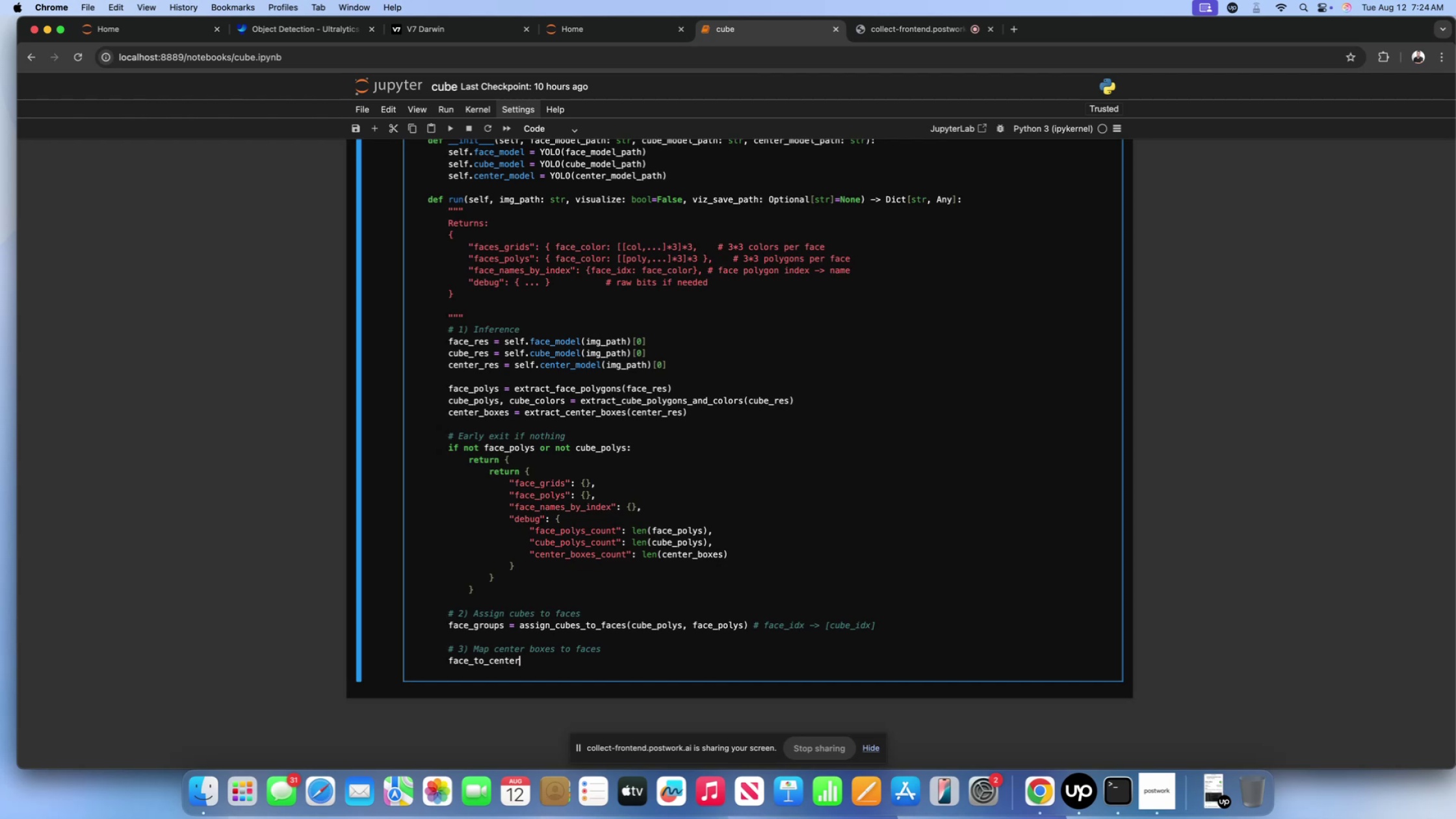 
wait(9.05)
 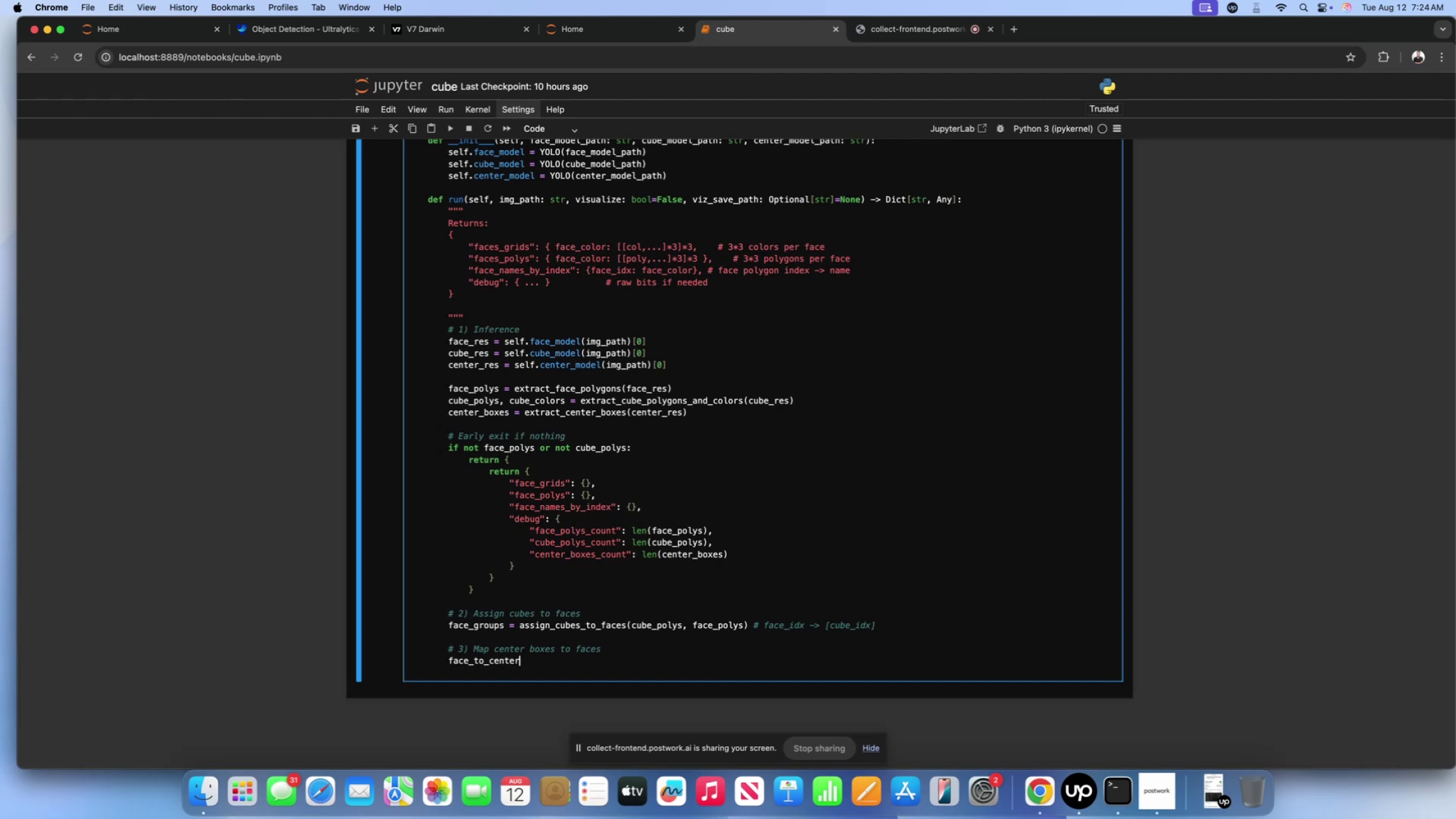 
type( = map_centers_to_)
 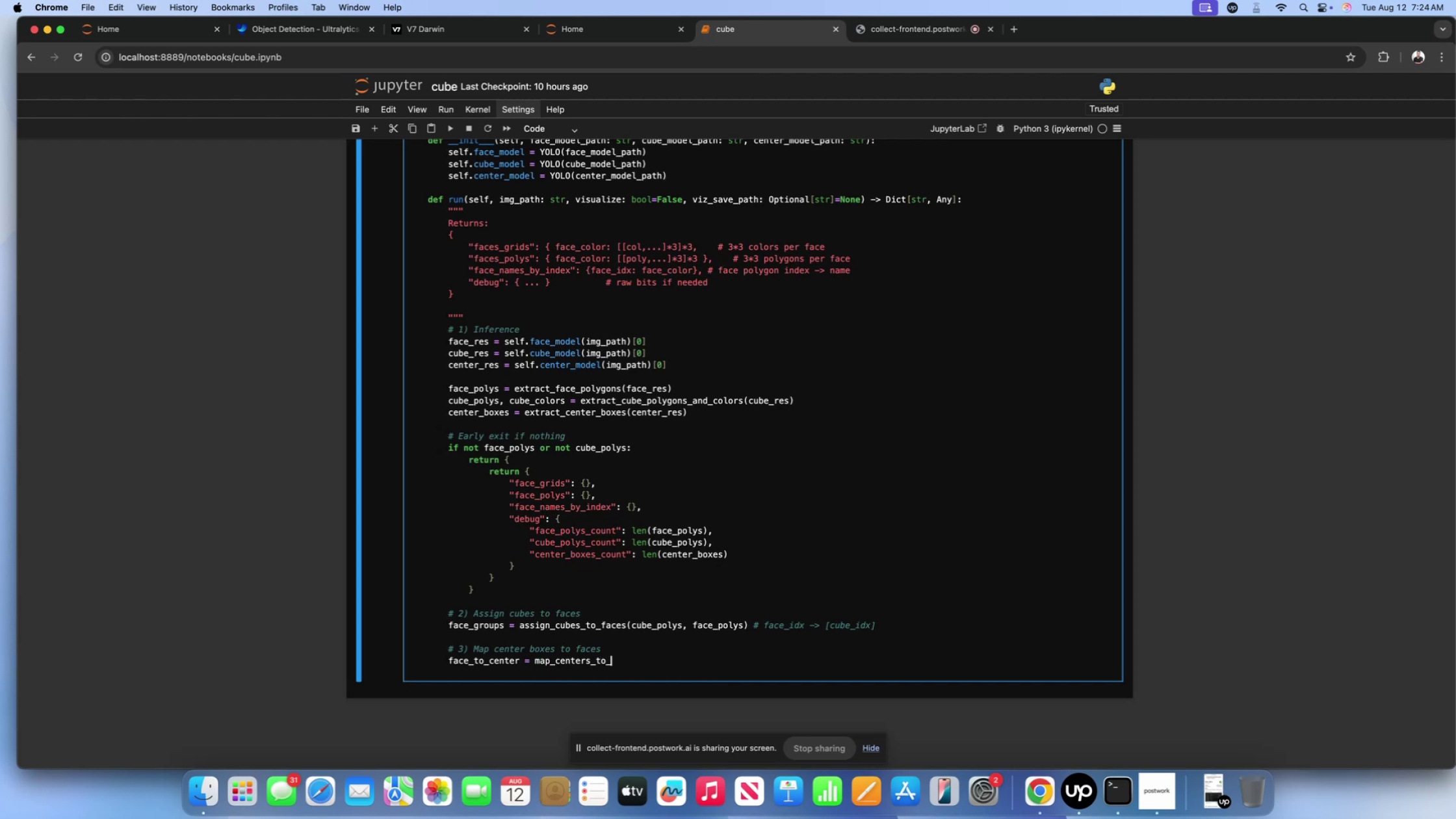 
type(faces())
 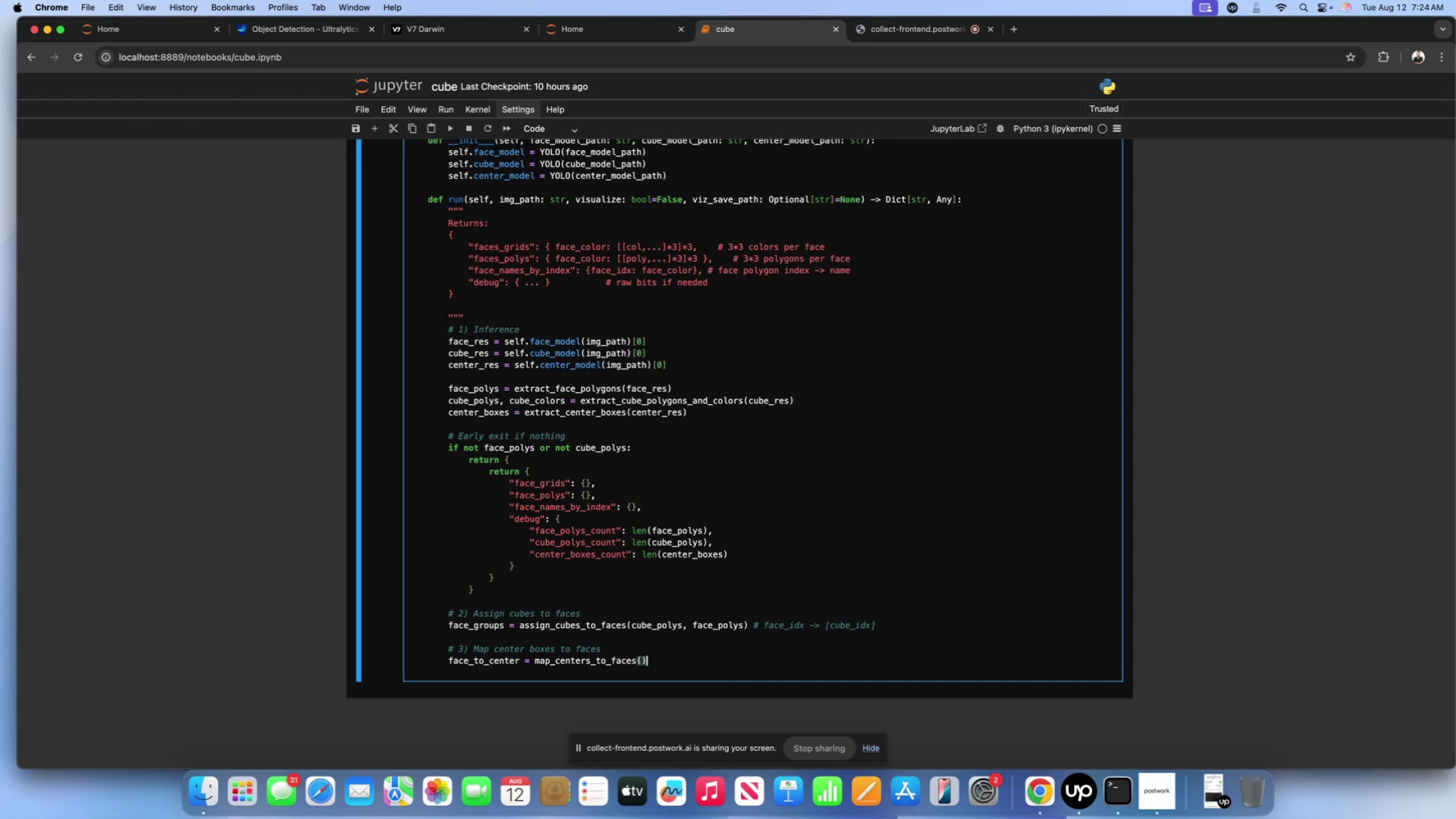 
key(ArrowLeft)
 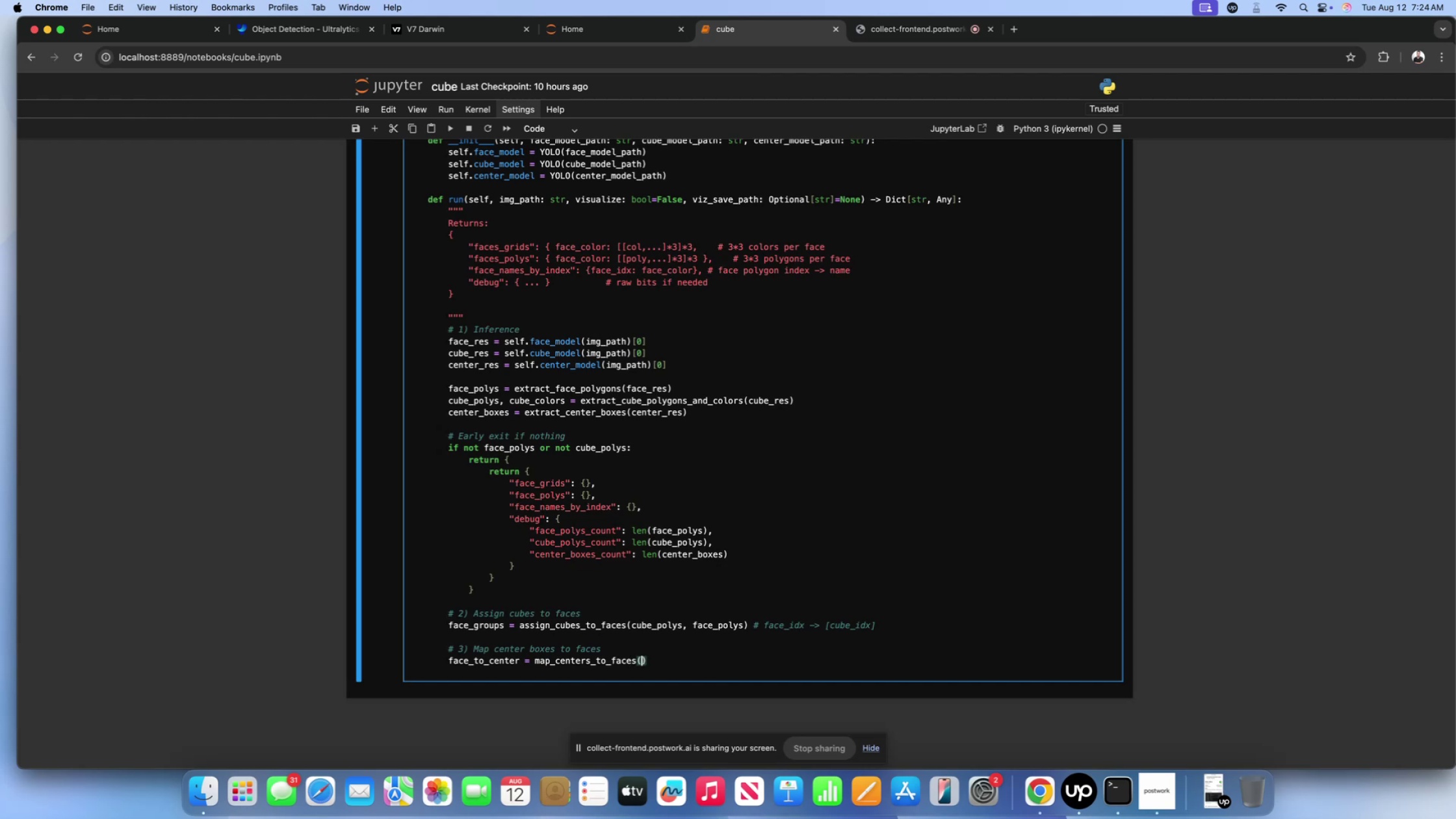 
type(center_boxes, face_polys)
 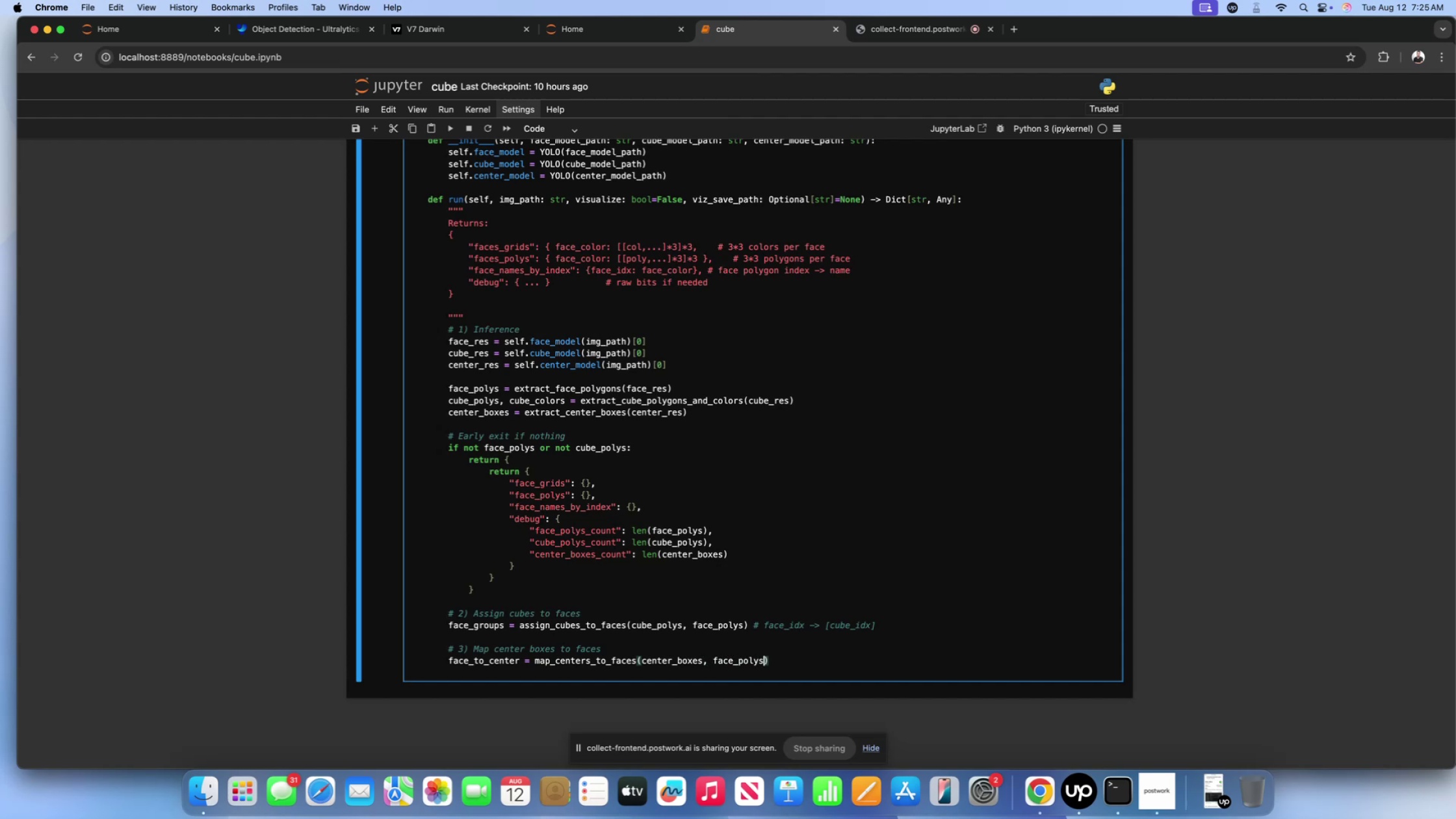 
key(ArrowRight)
 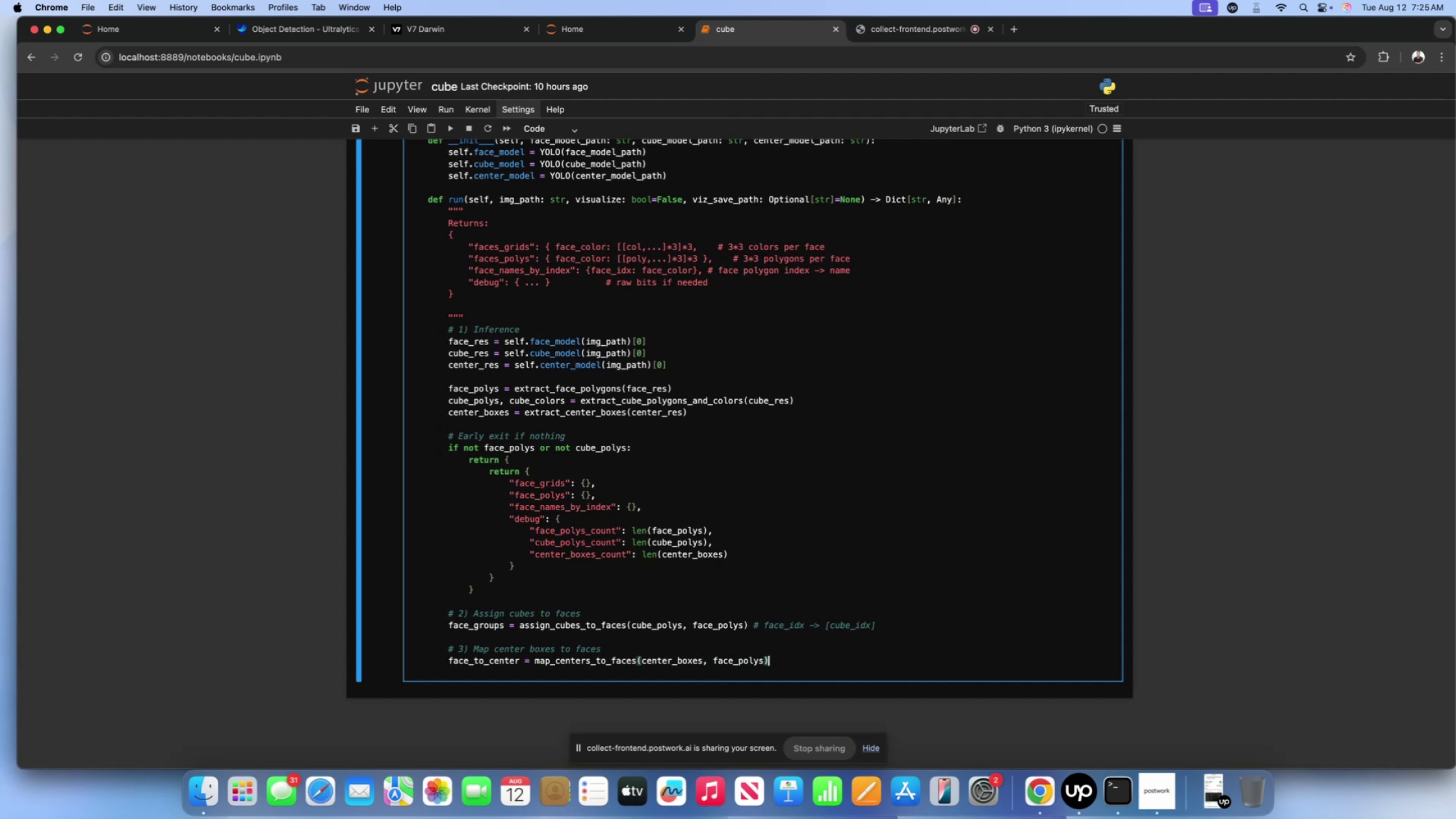 
key(Enter)
 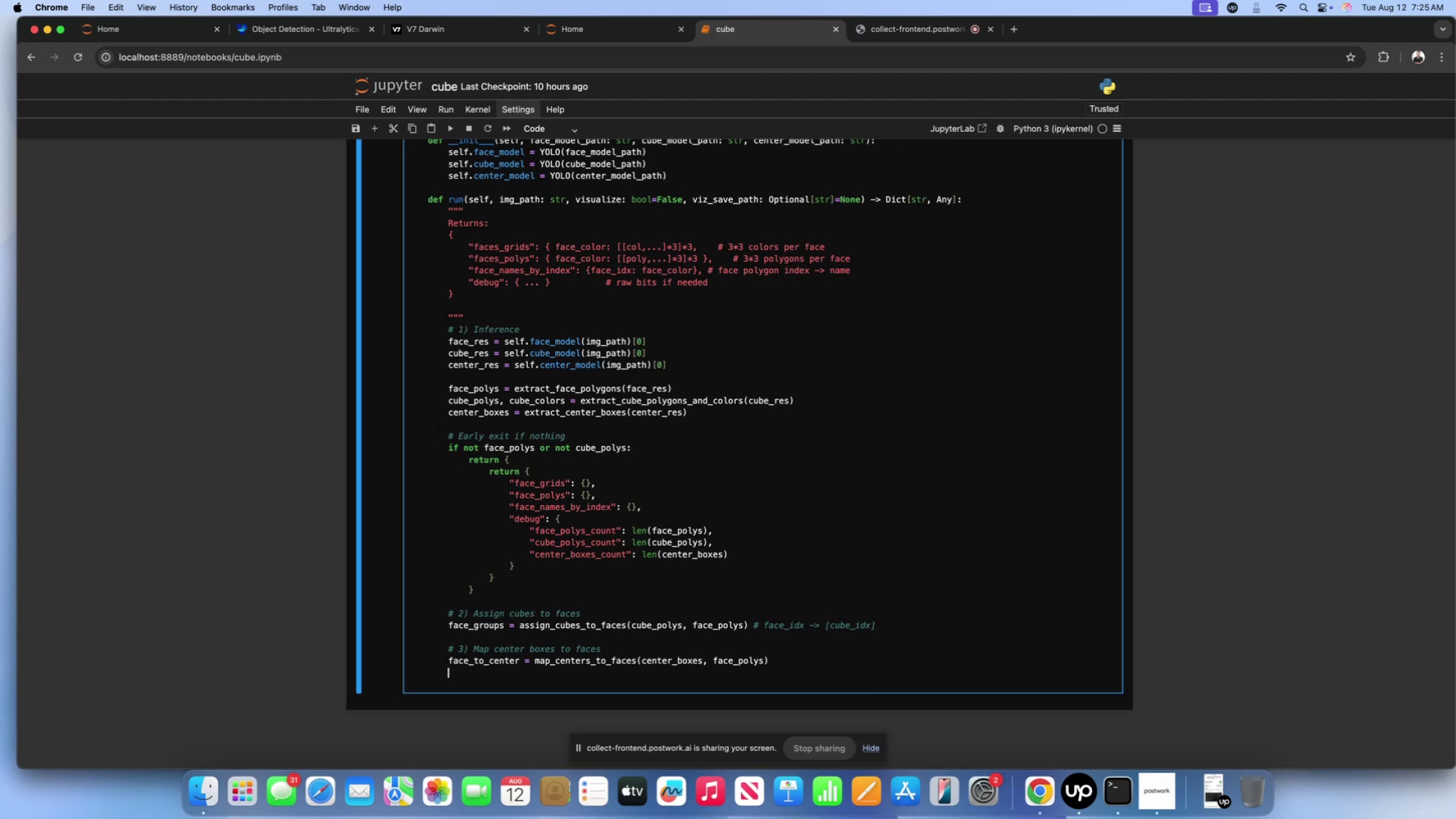 
key(Enter)
 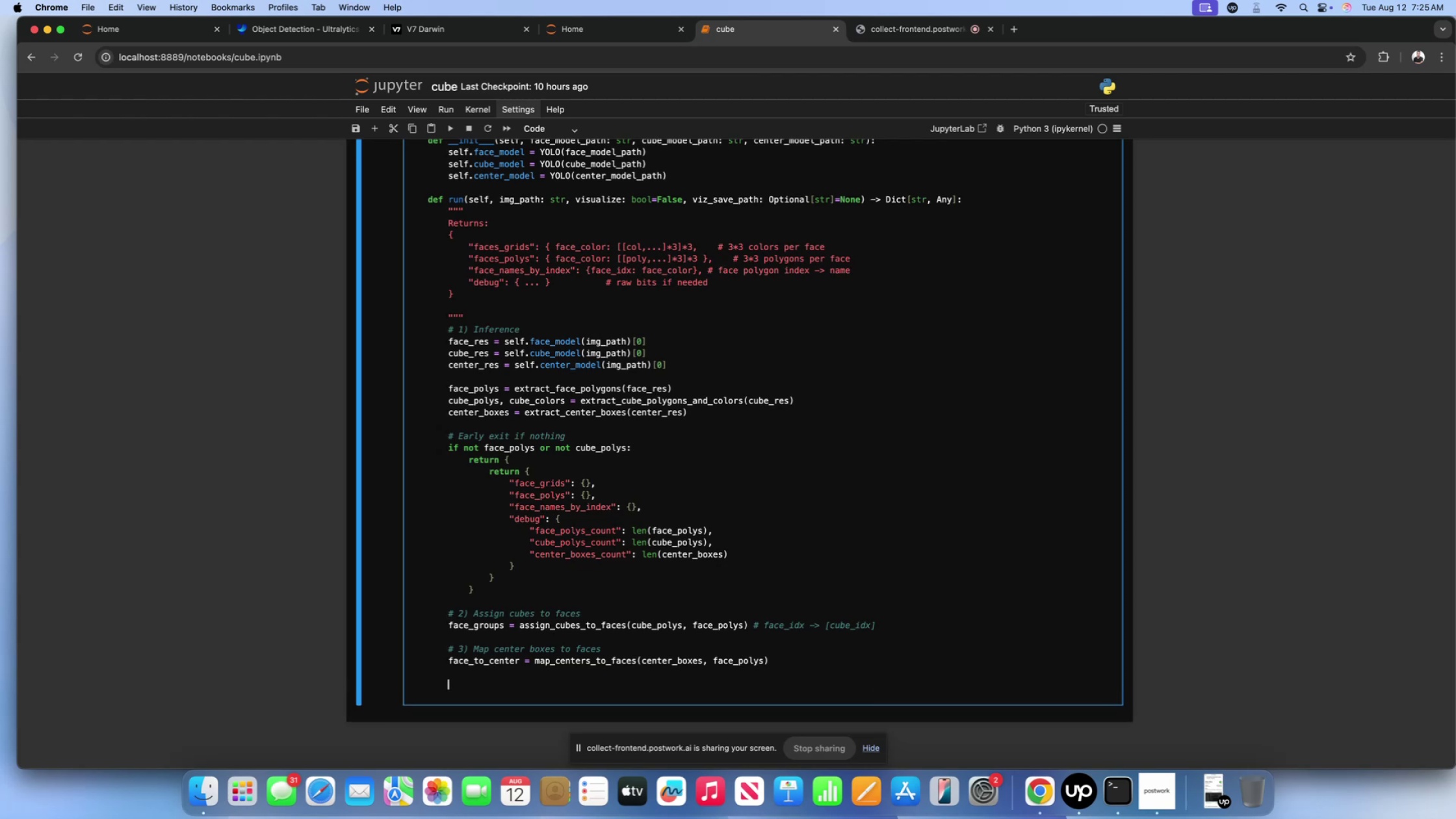 
type(# 4) Detr)
key(Backspace)
type(ermine fac)
key(Backspace)
key(Backspace)
type(ace name (center color))
 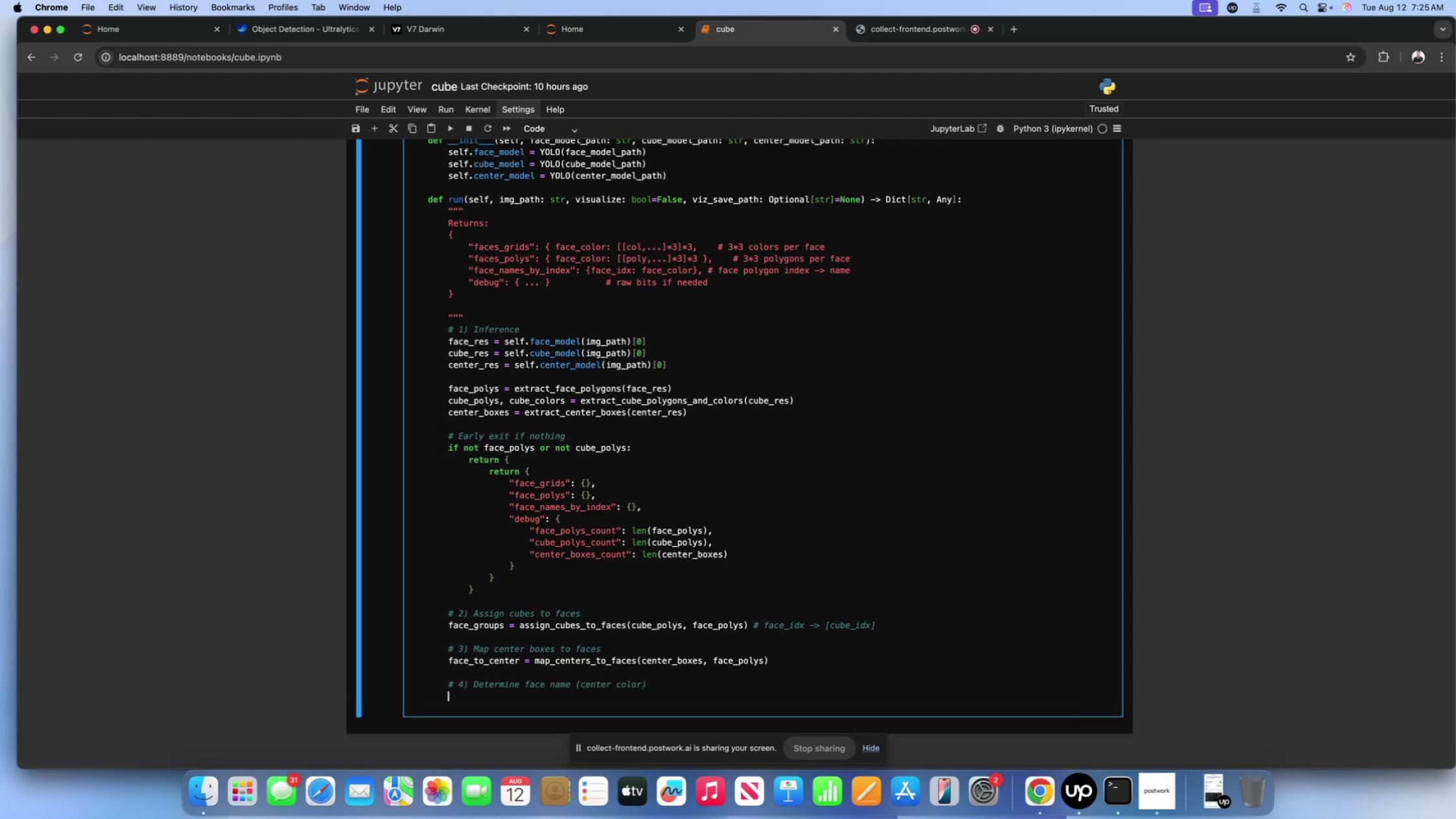 
 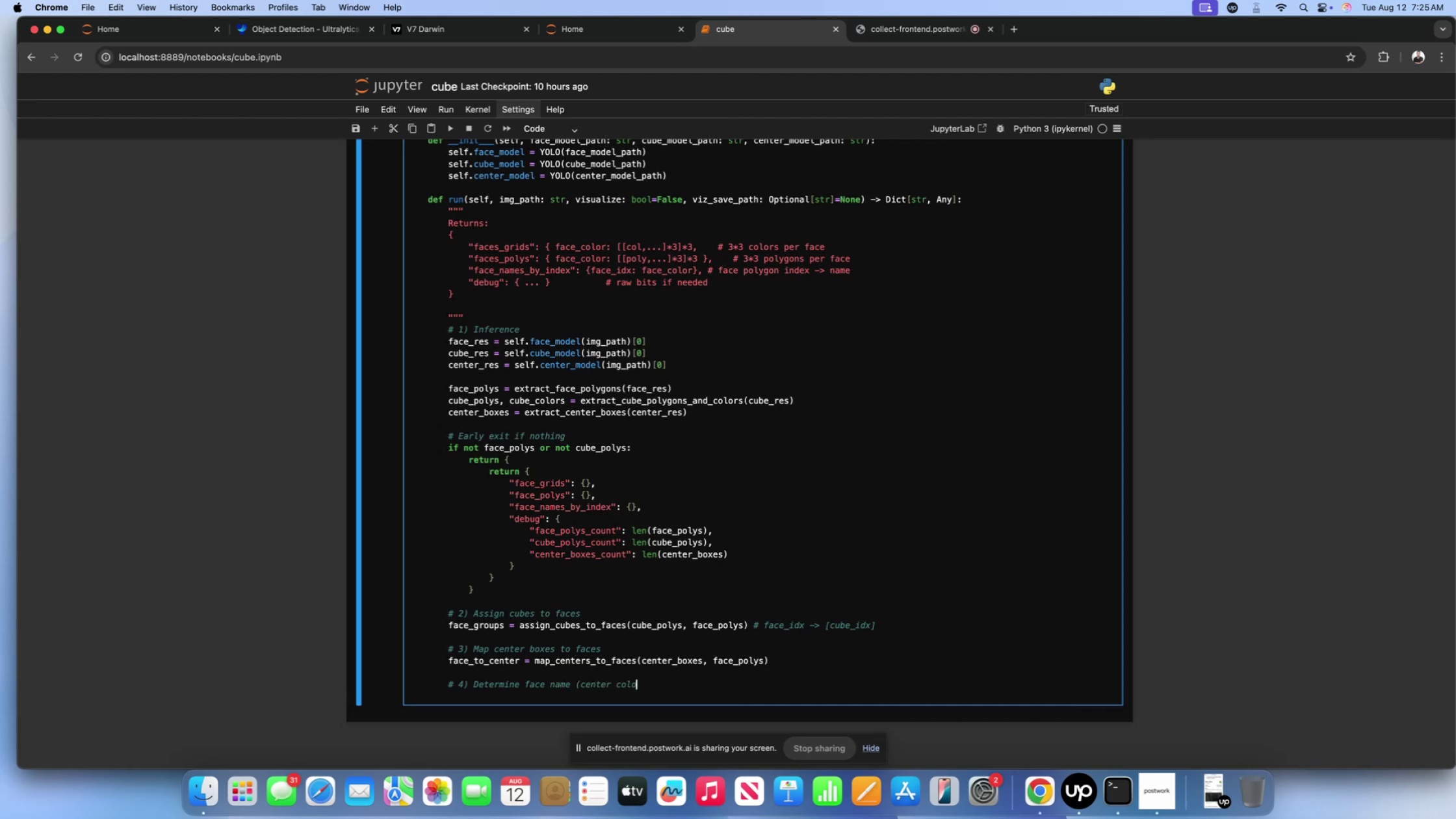 
key(Enter)
 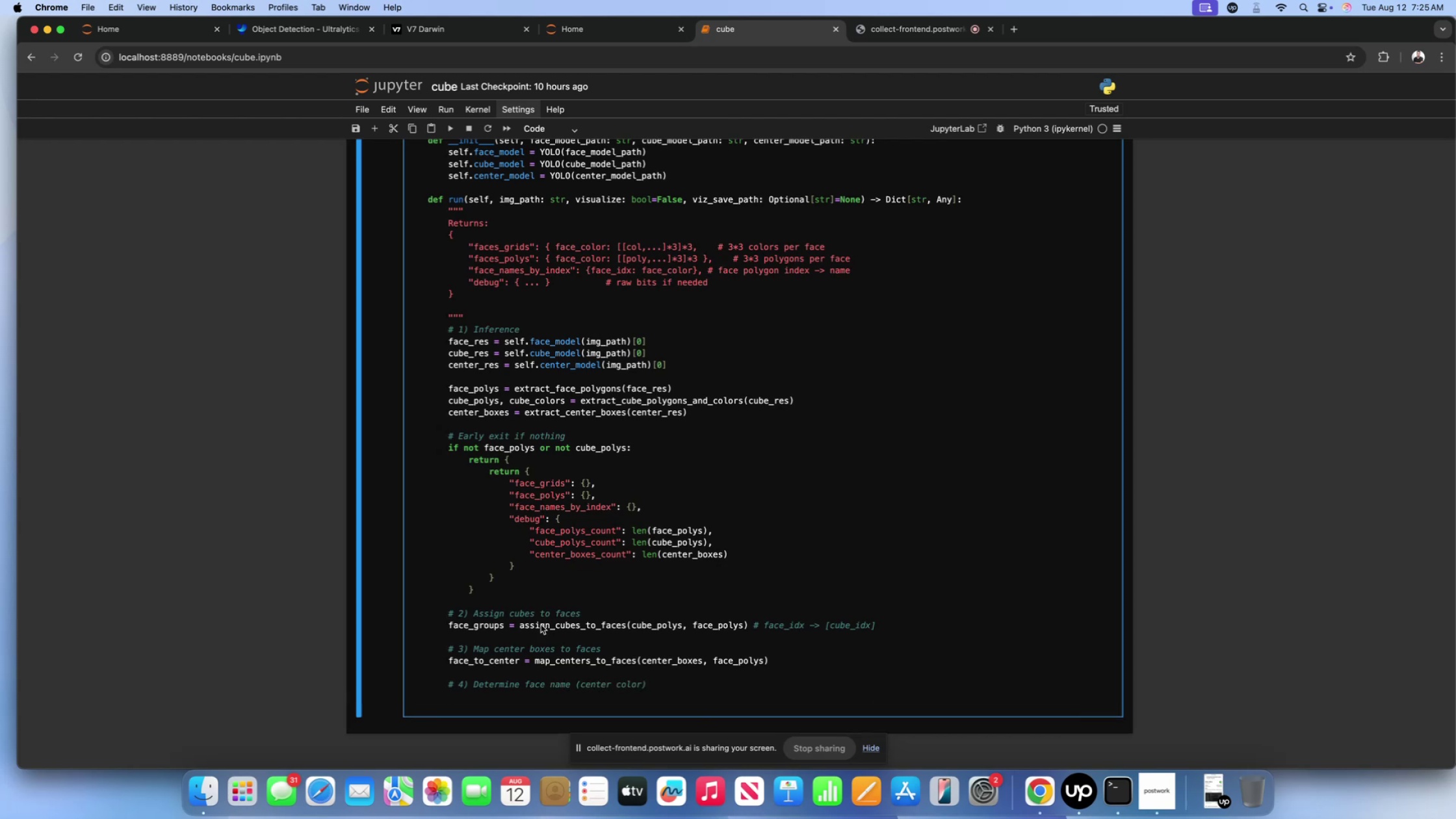 
scroll: coordinate [540, 623], scroll_direction: down, amount: 29.0
 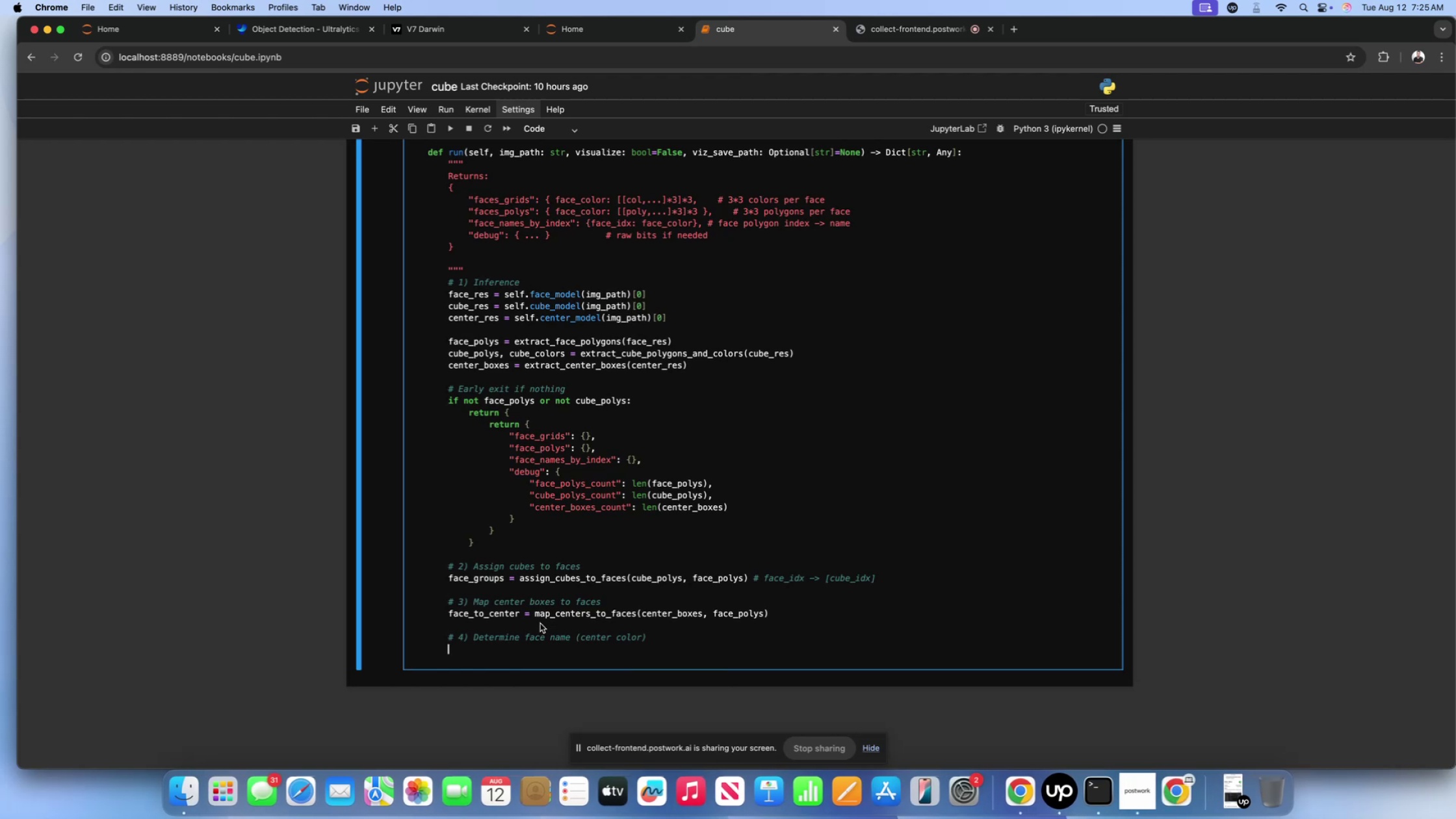 
wait(10.57)
 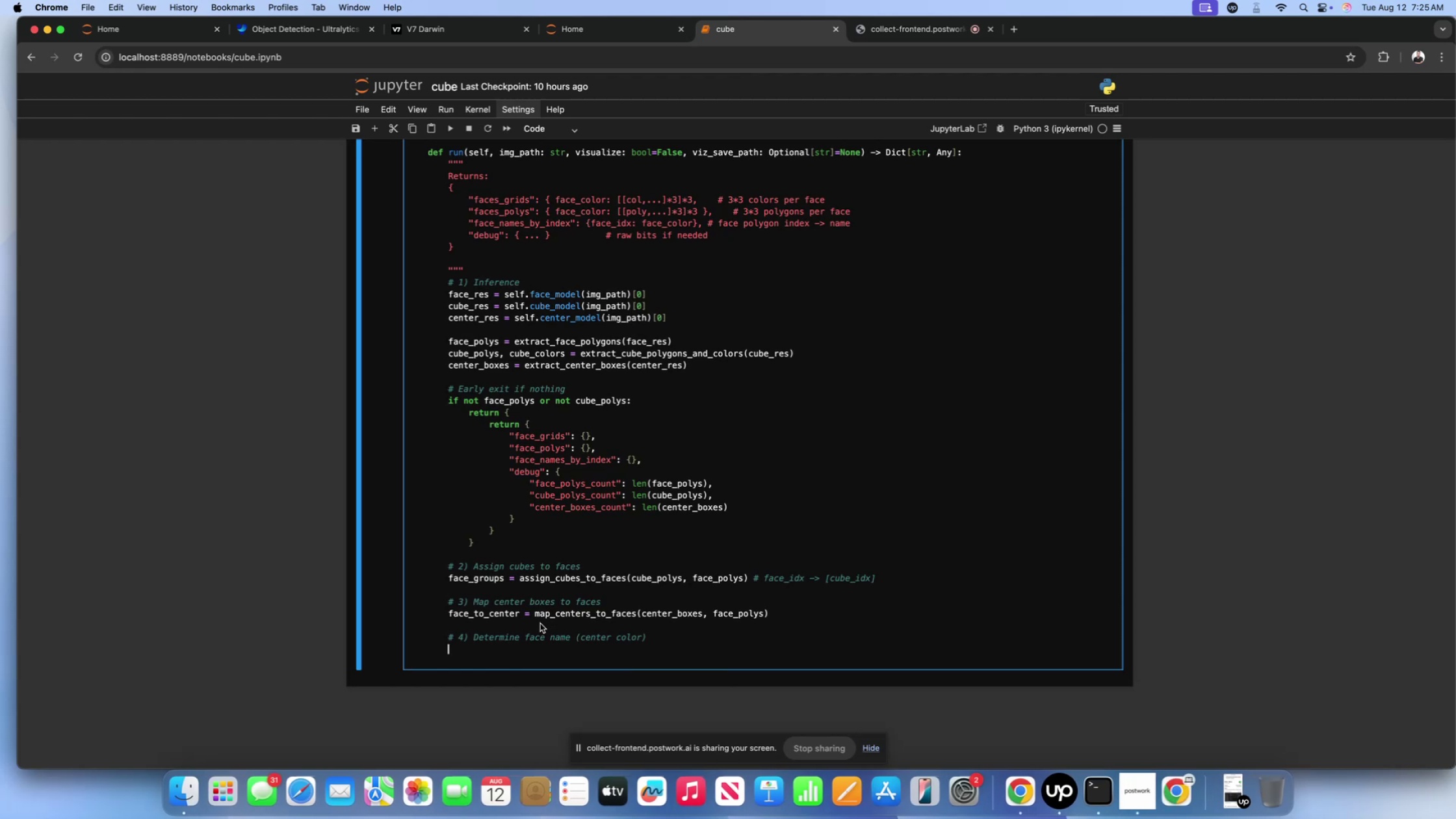 
type(fa ce)
key(Backspace)
key(Backspace)
type(e_idx_)
 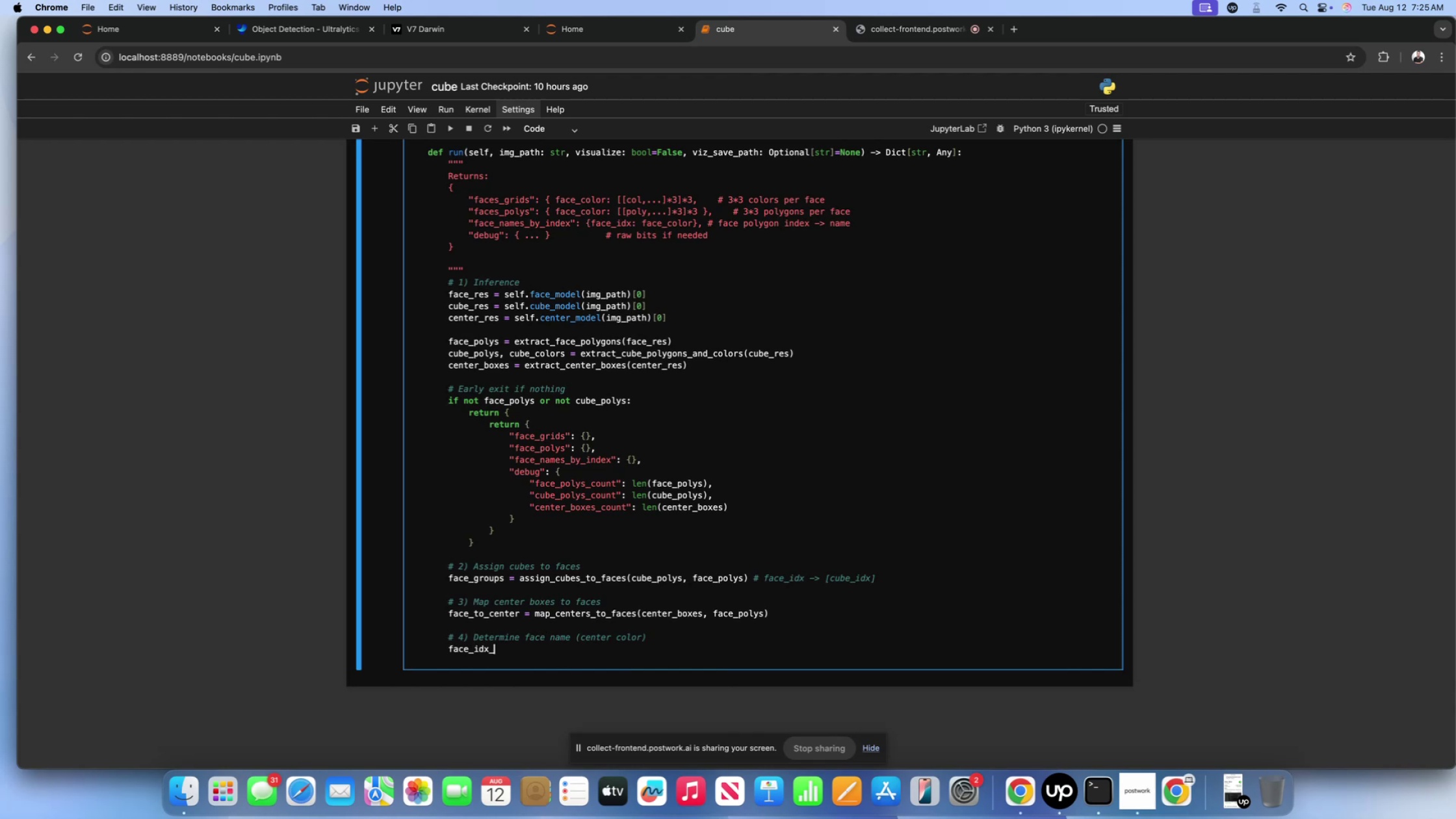 
type(to_name)
 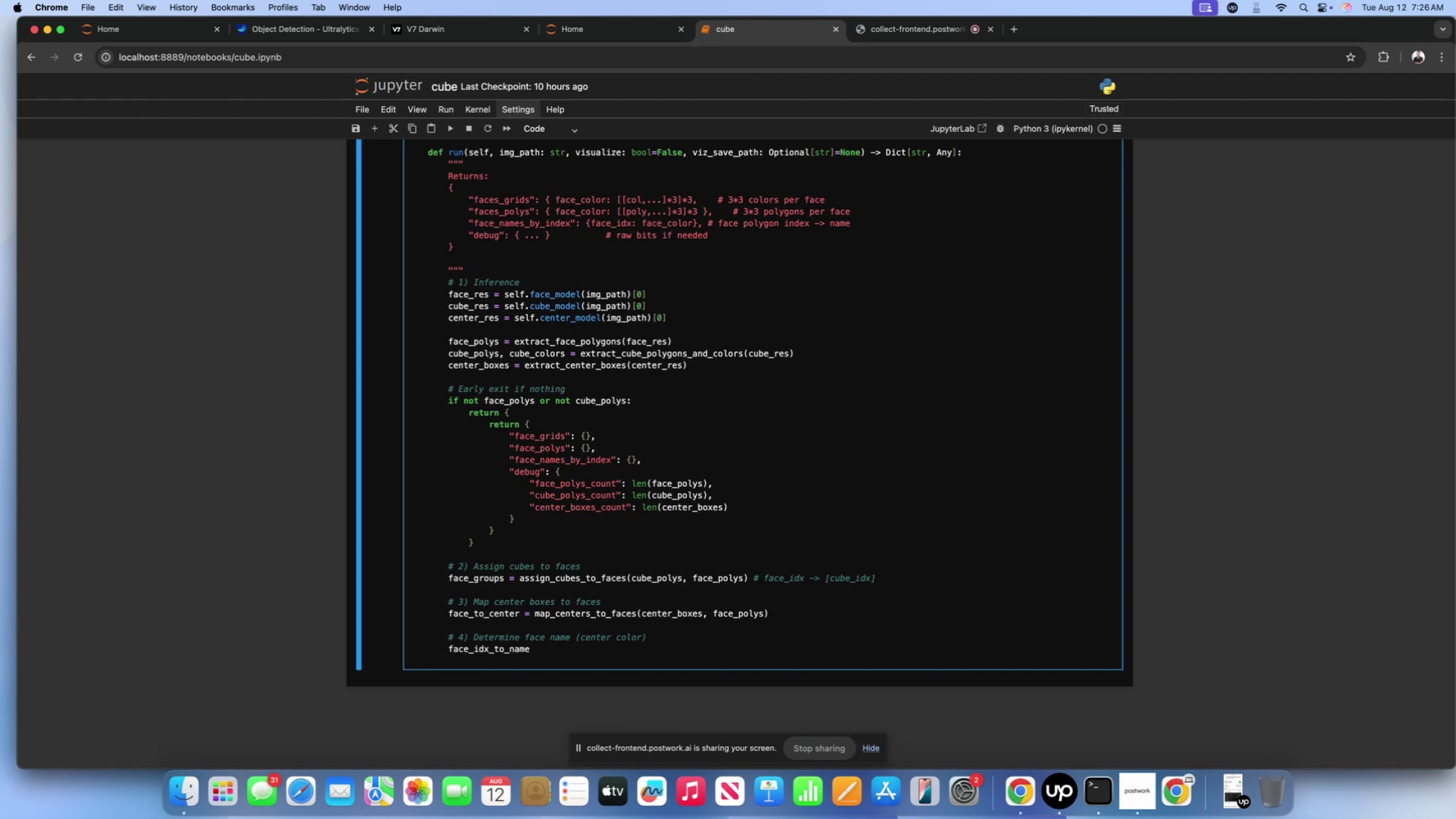 
type(: Disct)
key(Backspace)
key(Backspace)
key(Backspace)
type(ct)
 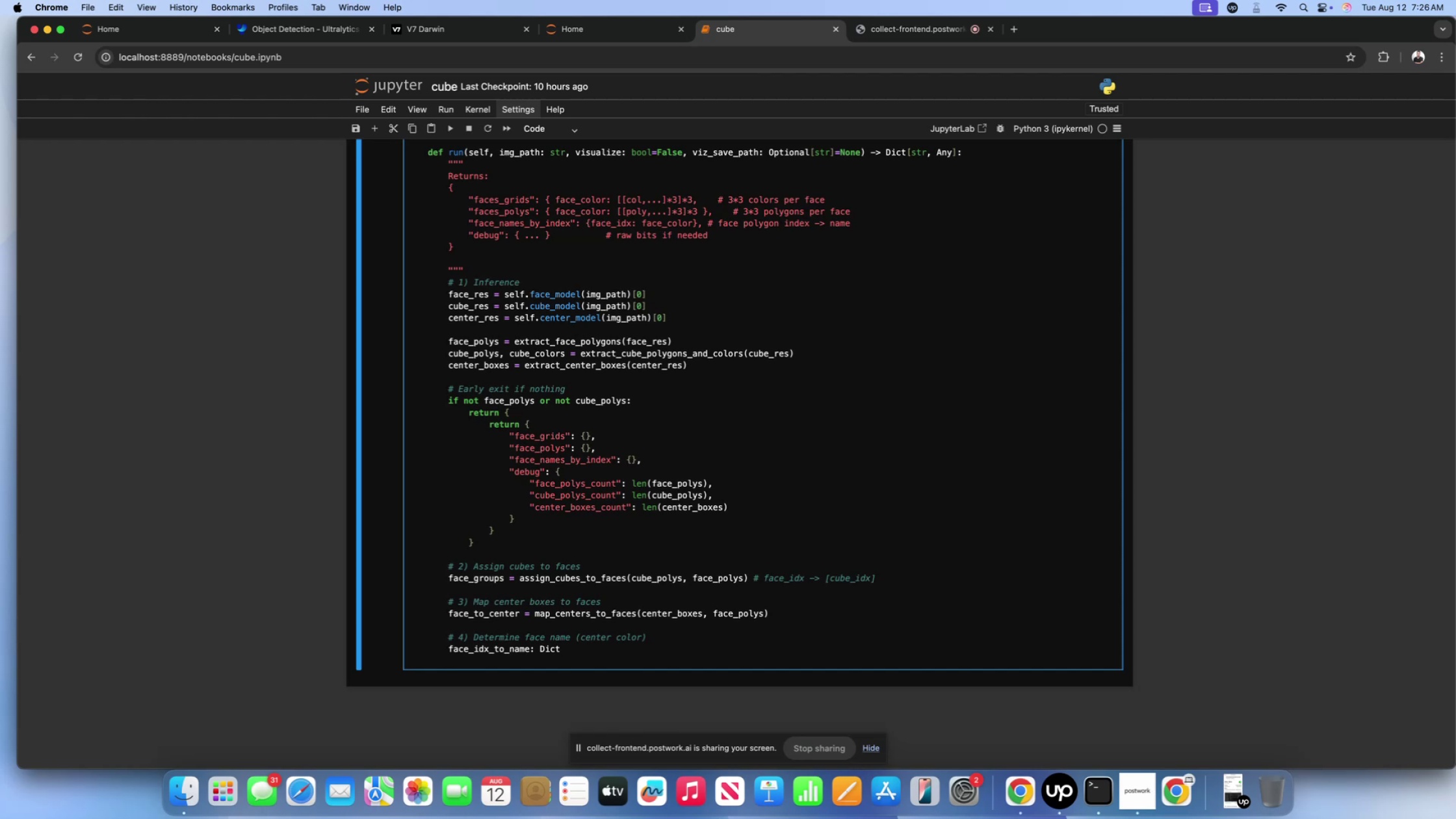 
key(BracketLeft)
 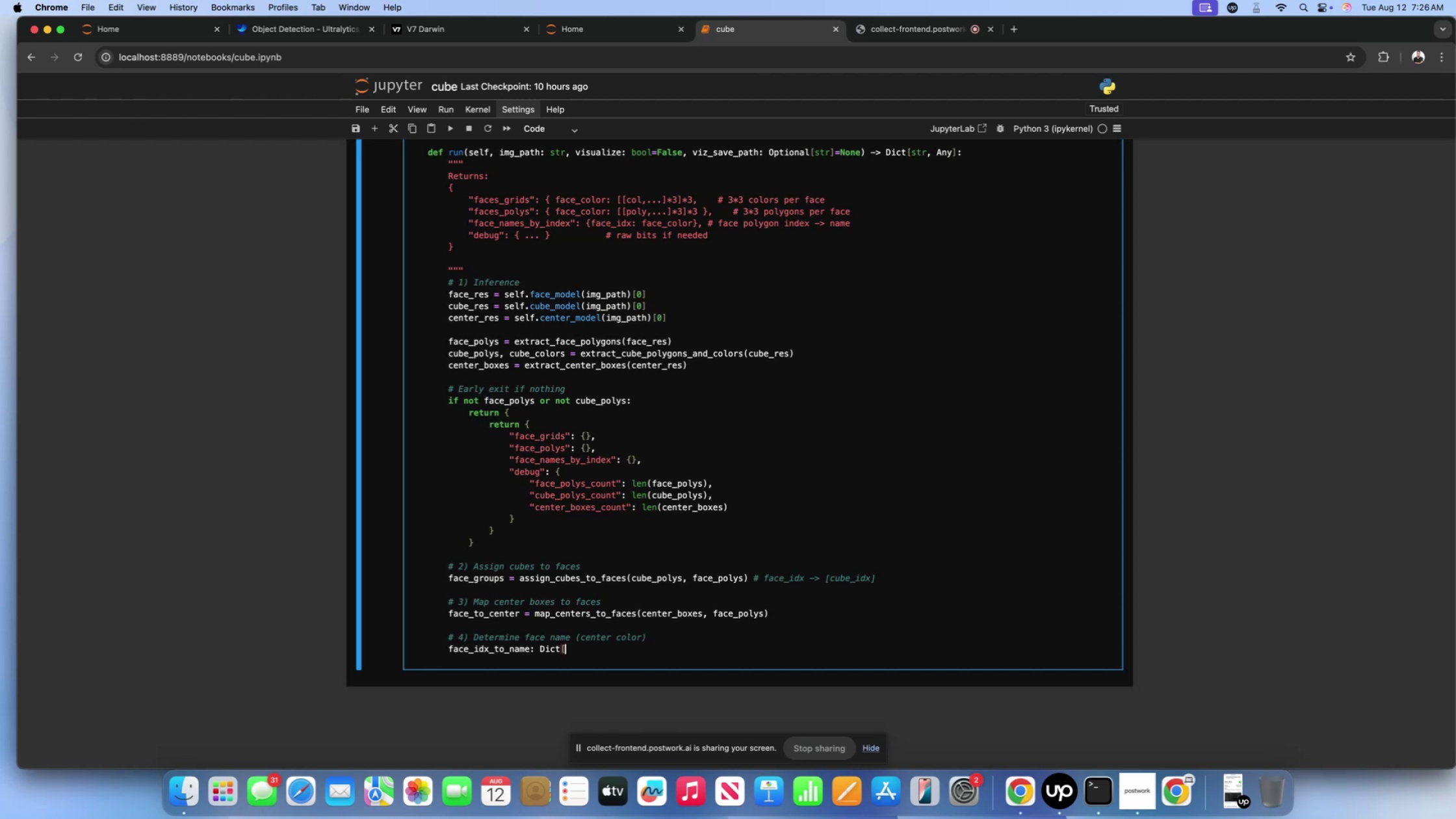 
key(BracketRight)
 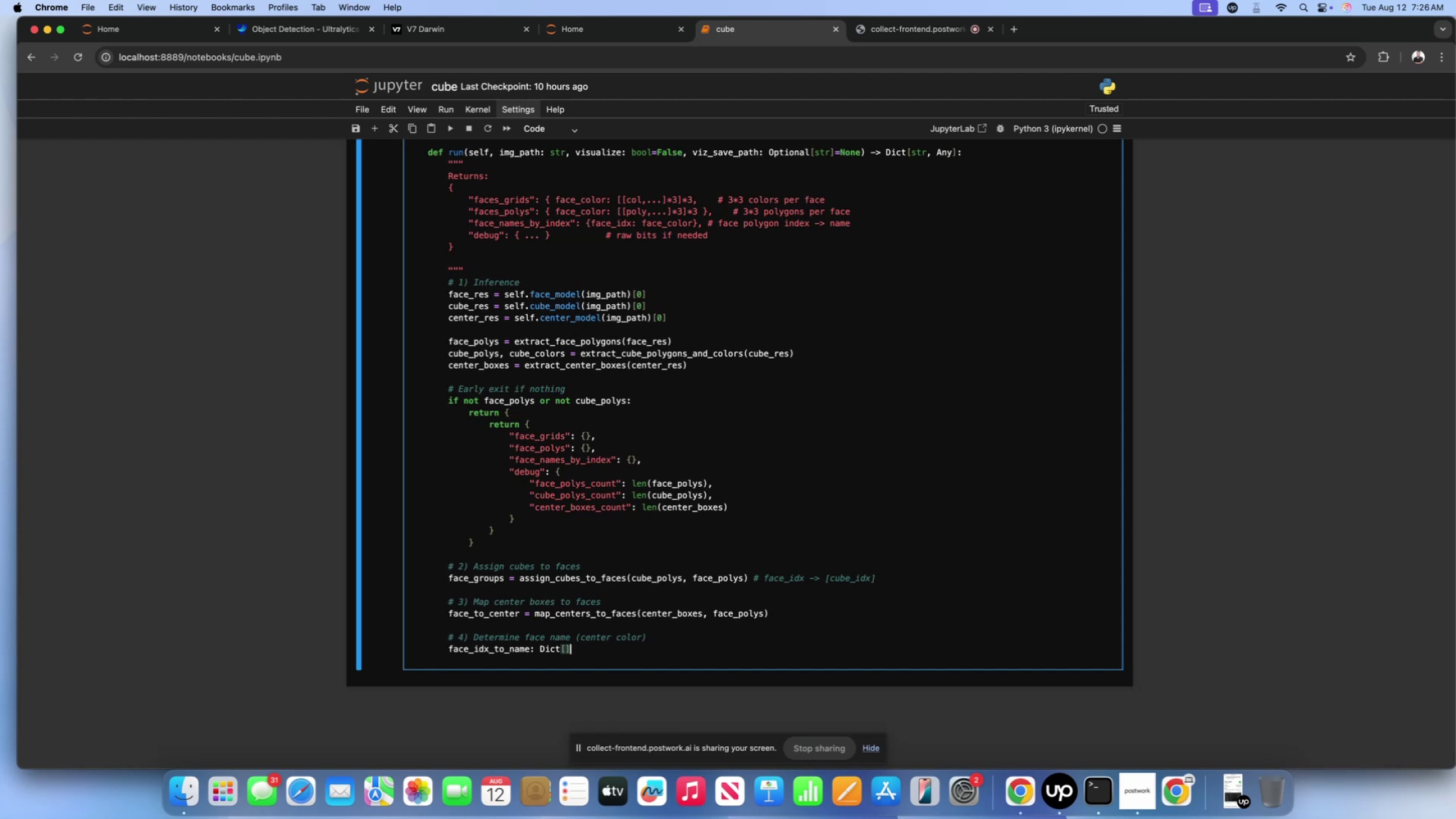 
key(Space)
 